 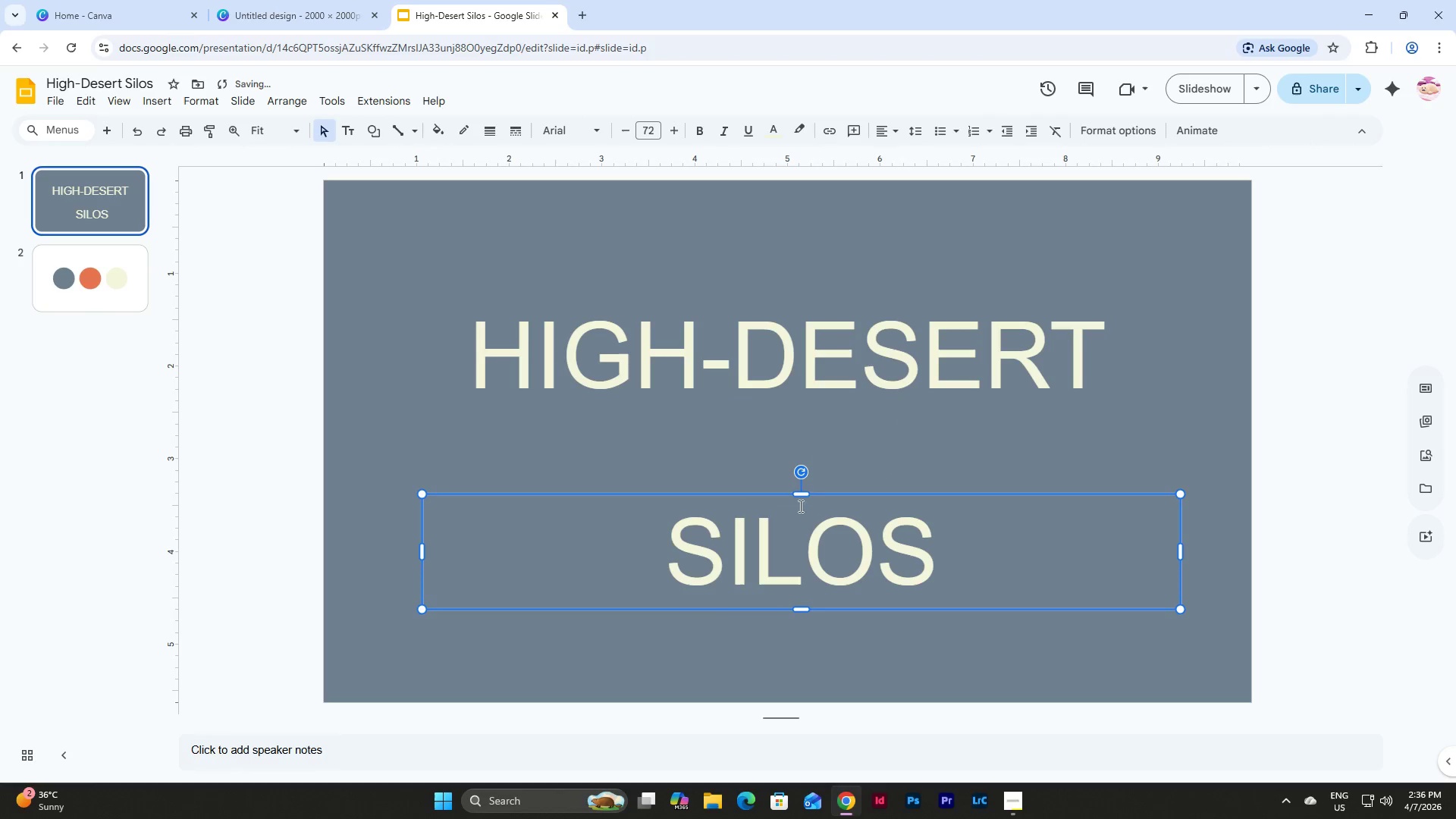 
left_click_drag(start_coordinate=[820, 491], to_coordinate=[807, 408])
 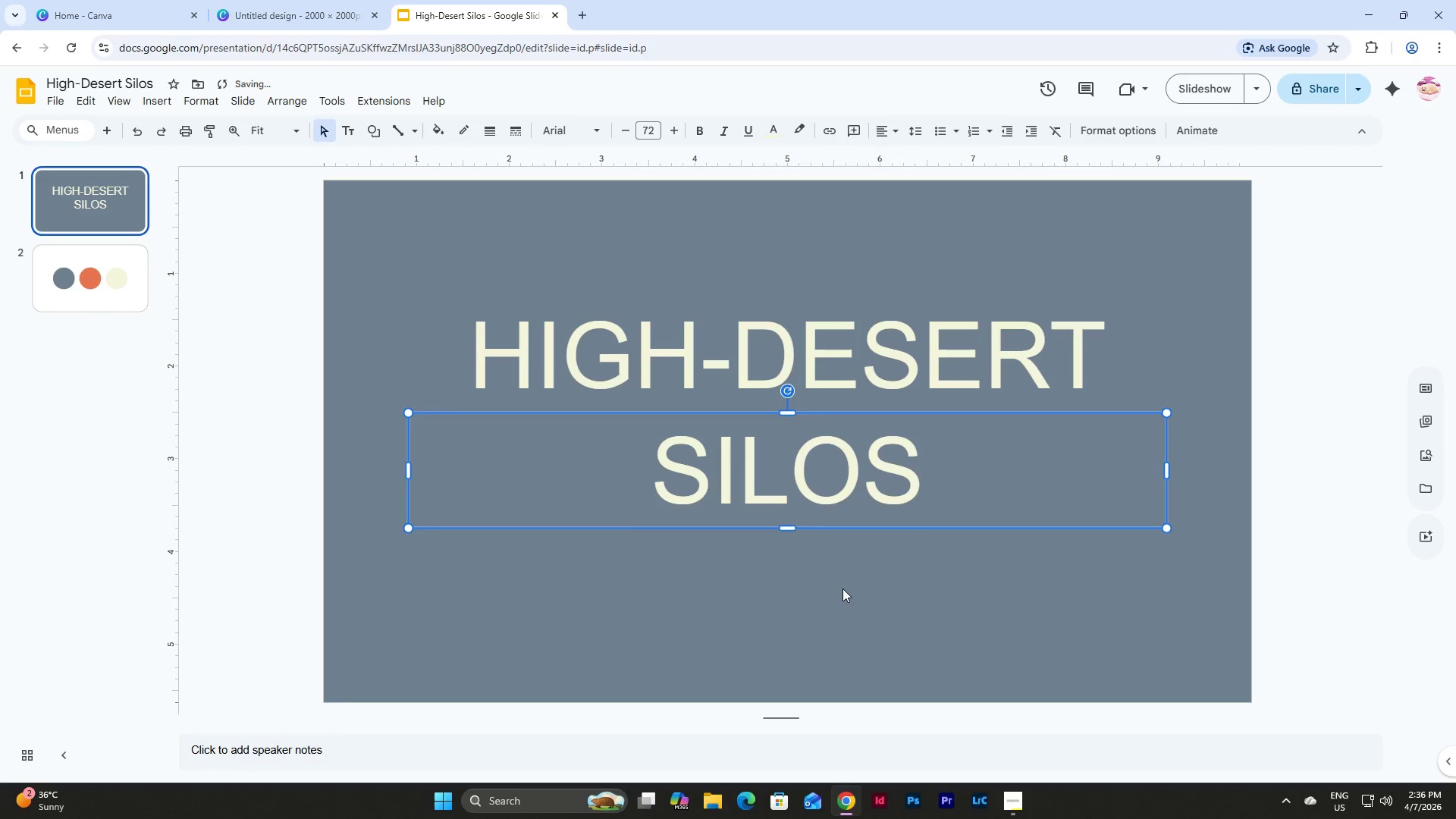 
left_click([843, 592])
 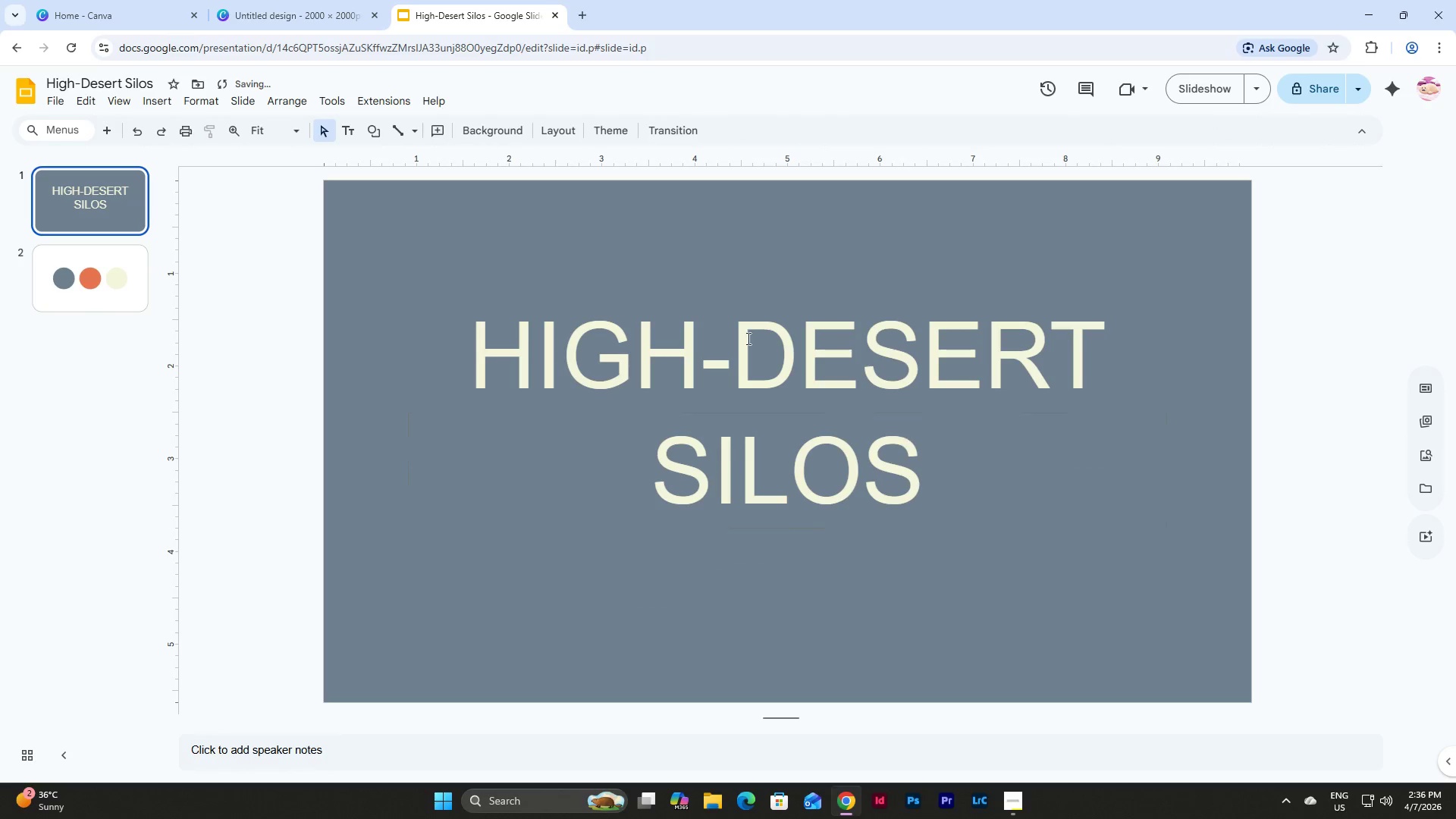 
left_click([722, 325])
 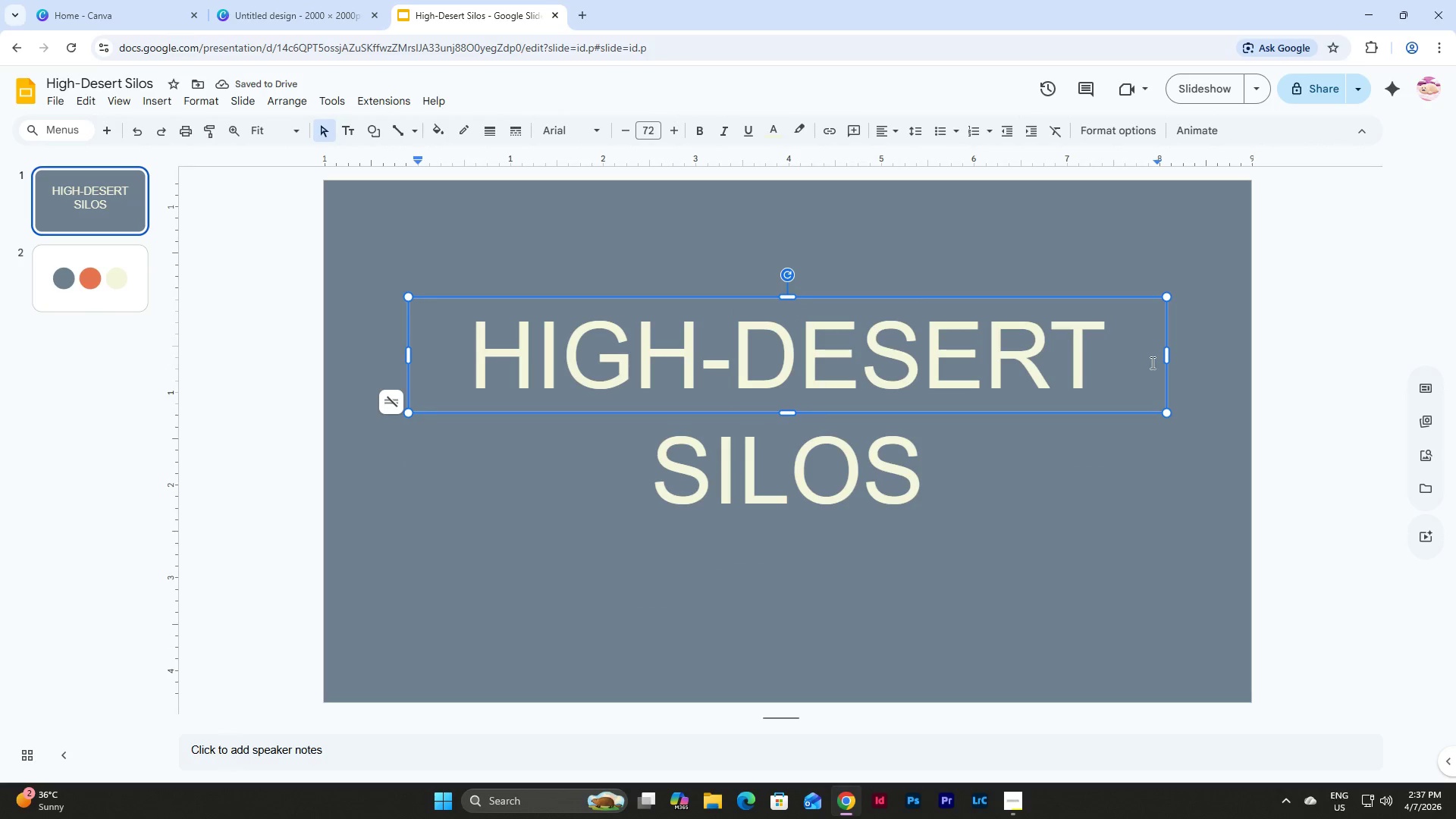 
left_click_drag(start_coordinate=[1158, 363], to_coordinate=[426, 361])
 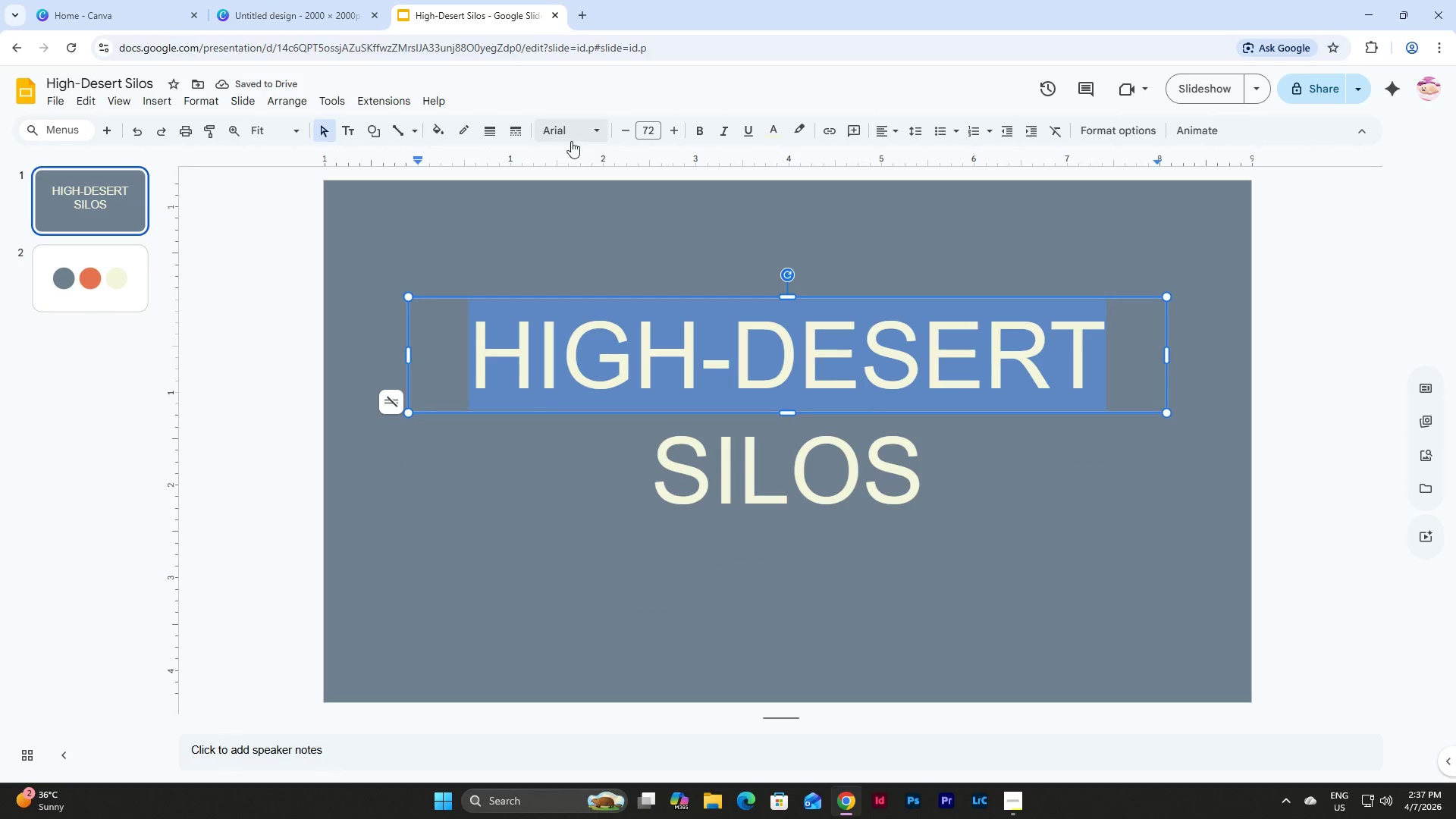 
left_click([570, 136])
 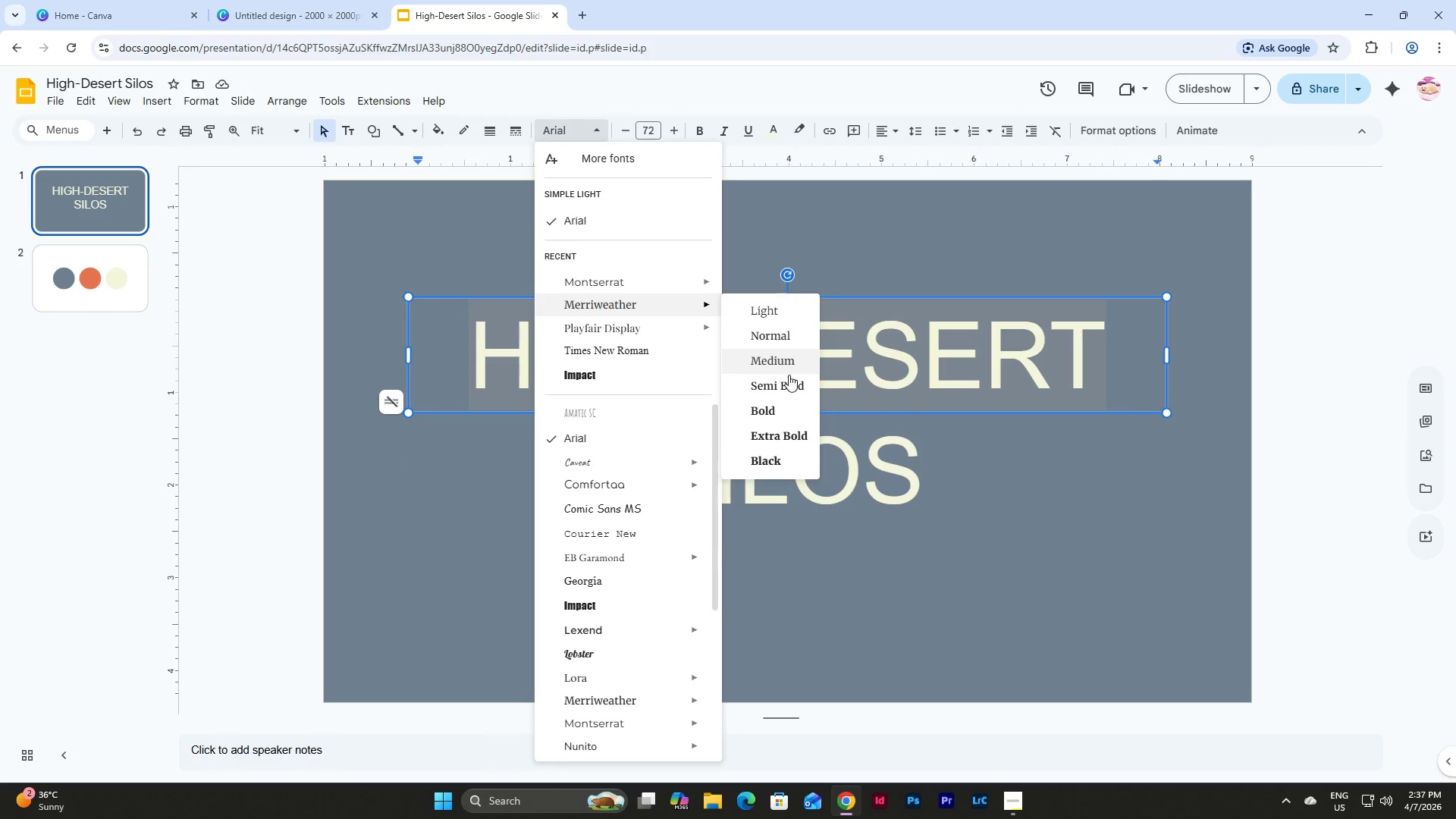 
left_click([785, 418])
 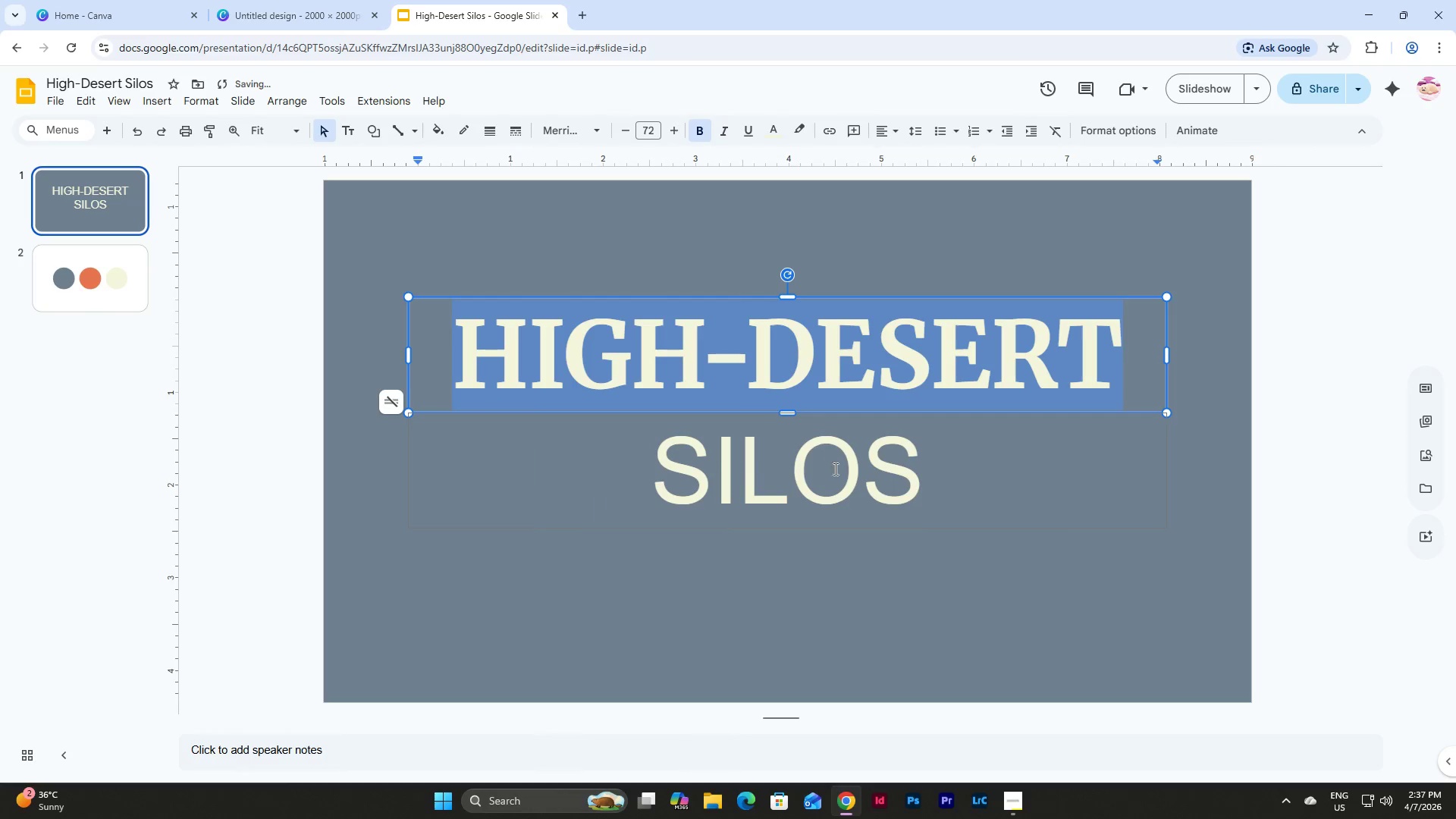 
left_click([834, 471])
 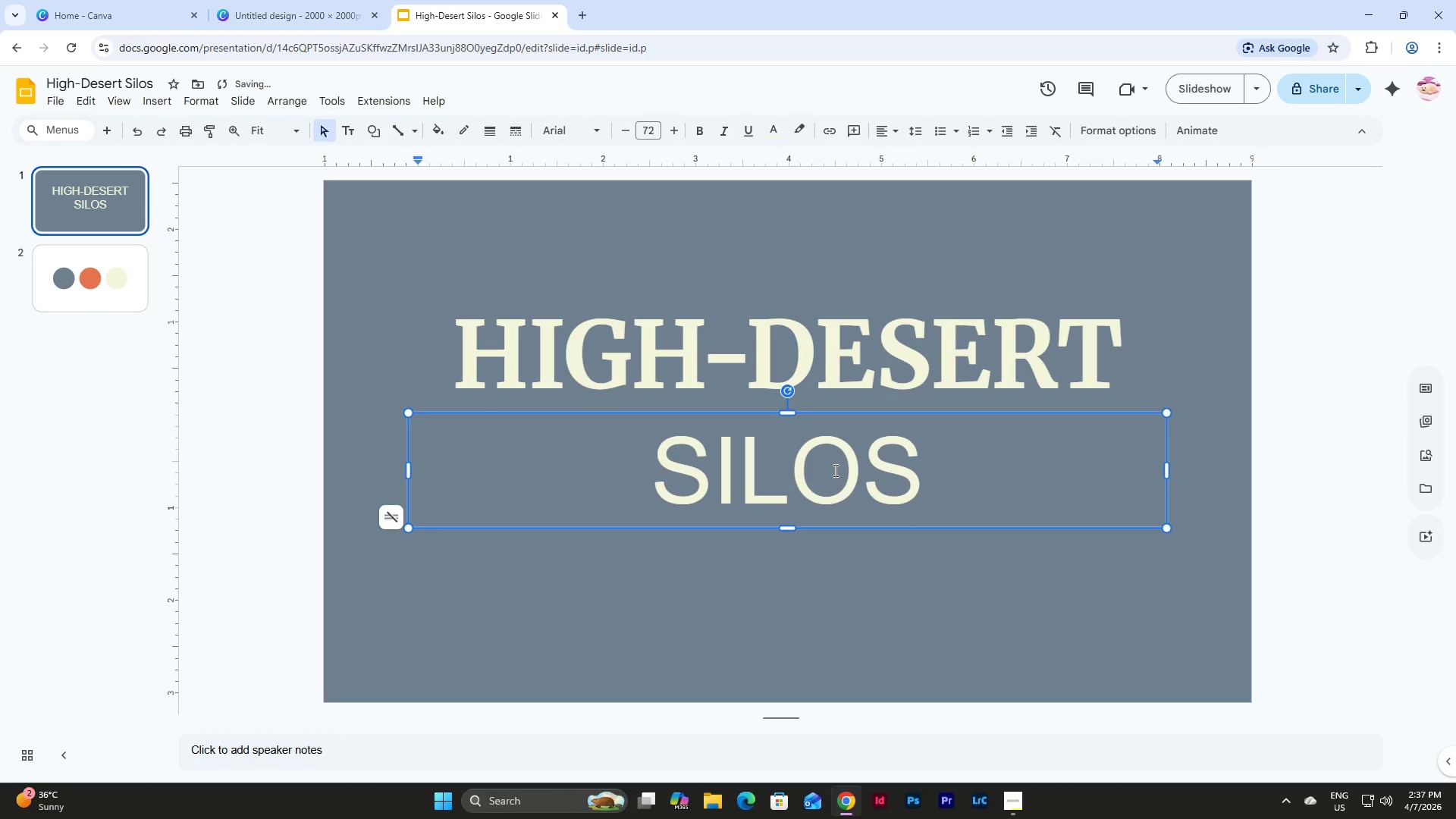 
left_click([696, 325])
 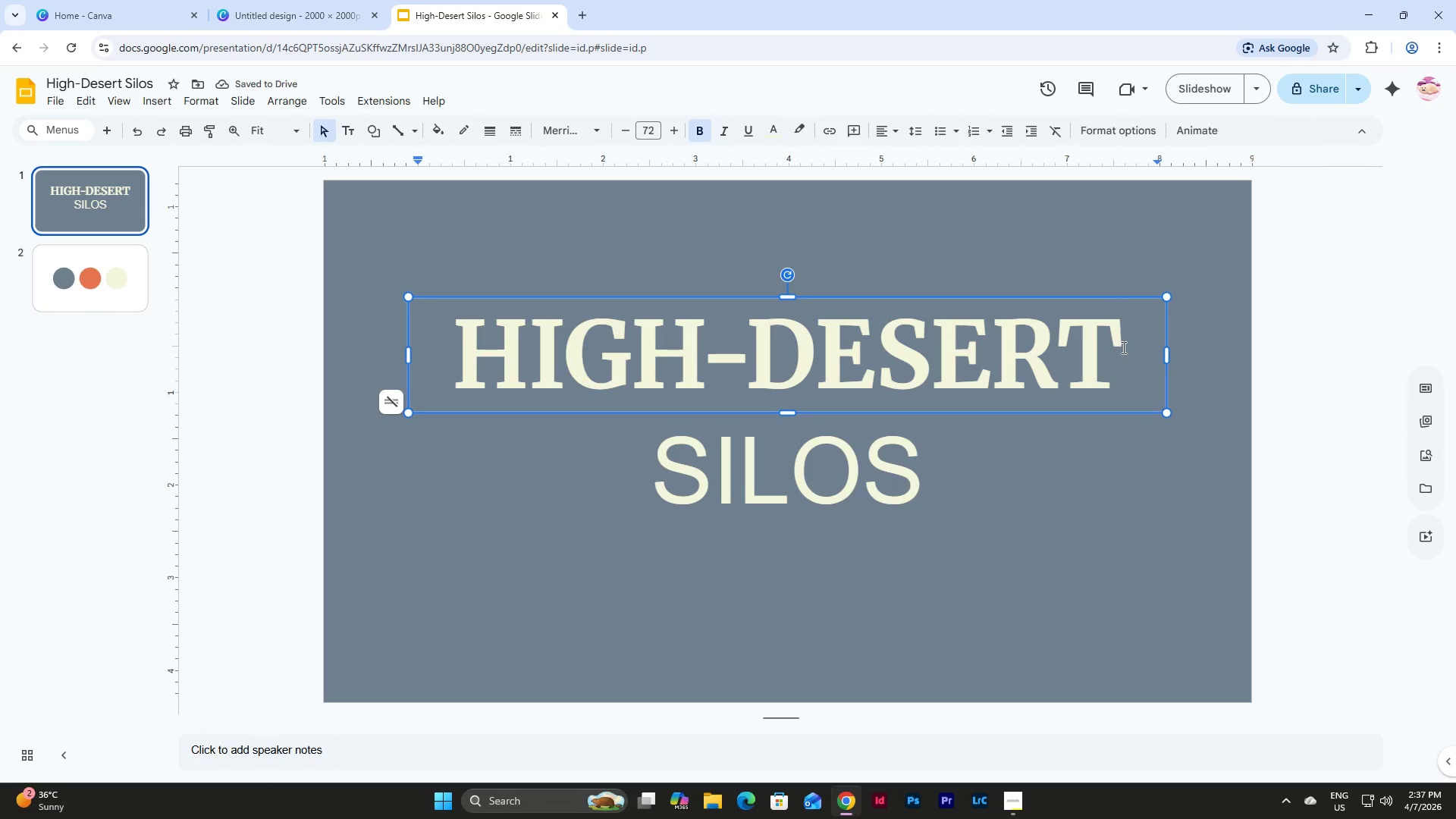 
left_click_drag(start_coordinate=[1125, 354], to_coordinate=[429, 340])
 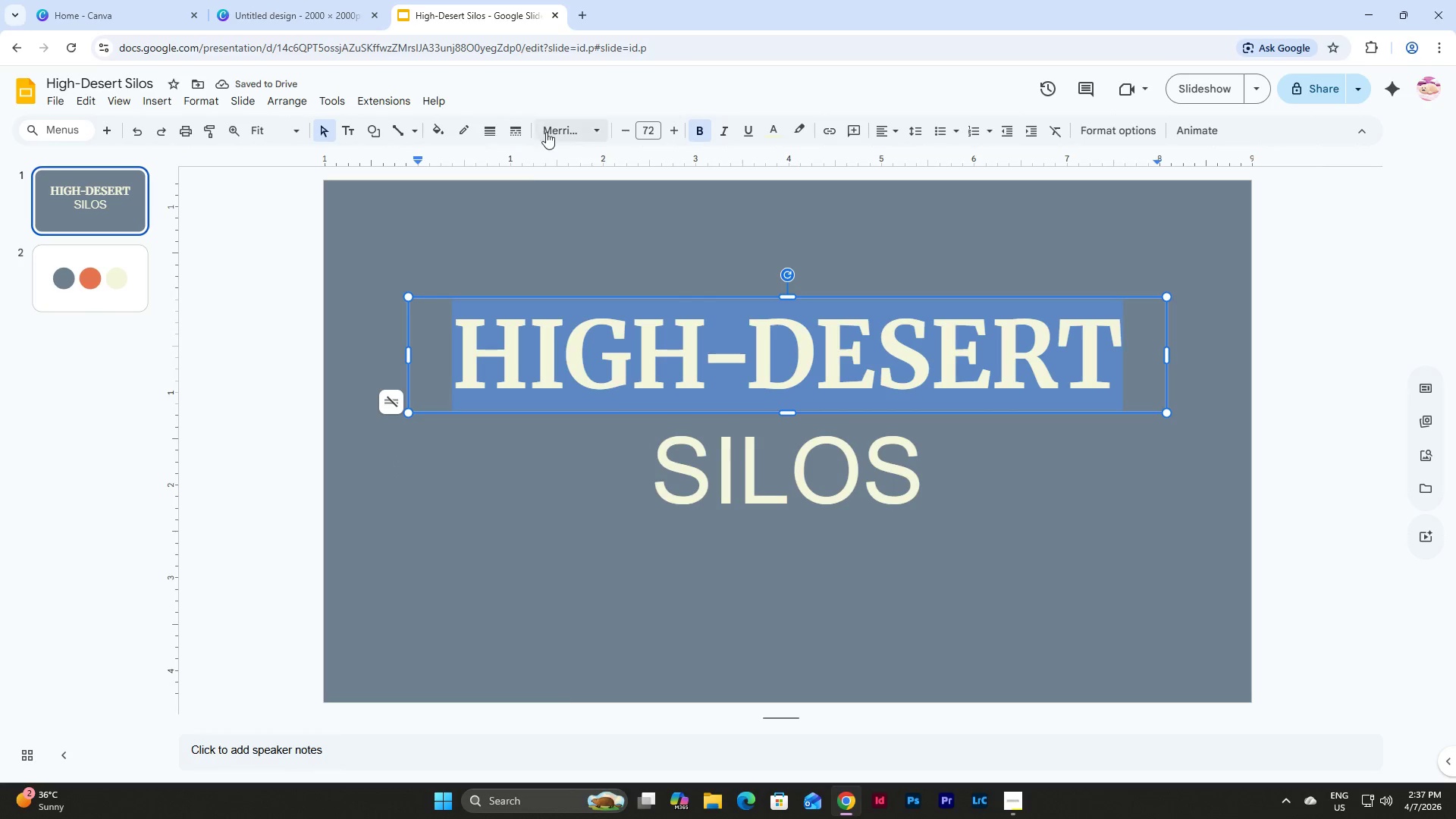 
left_click([548, 127])
 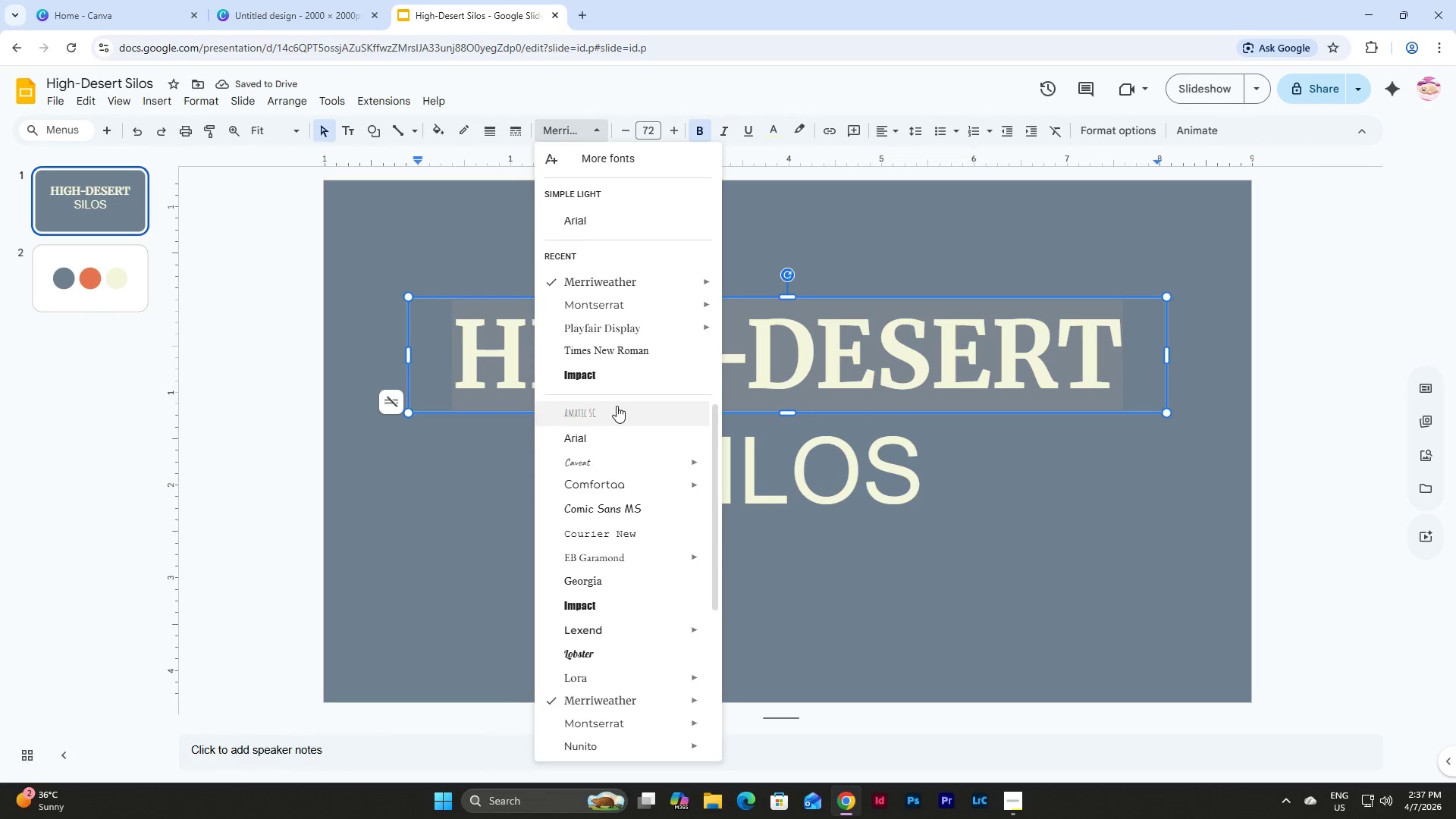 
scroll: coordinate [641, 459], scroll_direction: down, amount: 7.0
 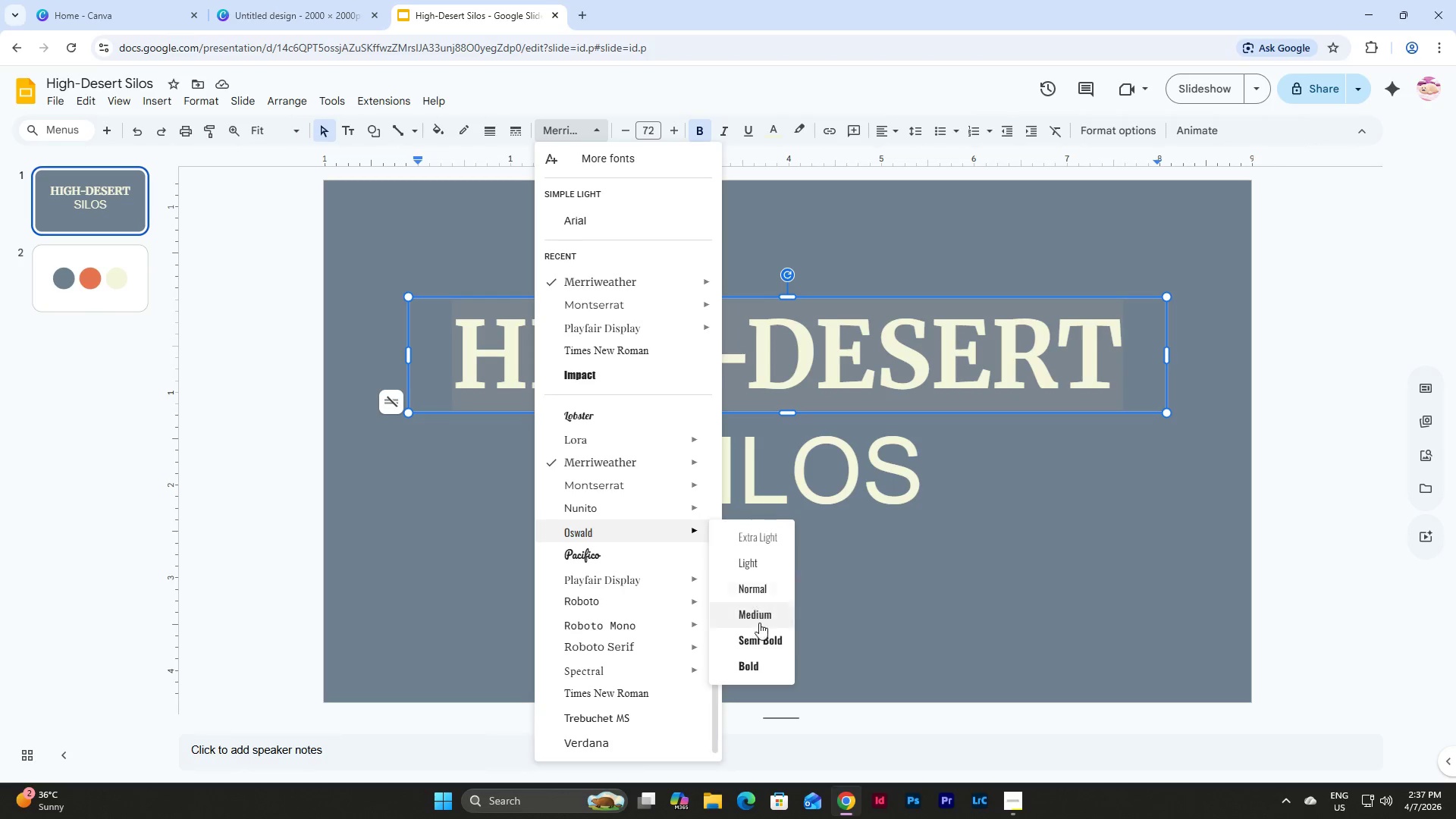 
left_click([765, 666])
 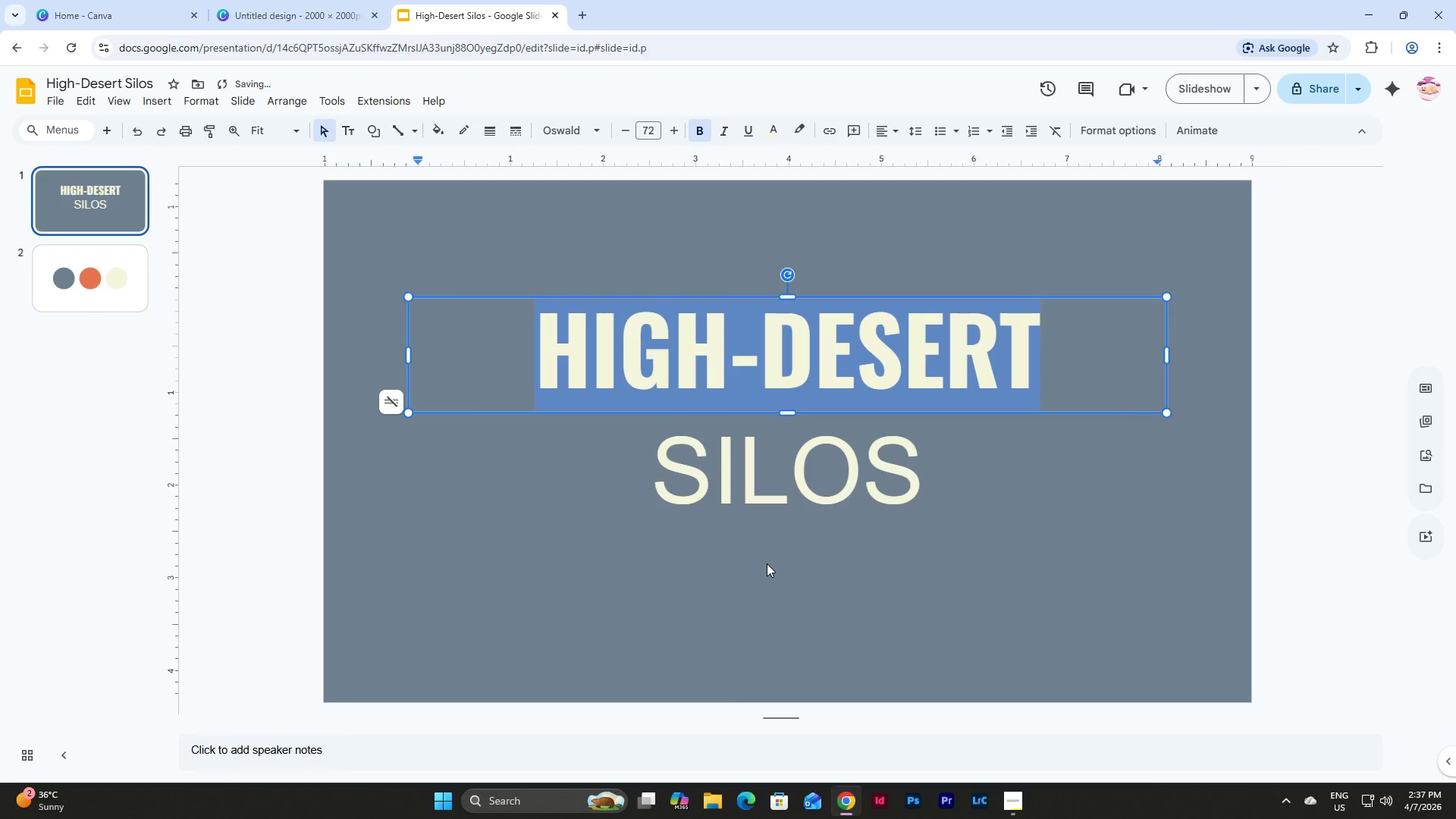 
left_click([968, 343])
 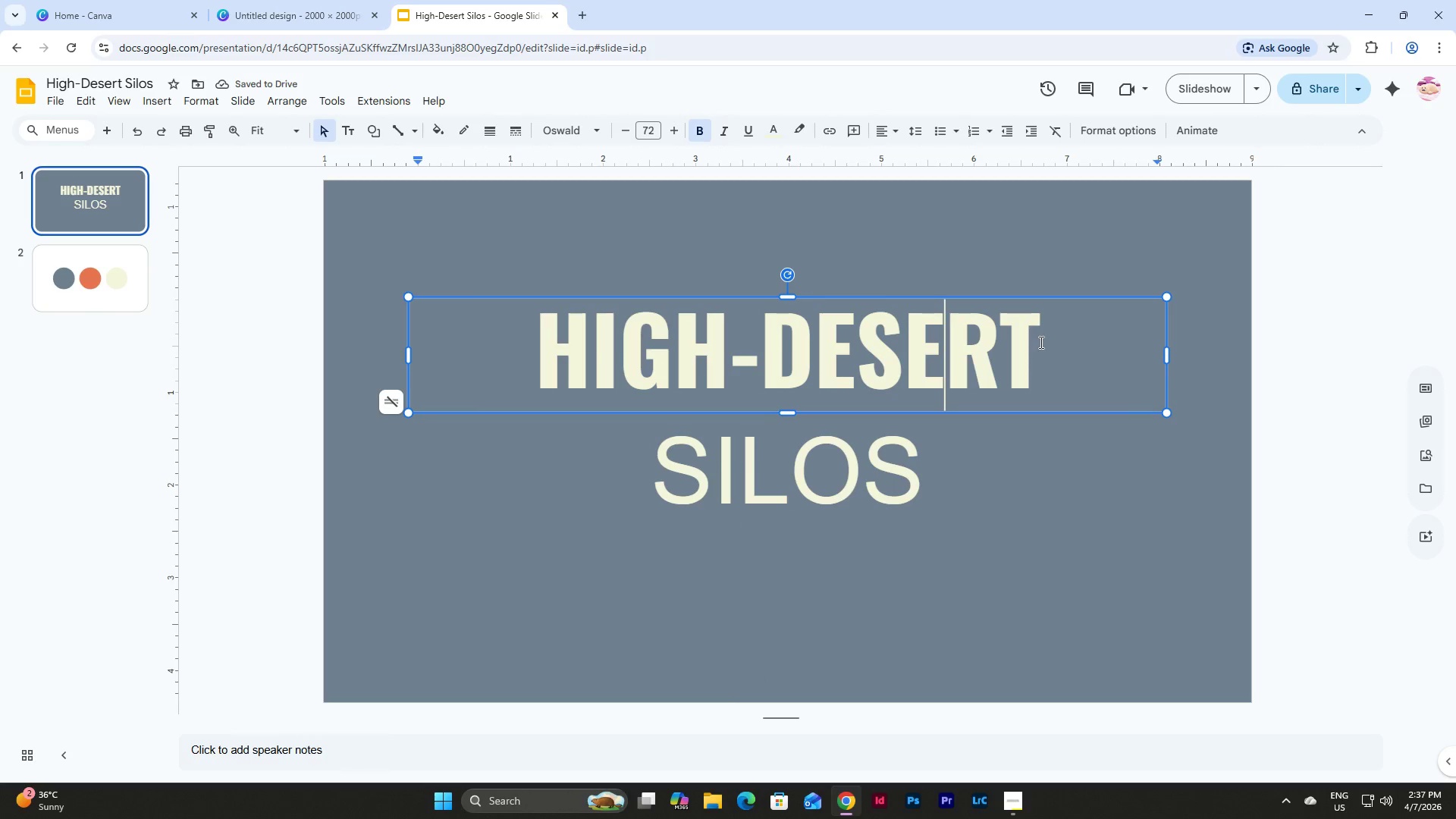 
left_click([1093, 342])
 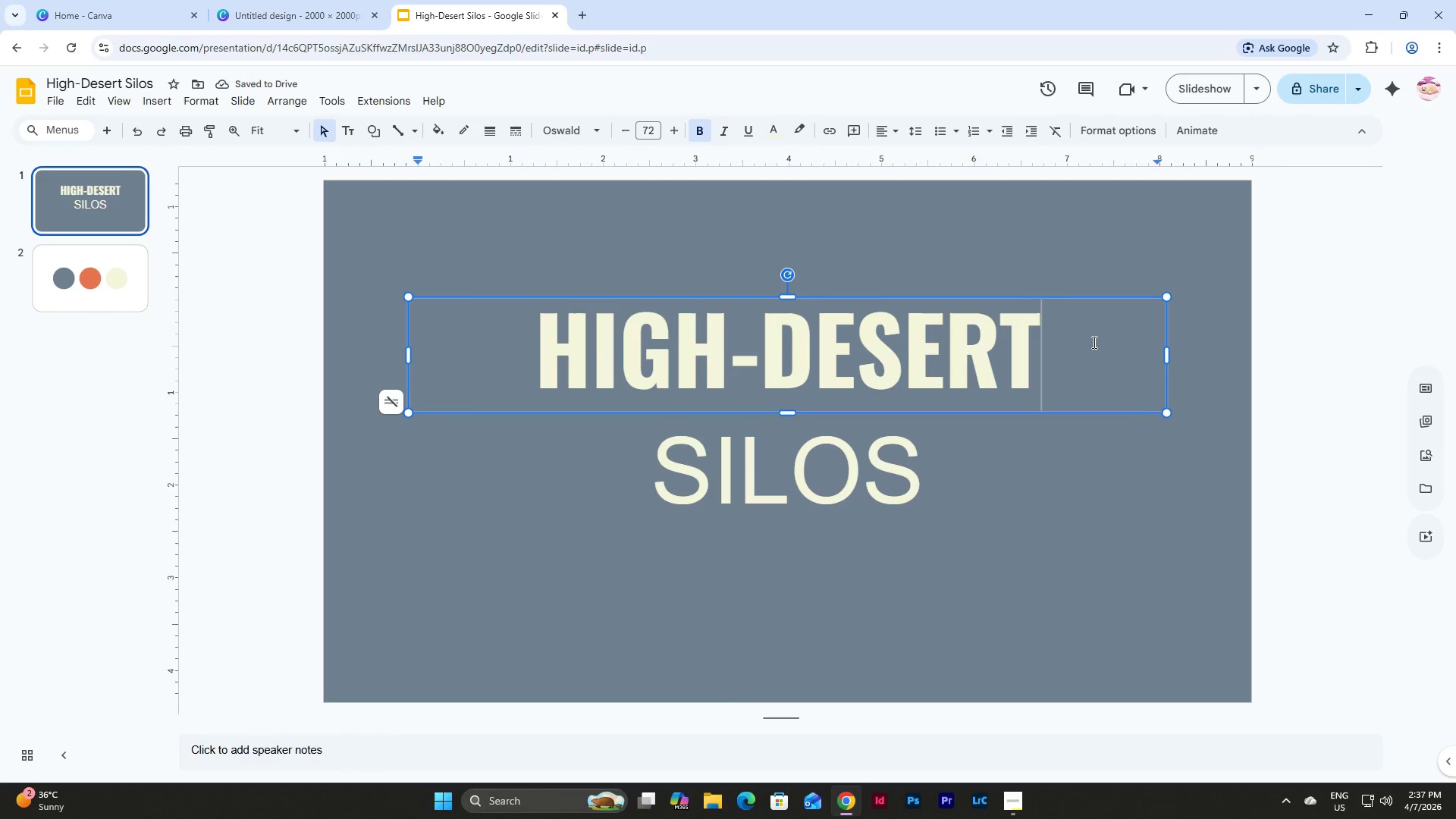 
type( SILP)
key(Backspace)
type(OS)
 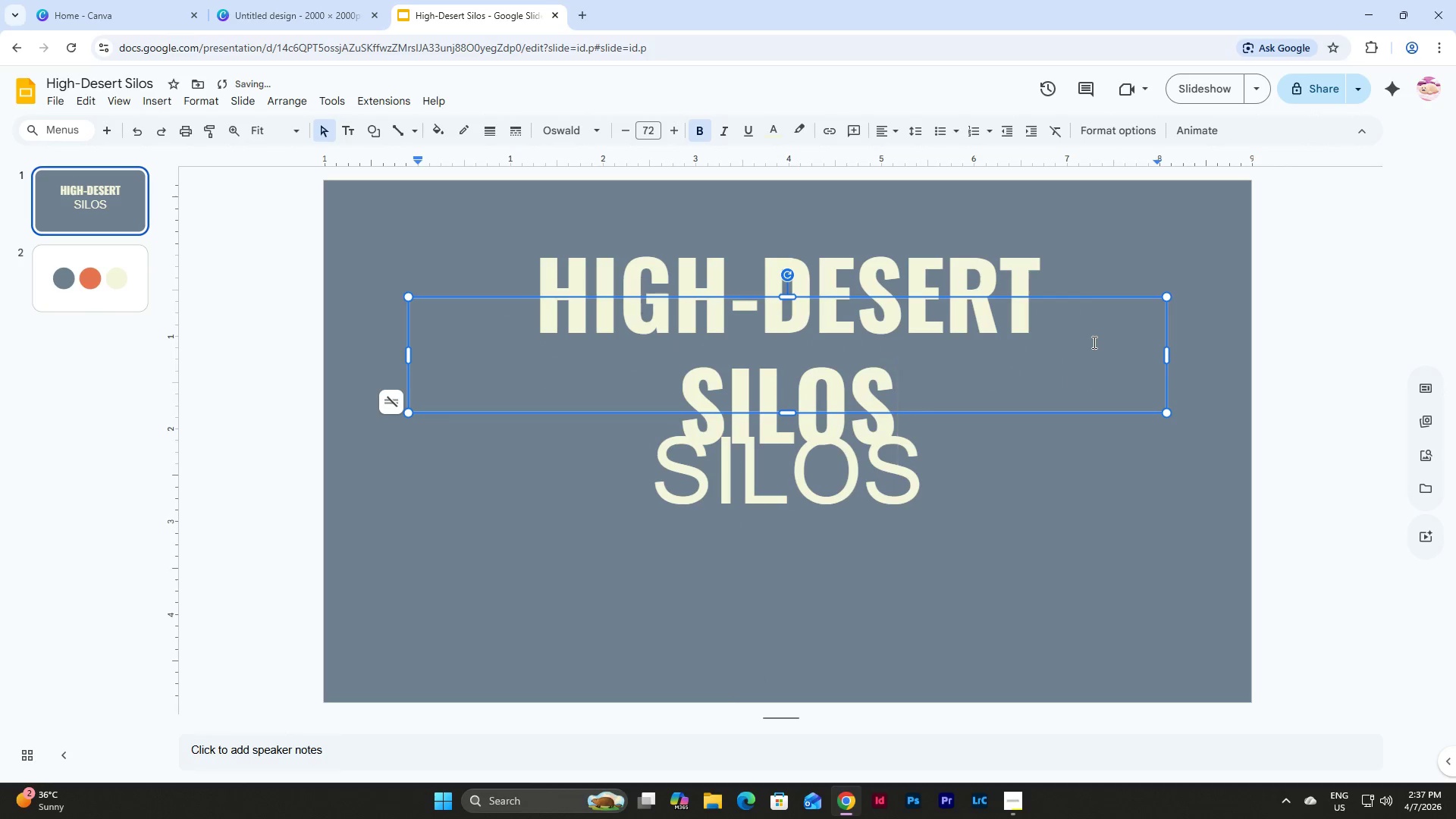 
key(Control+Z)
 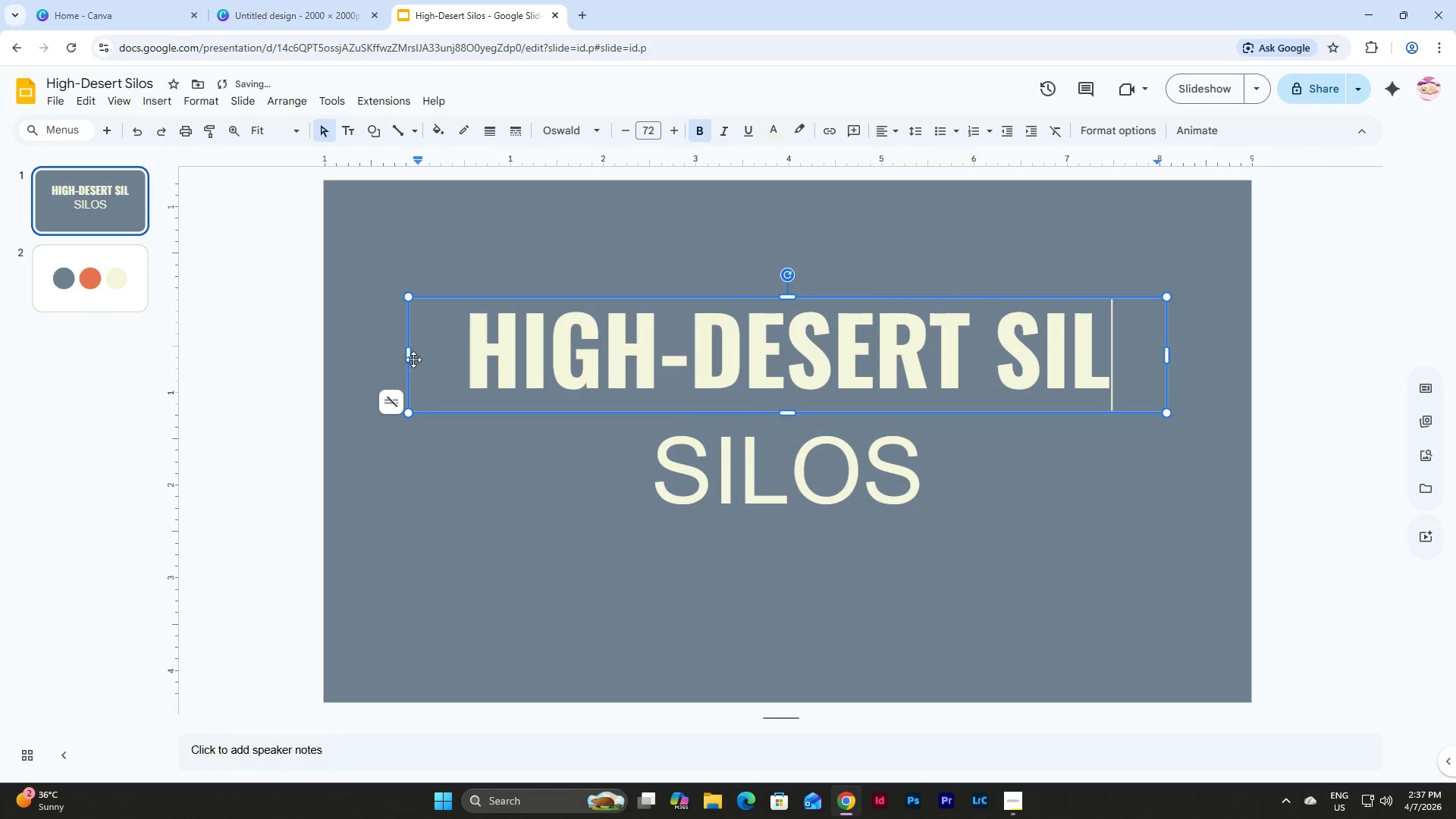 
left_click_drag(start_coordinate=[410, 356], to_coordinate=[359, 349])
 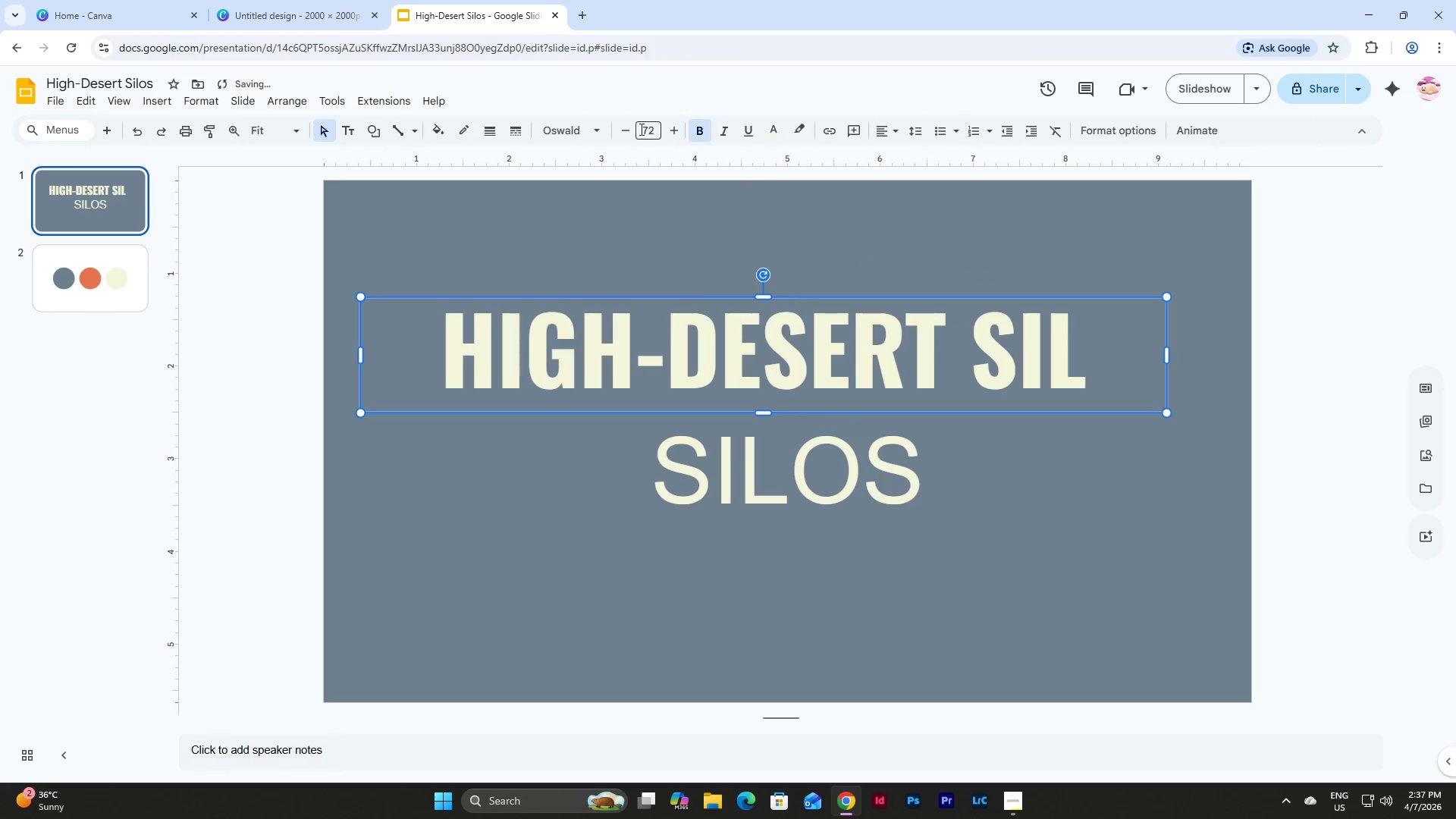 
left_click([573, 129])
 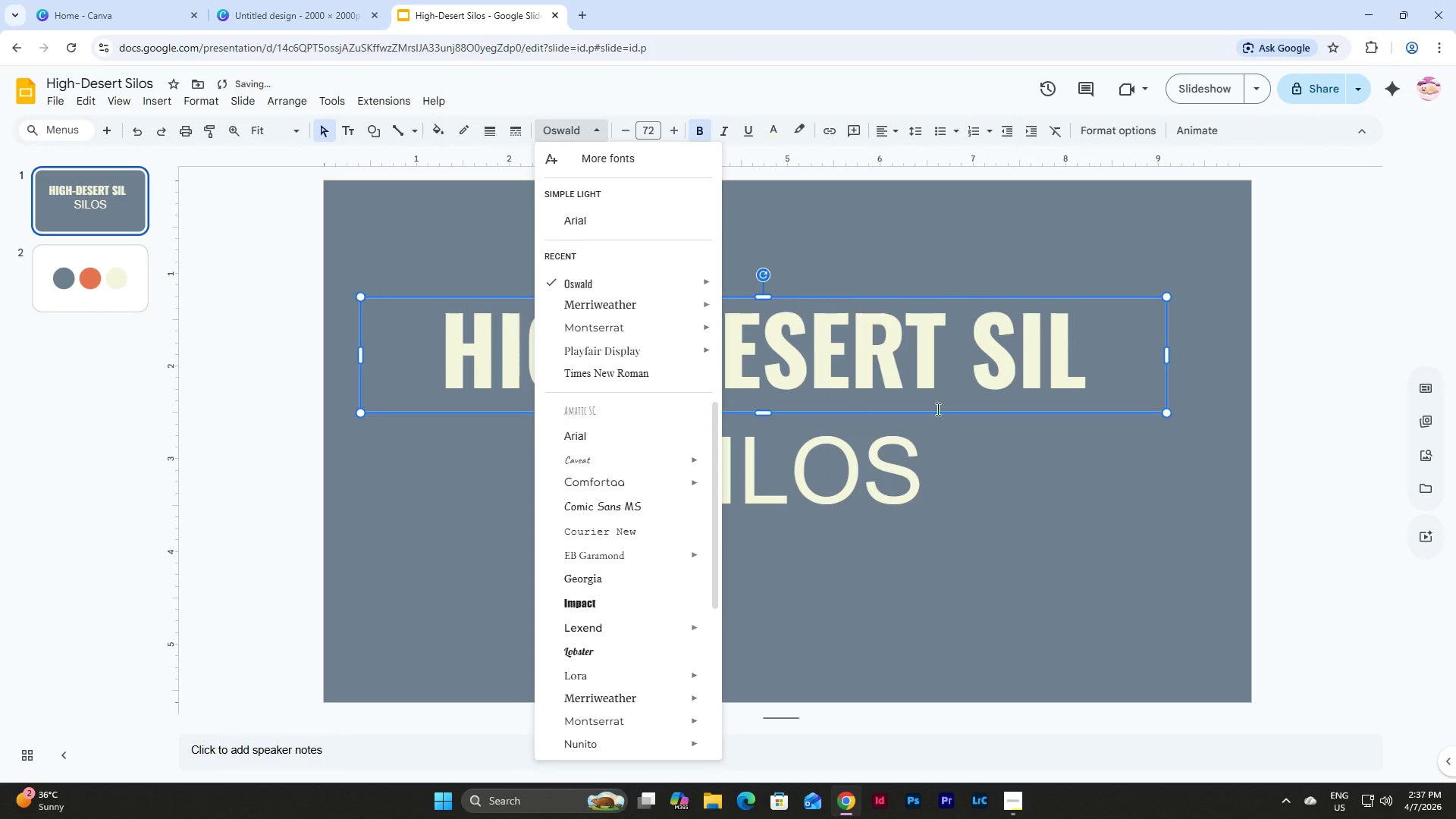 
left_click([1081, 362])
 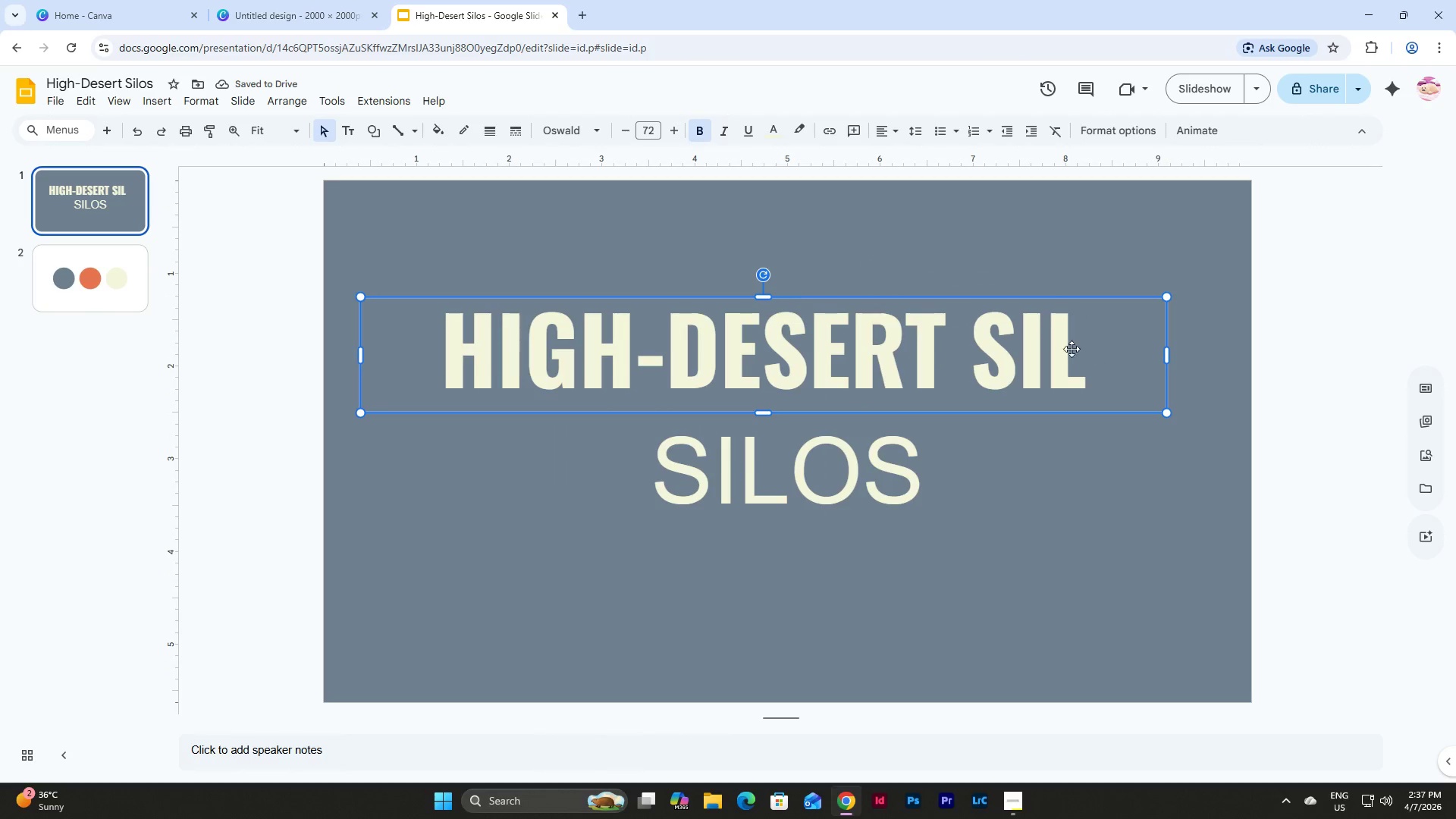 
left_click([1072, 349])
 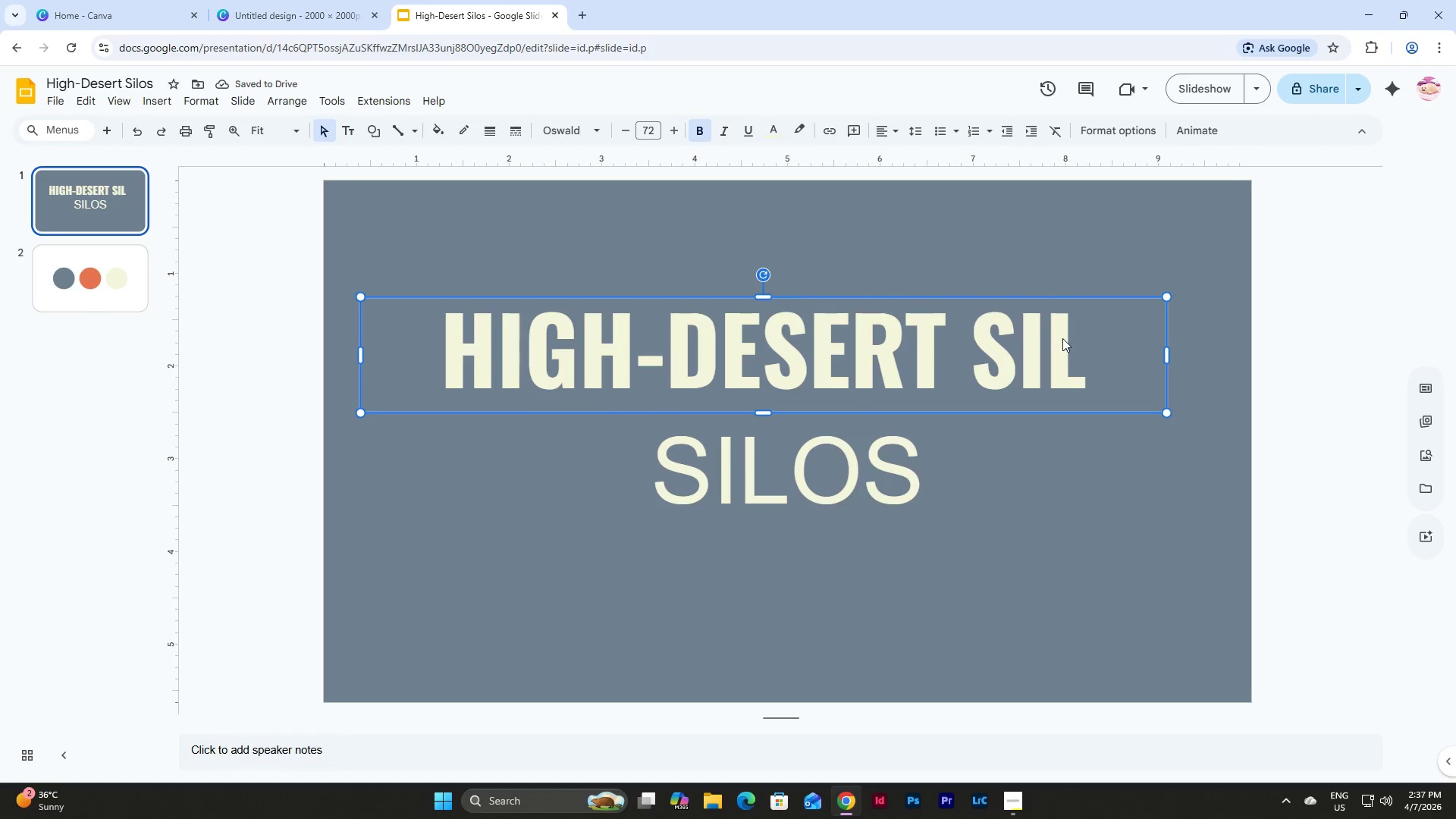 
left_click([1062, 338])
 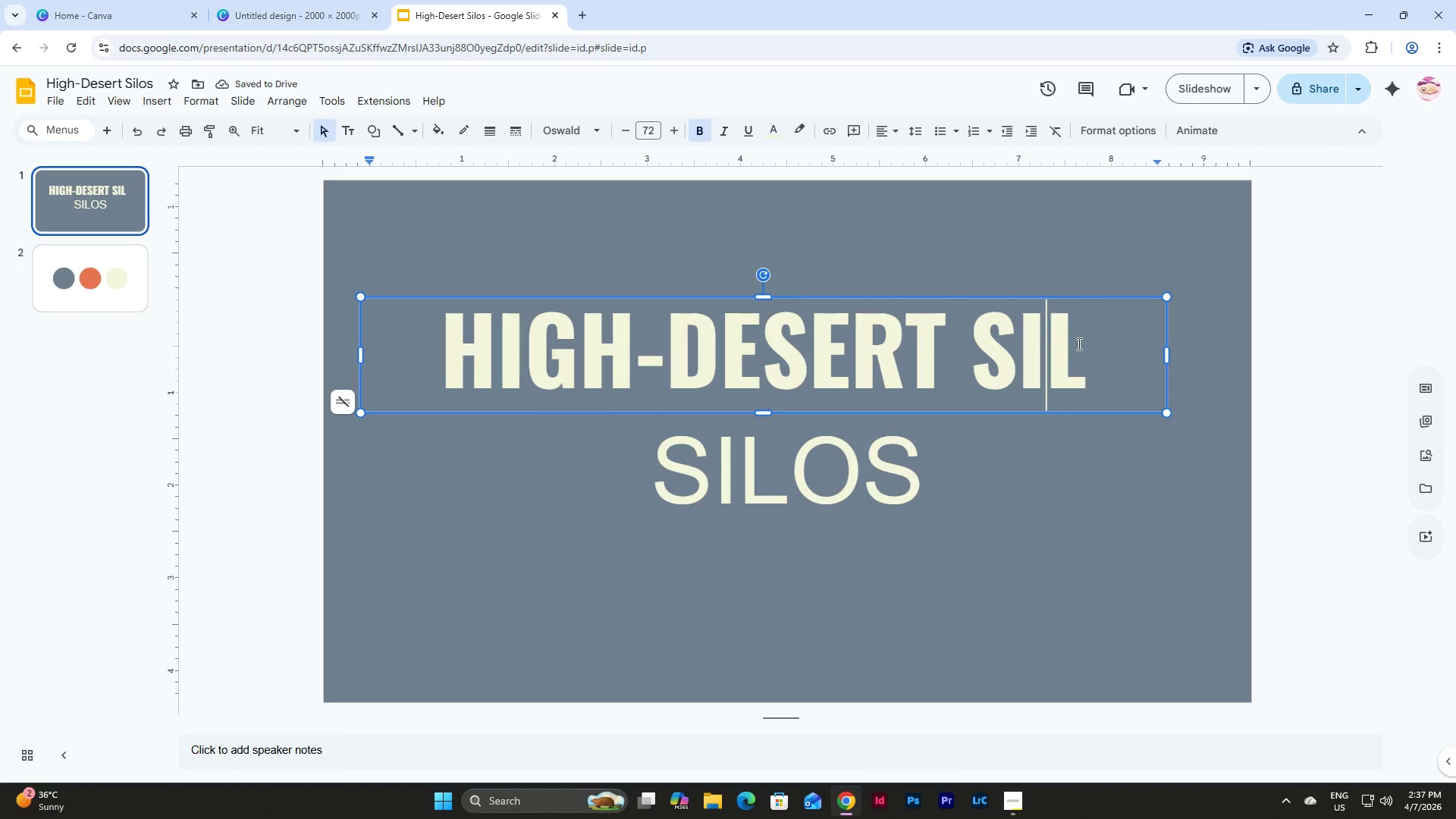 
left_click_drag(start_coordinate=[1078, 344], to_coordinate=[927, 353])
 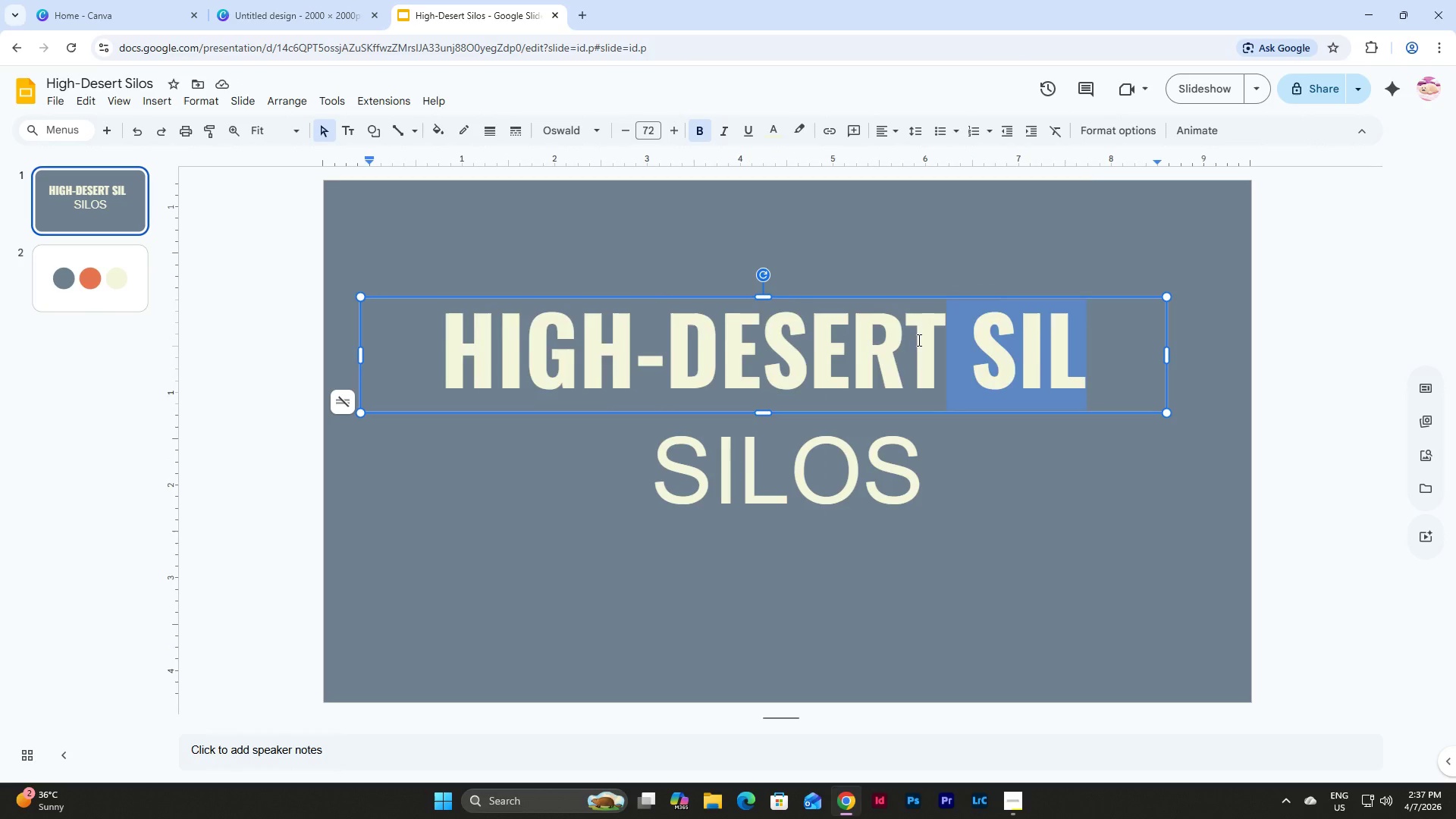 
key(Backspace)
 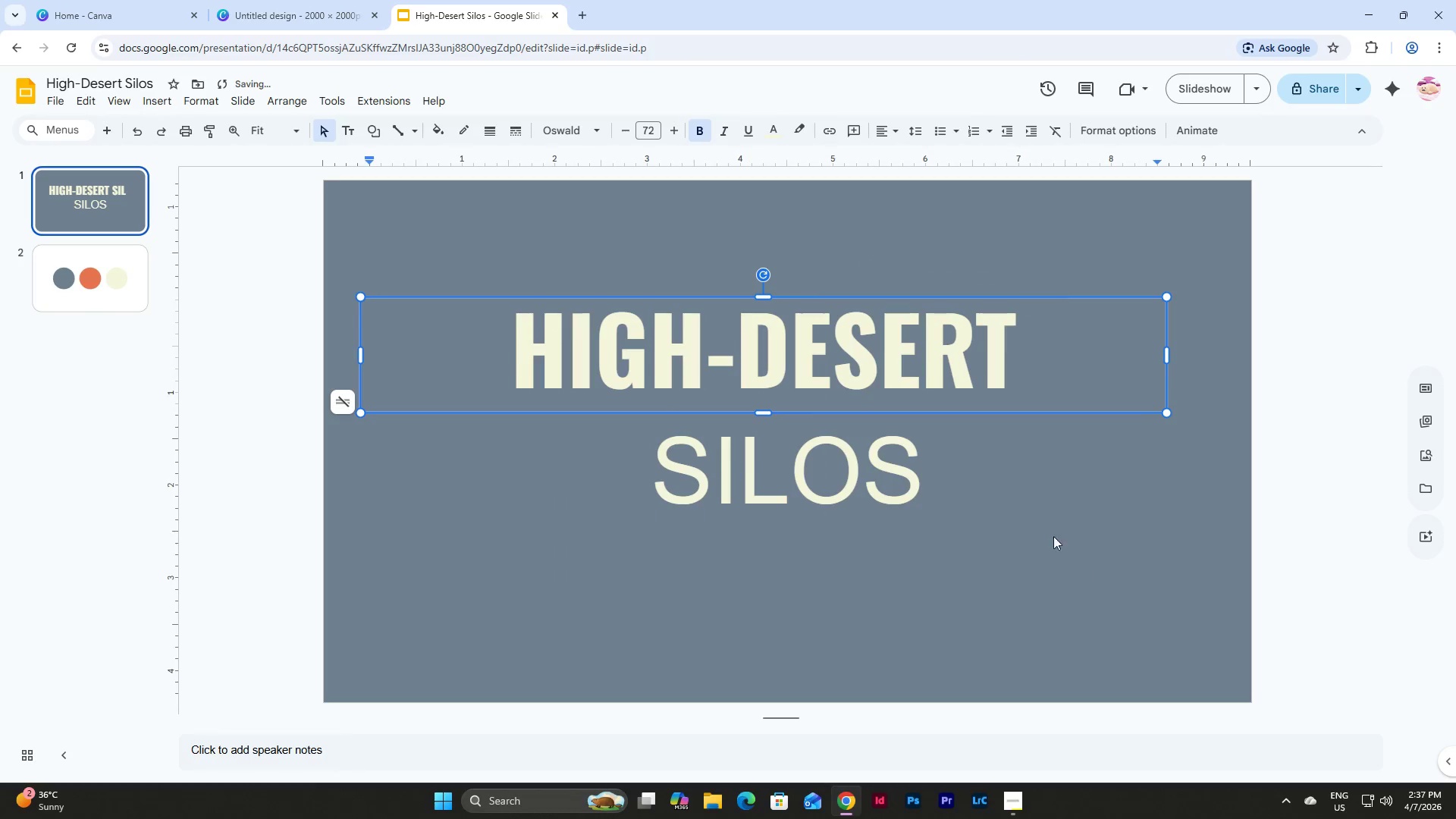 
double_click([758, 330])
 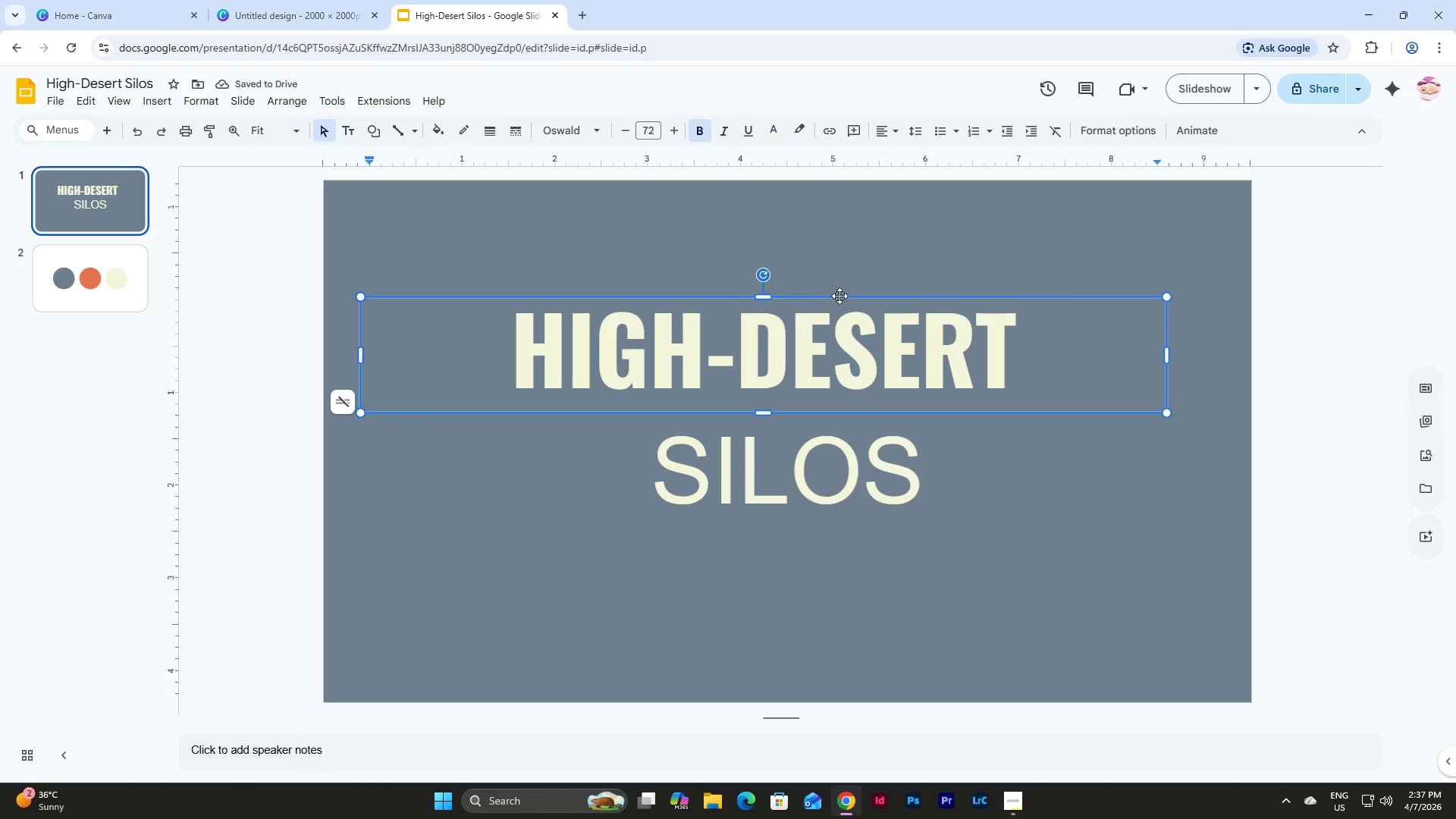 
left_click_drag(start_coordinate=[839, 294], to_coordinate=[861, 300])
 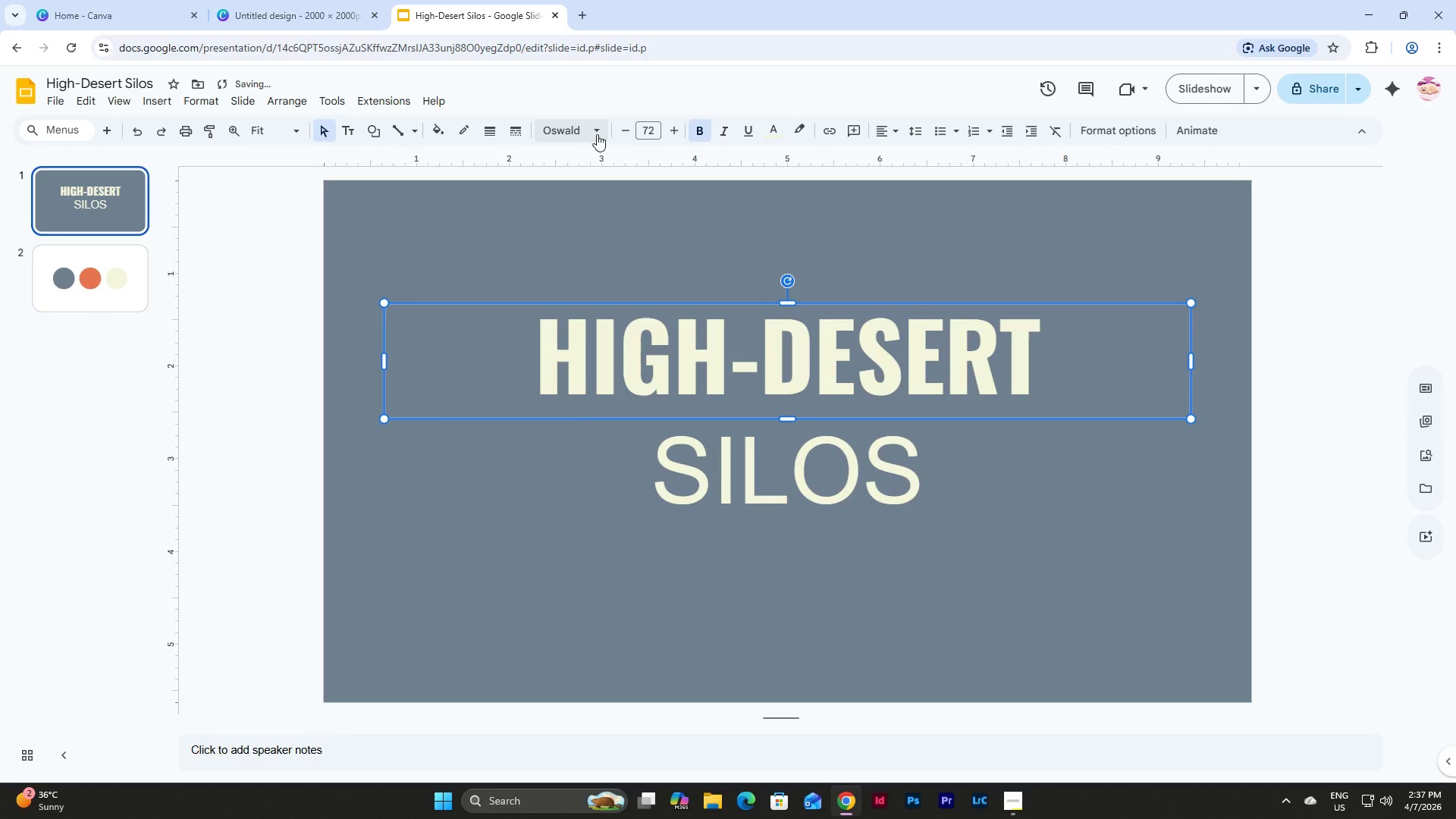 
left_click([595, 127])
 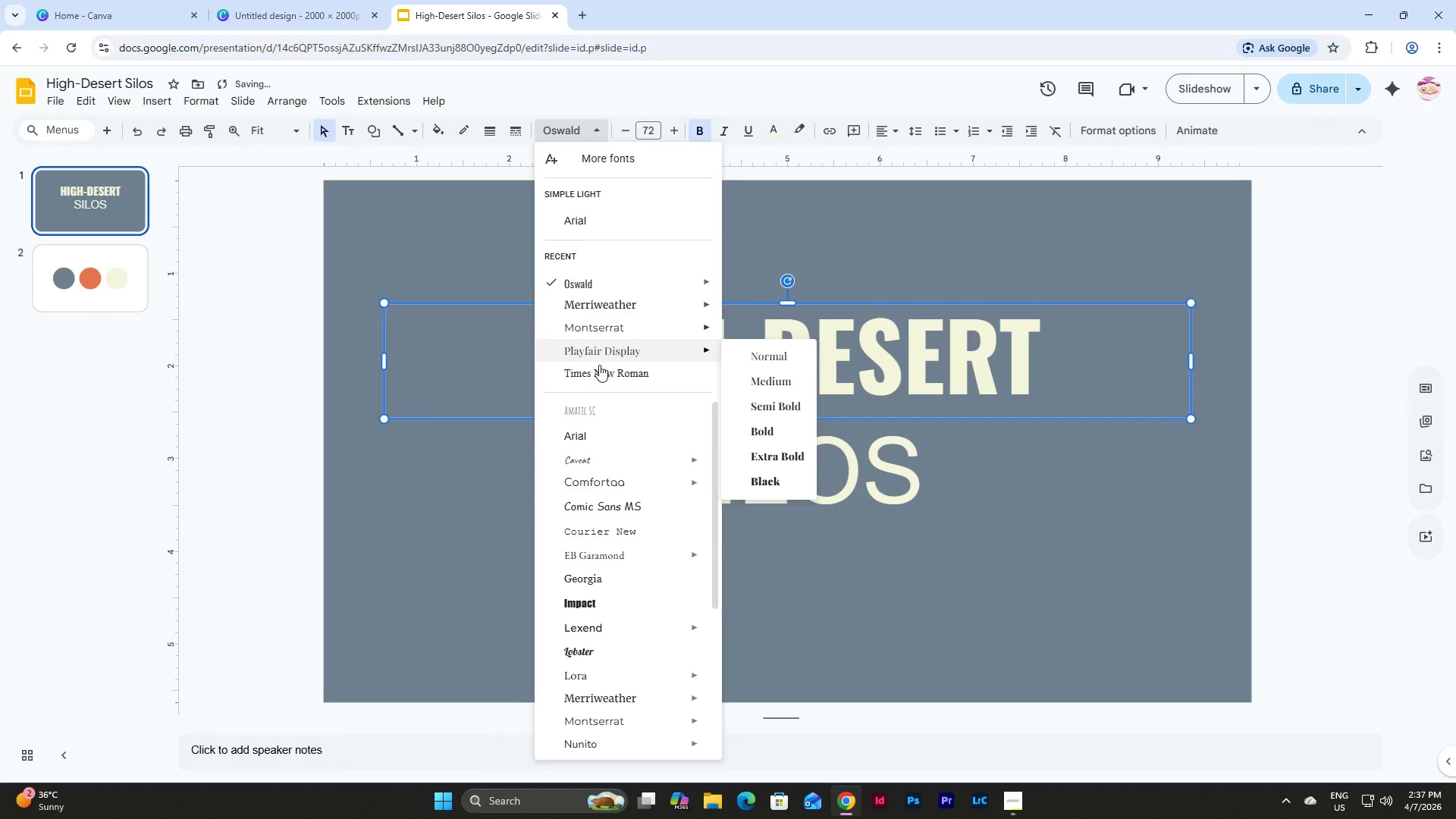 
scroll: coordinate [608, 382], scroll_direction: down, amount: 4.0
 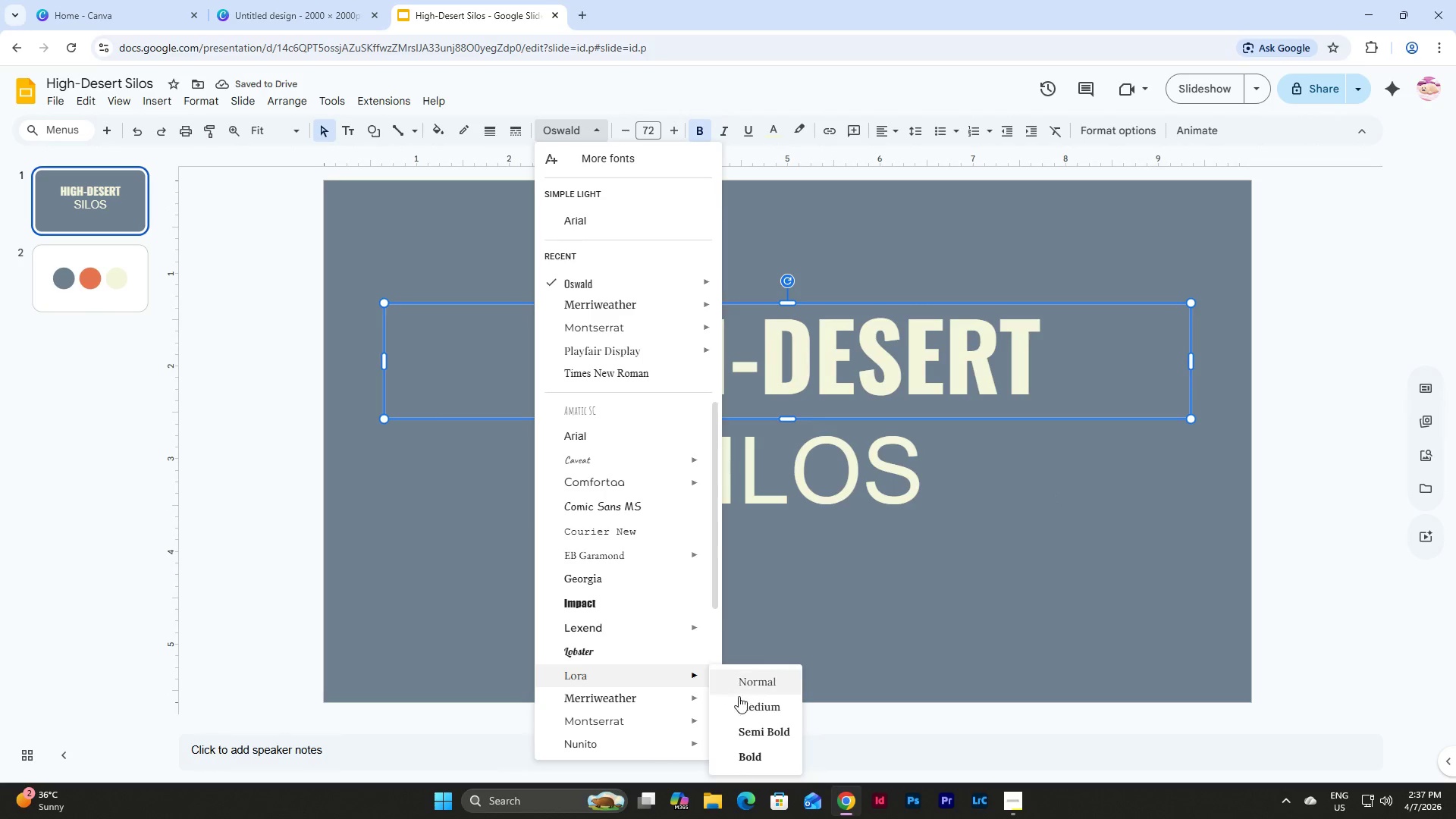 
left_click([768, 760])
 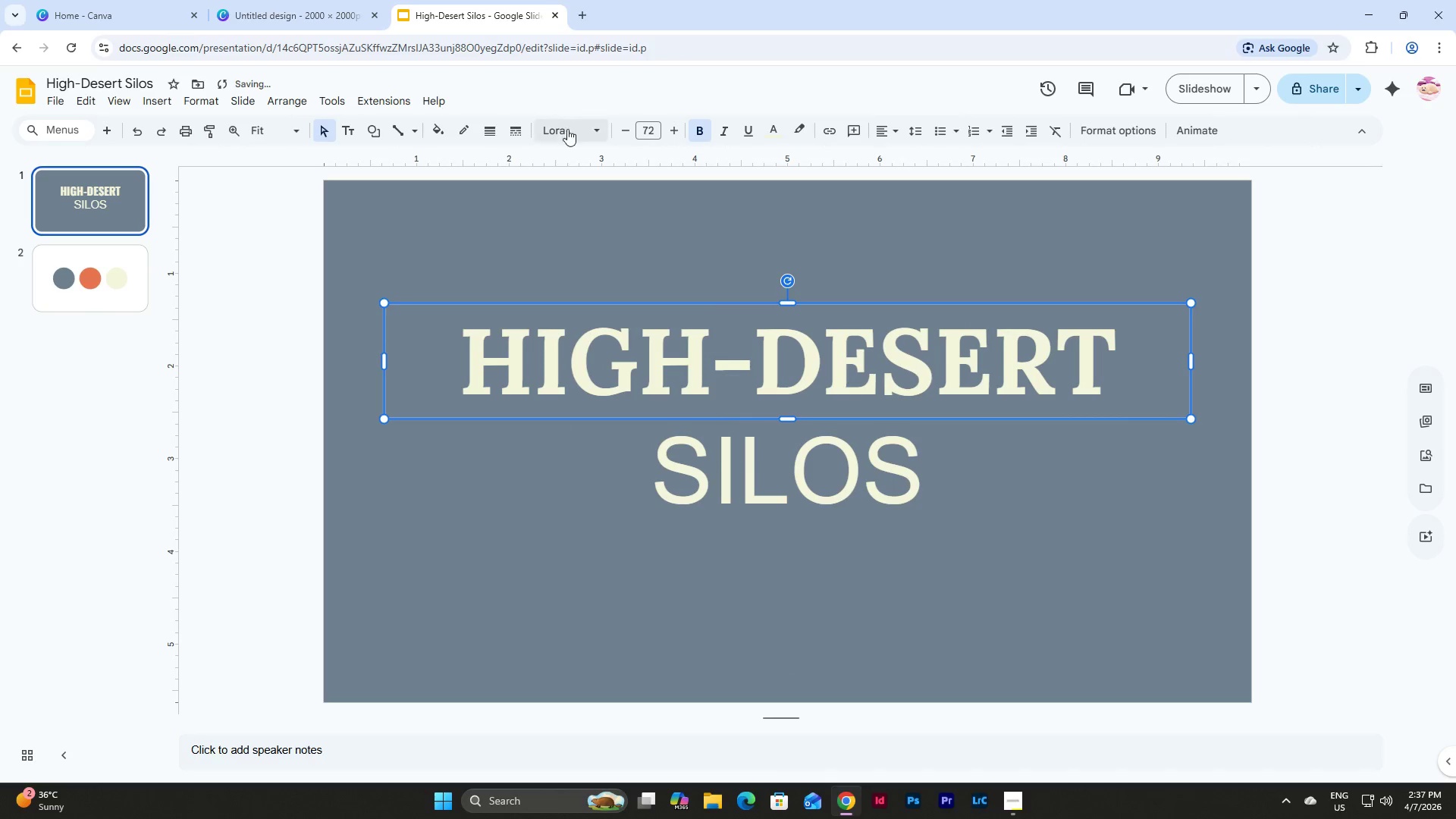 
double_click([575, 133])
 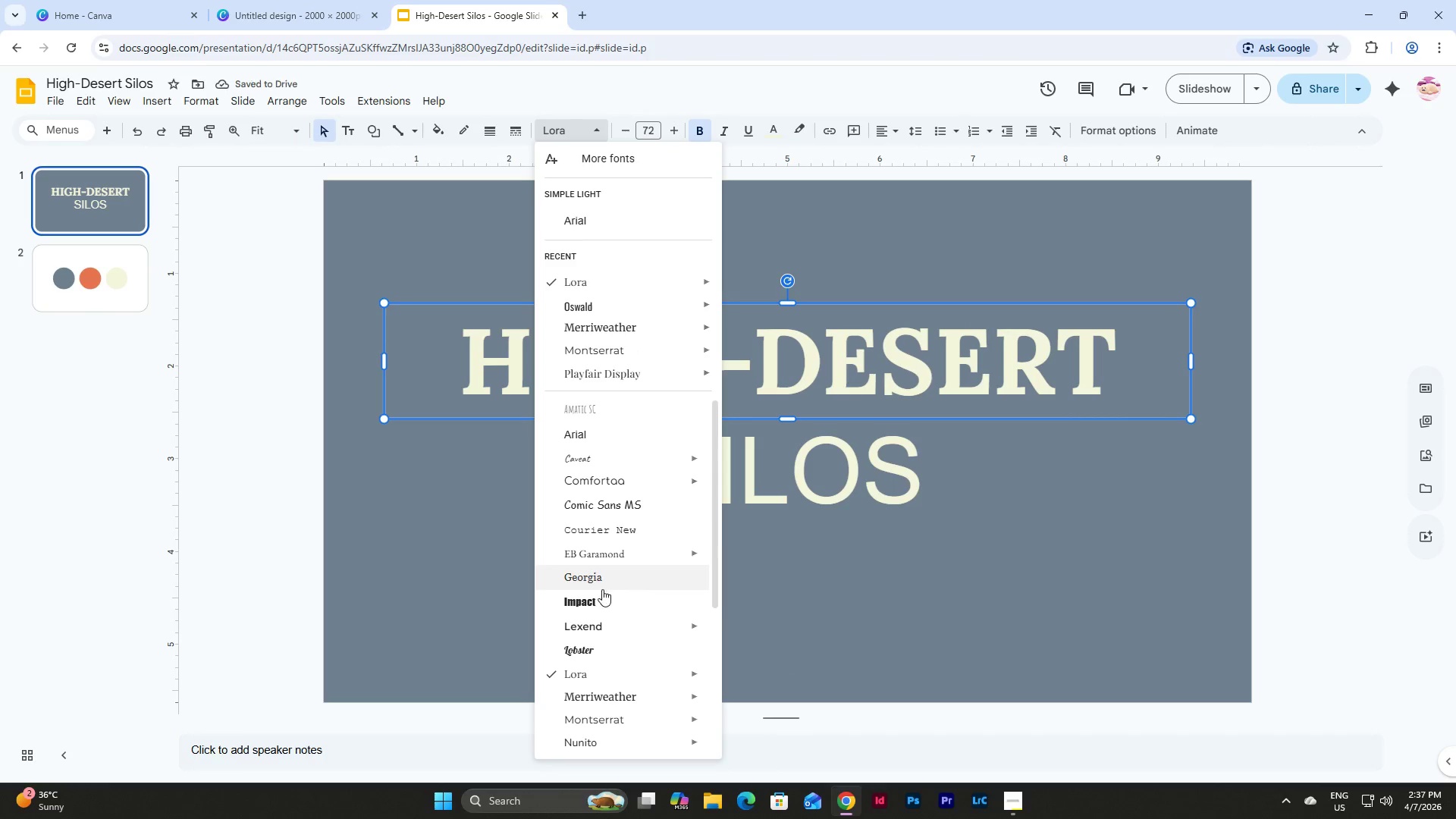 
scroll: coordinate [602, 593], scroll_direction: down, amount: 4.0
 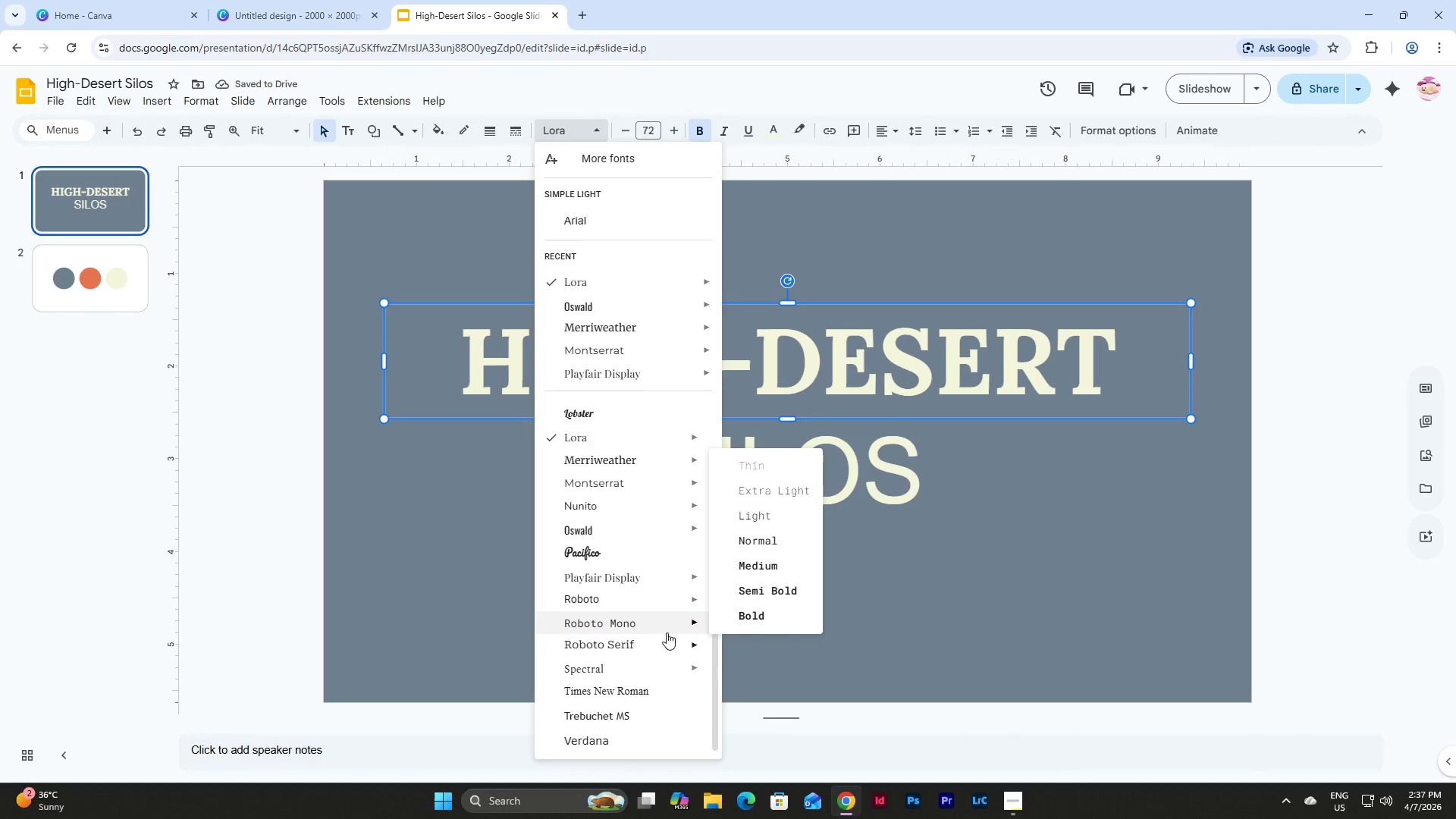 
mouse_move([716, 620])
 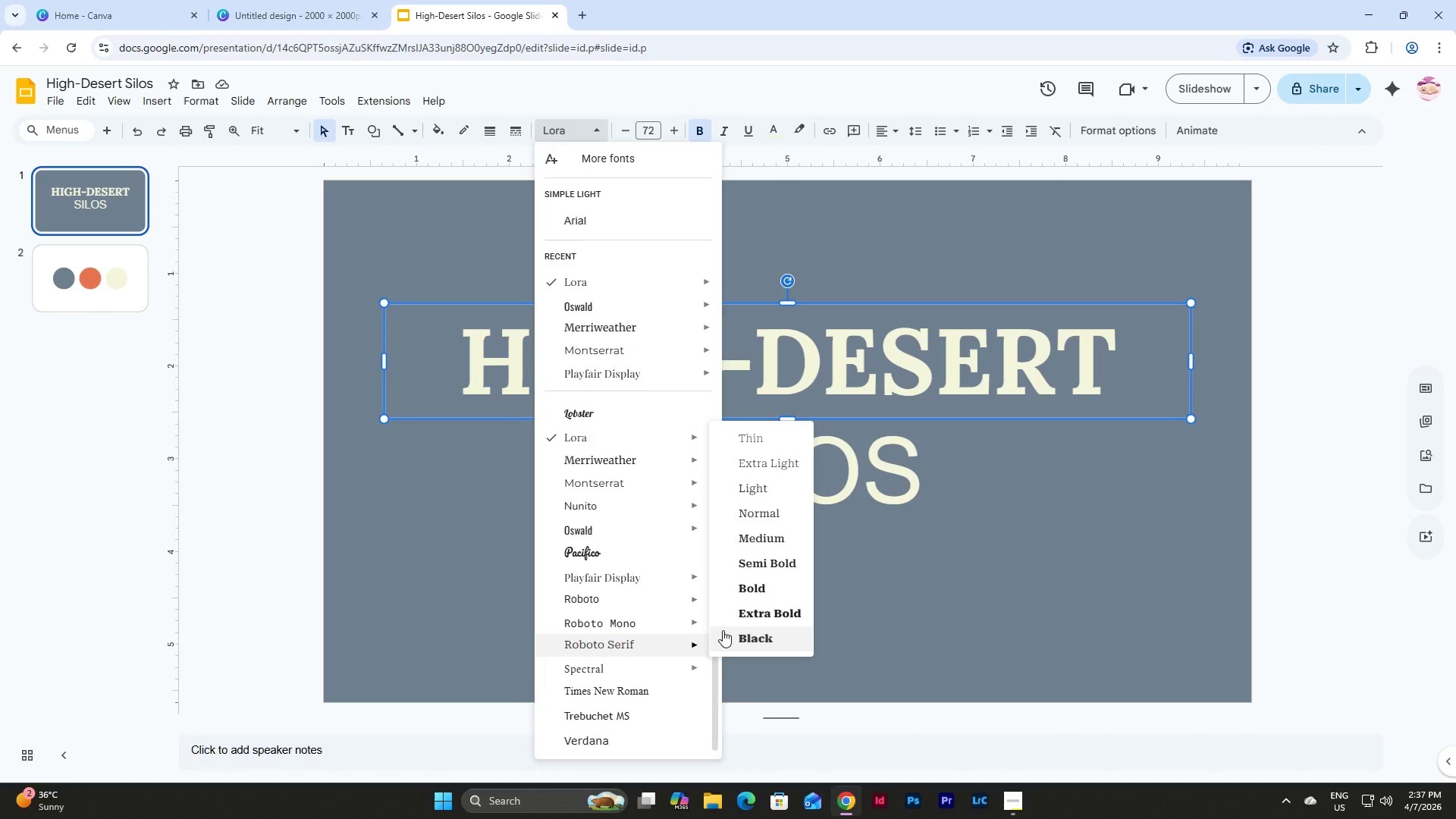 
left_click([751, 588])
 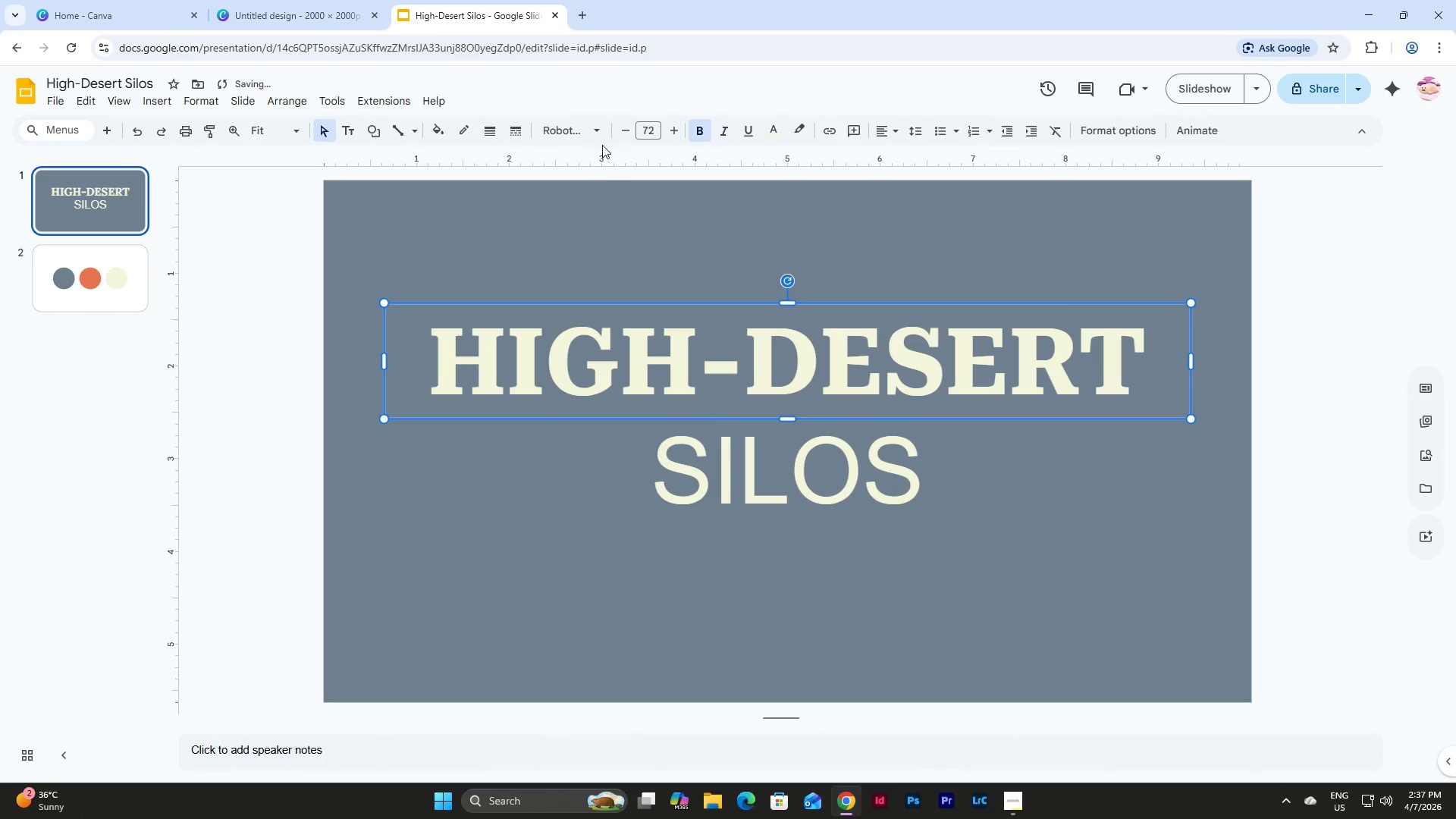 
left_click([579, 133])
 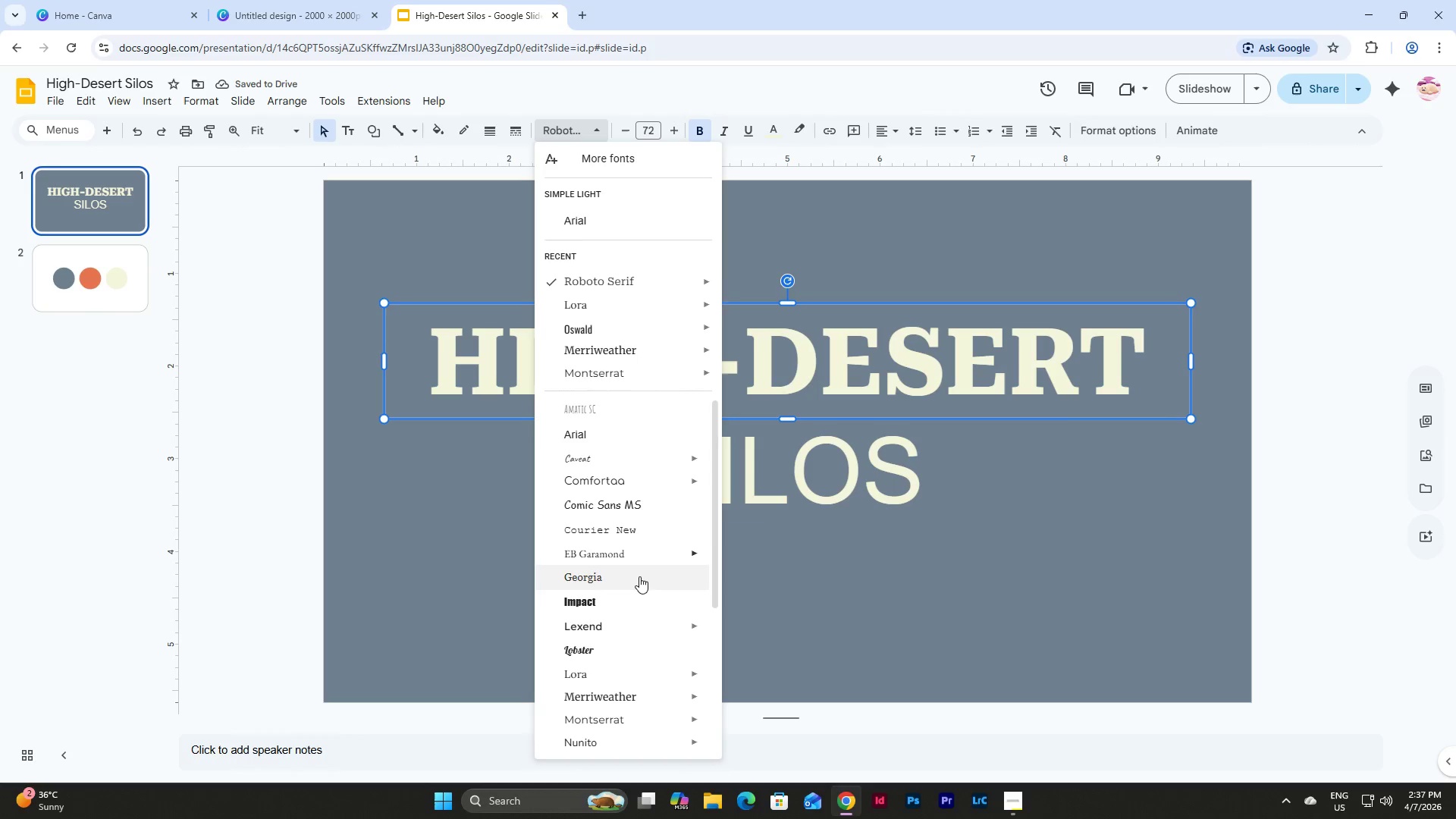 
left_click([639, 576])
 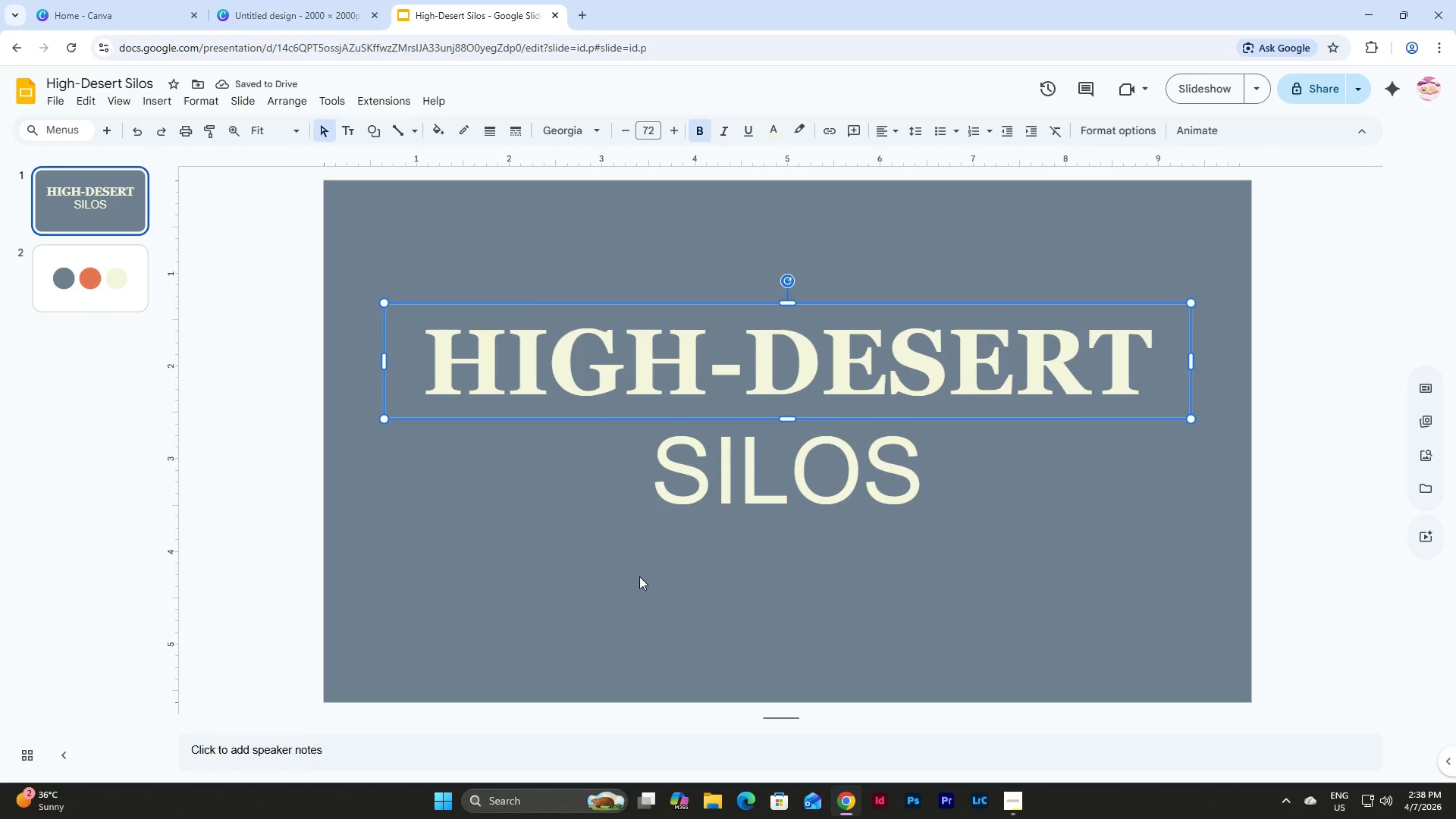 
left_click([824, 486])
 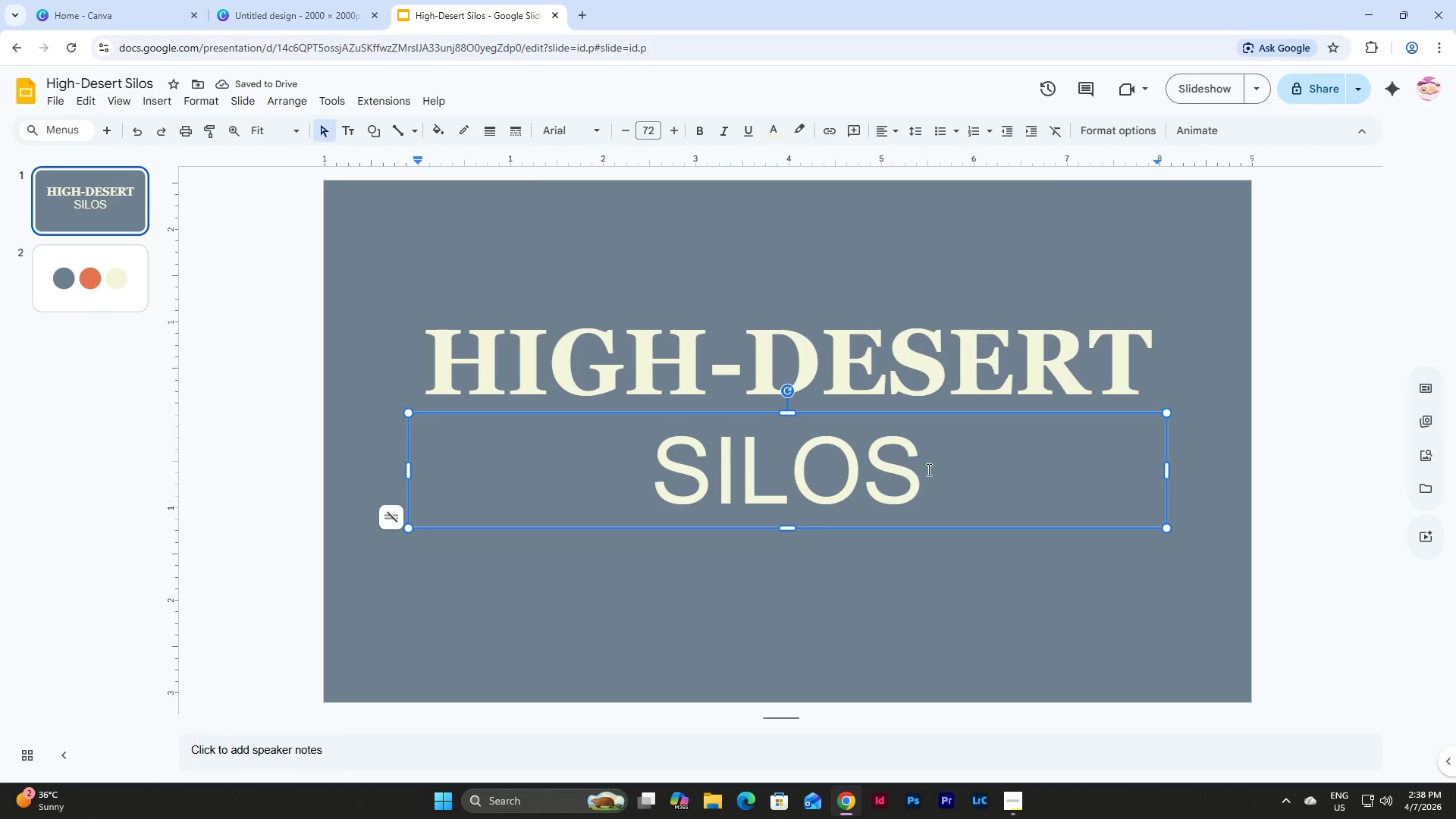 
left_click_drag(start_coordinate=[939, 464], to_coordinate=[575, 466])
 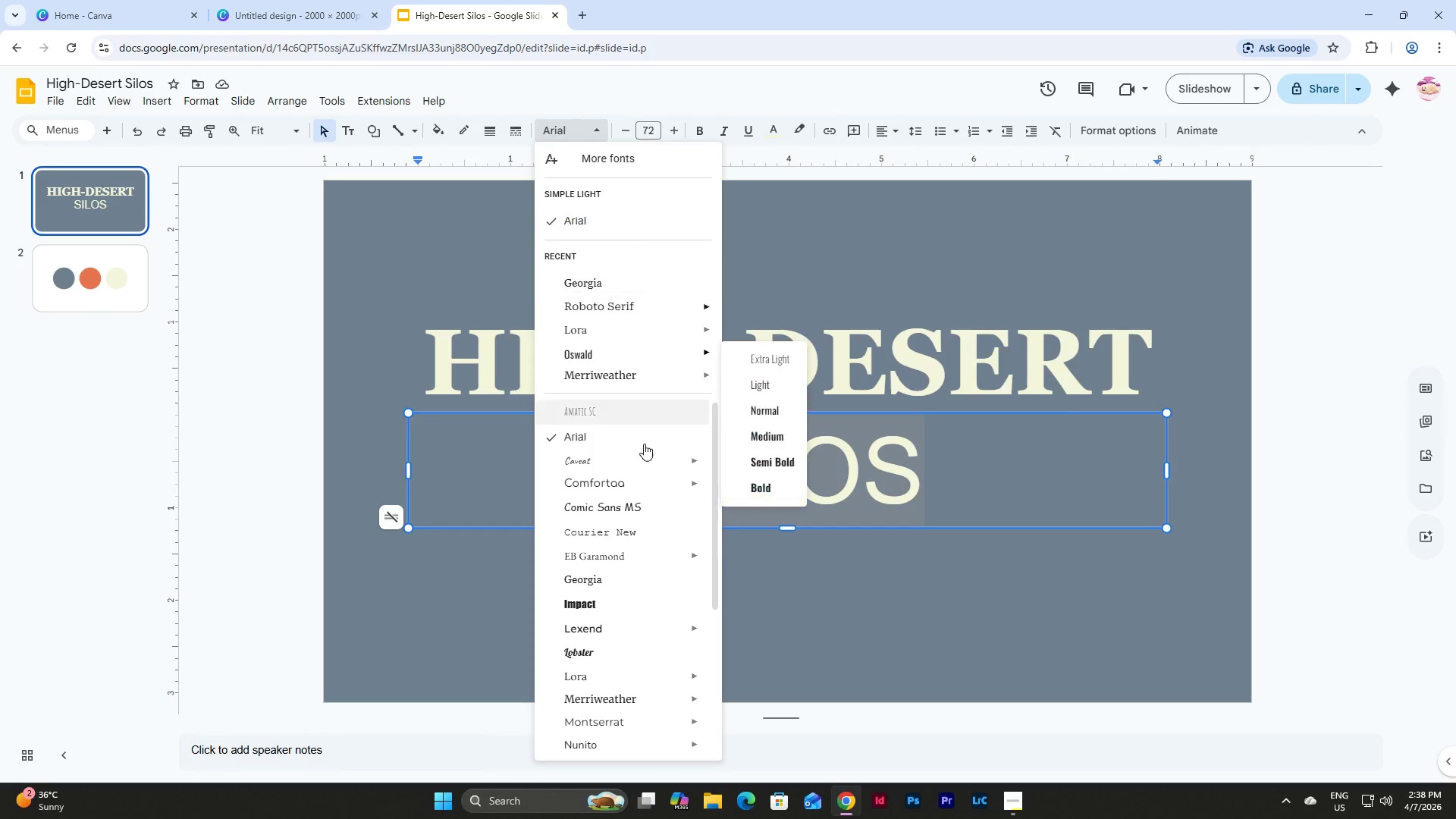 
scroll: coordinate [632, 556], scroll_direction: down, amount: 3.0
 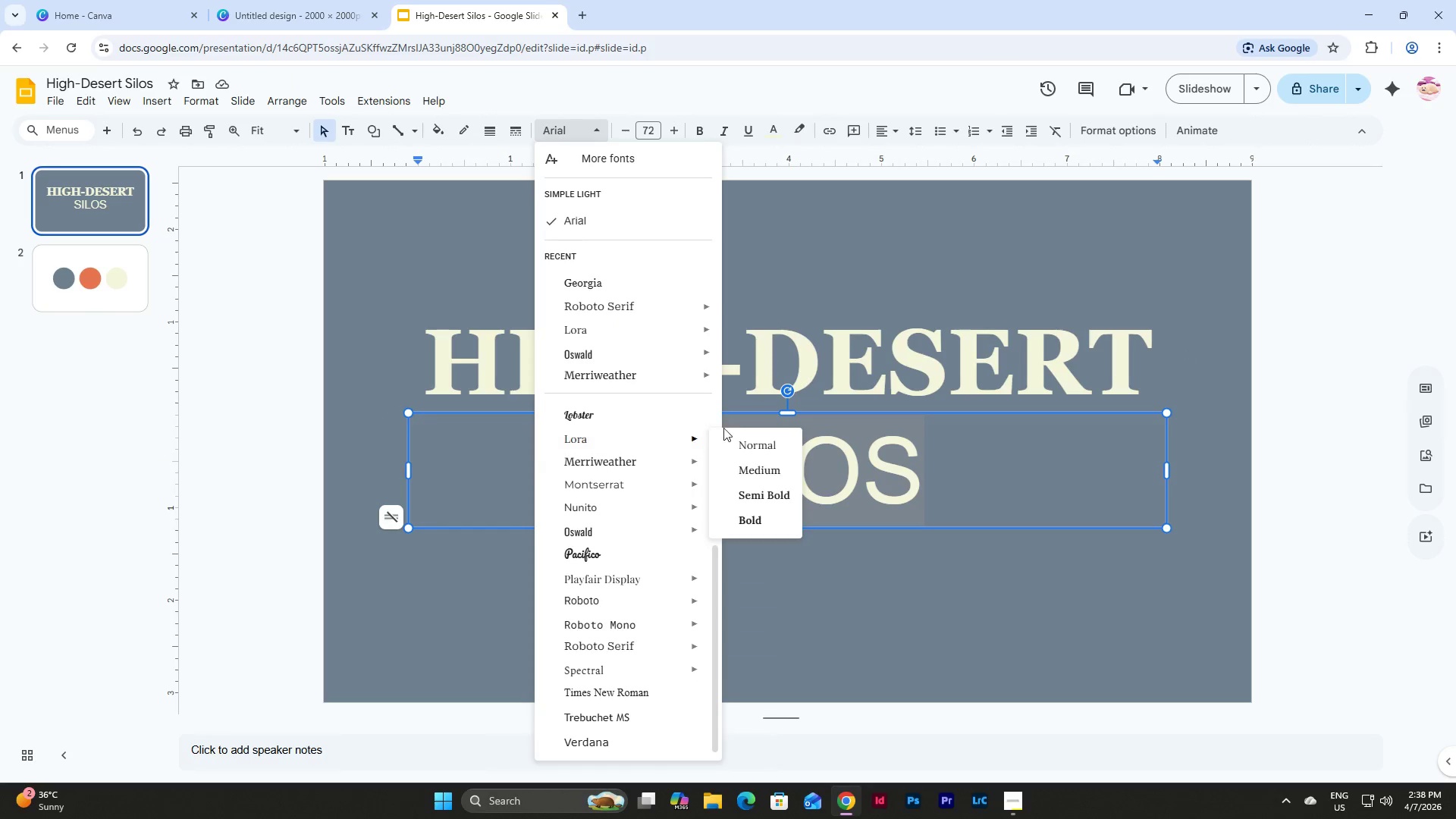 
left_click([940, 317])
 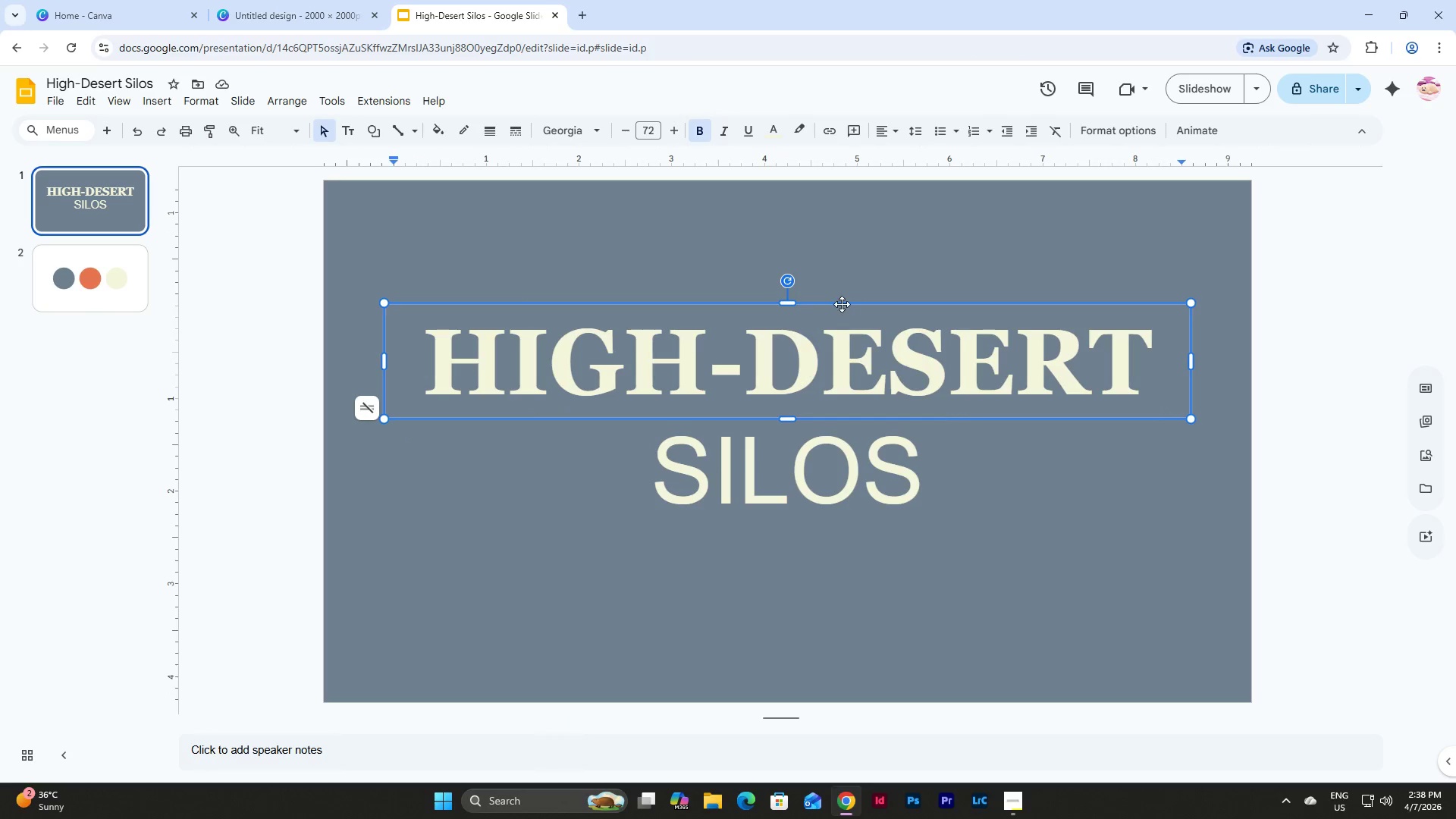 
left_click([842, 304])
 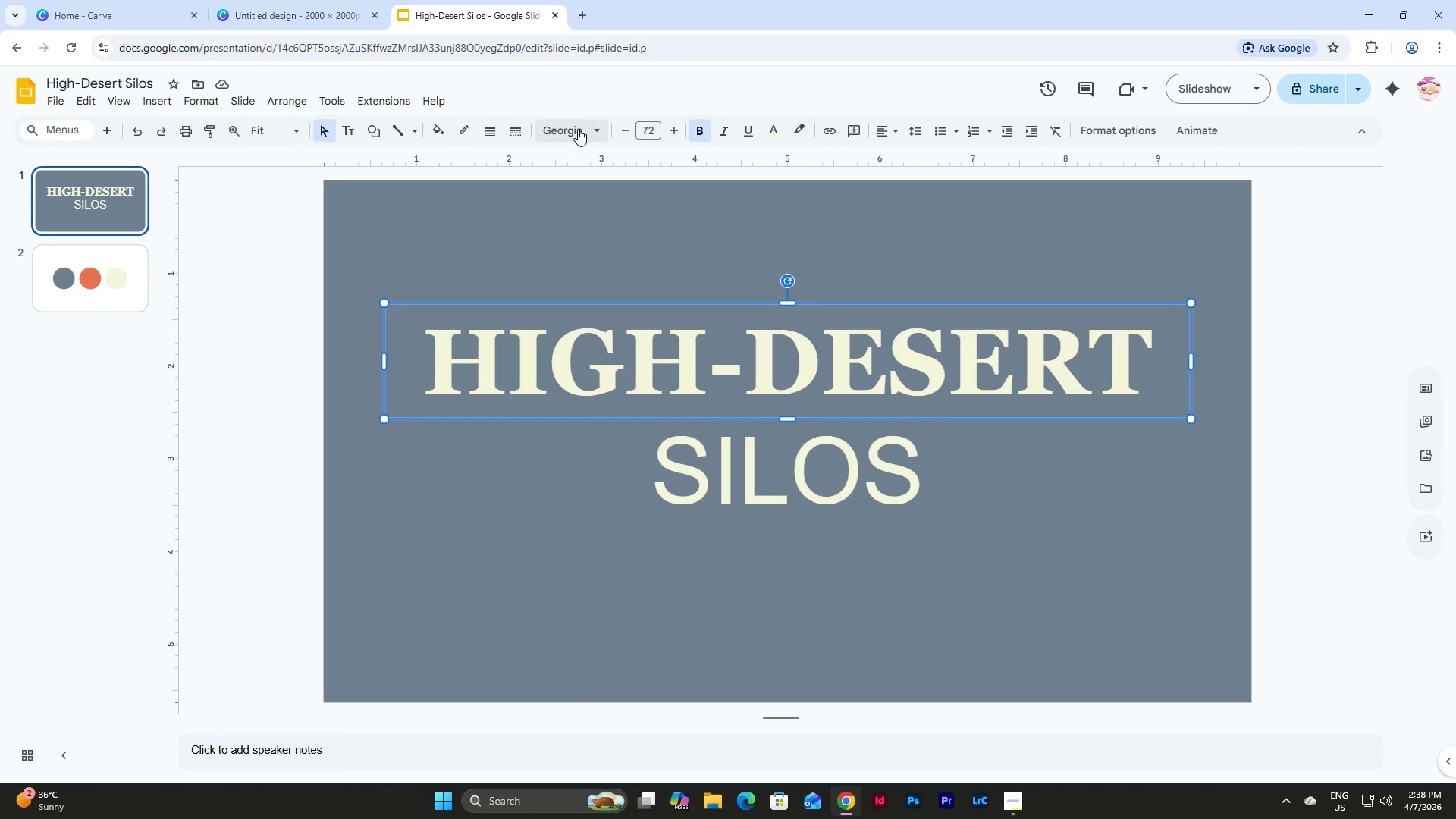 
left_click([577, 129])
 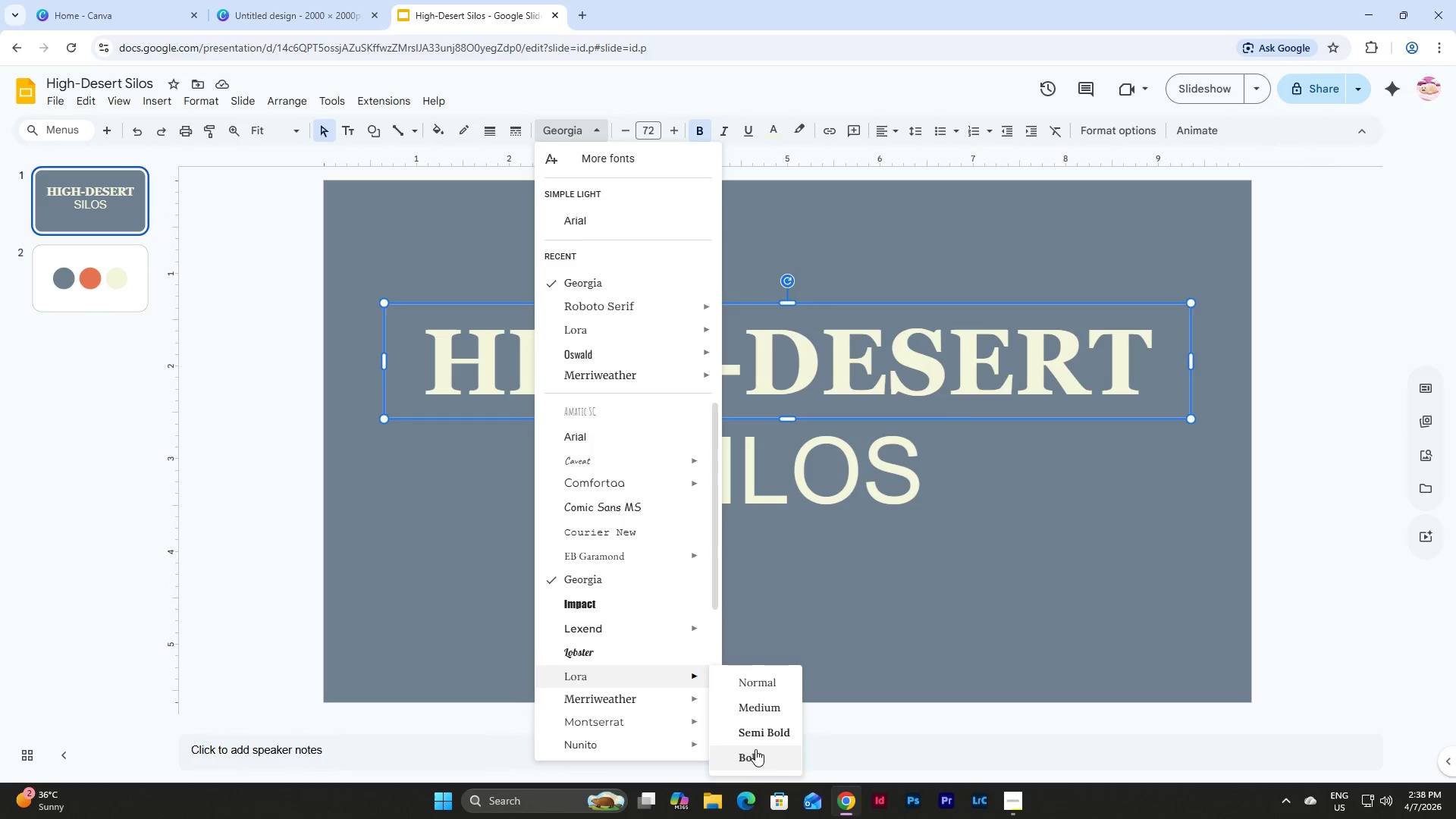 
left_click([795, 512])
 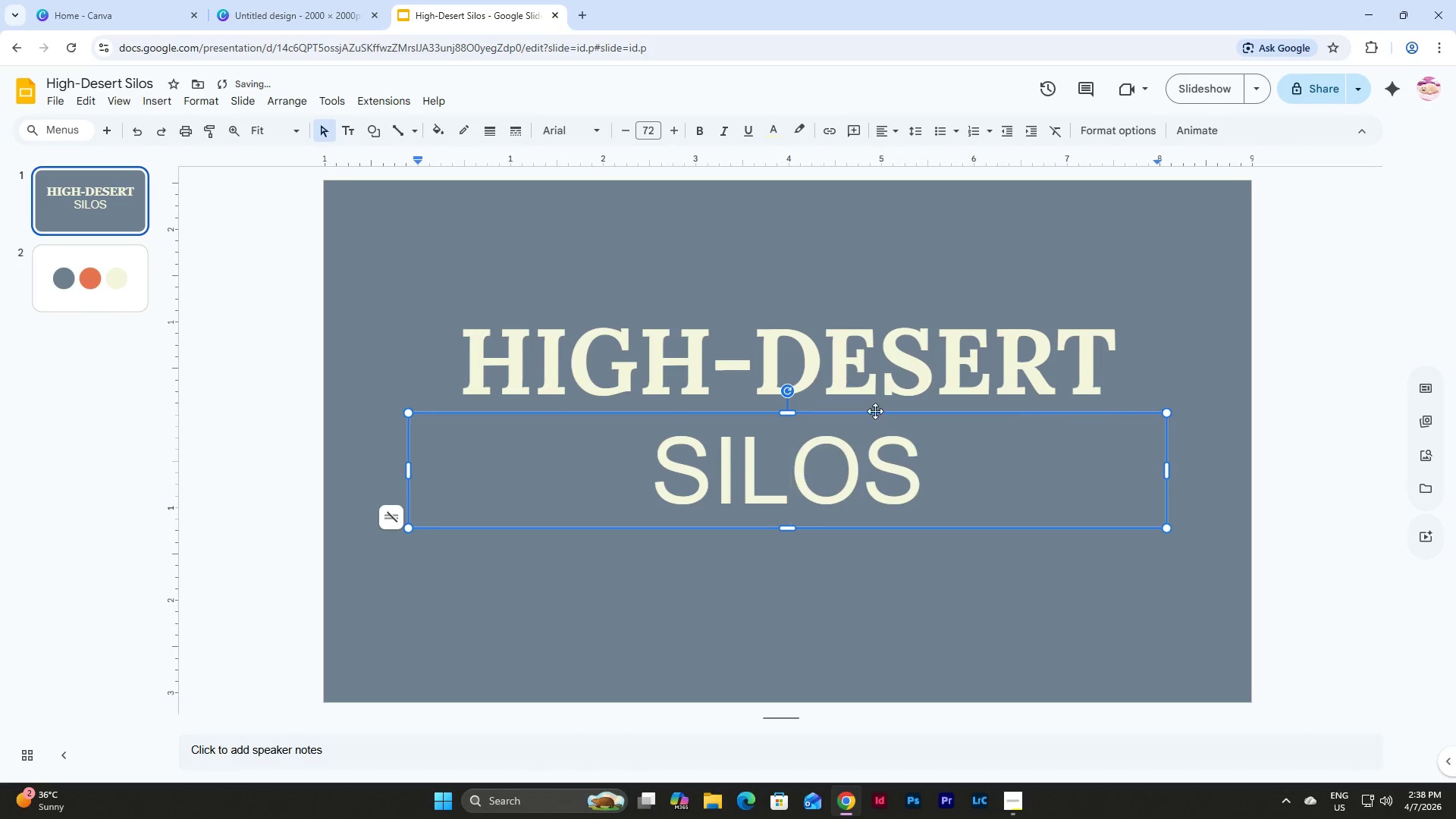 
left_click([874, 409])
 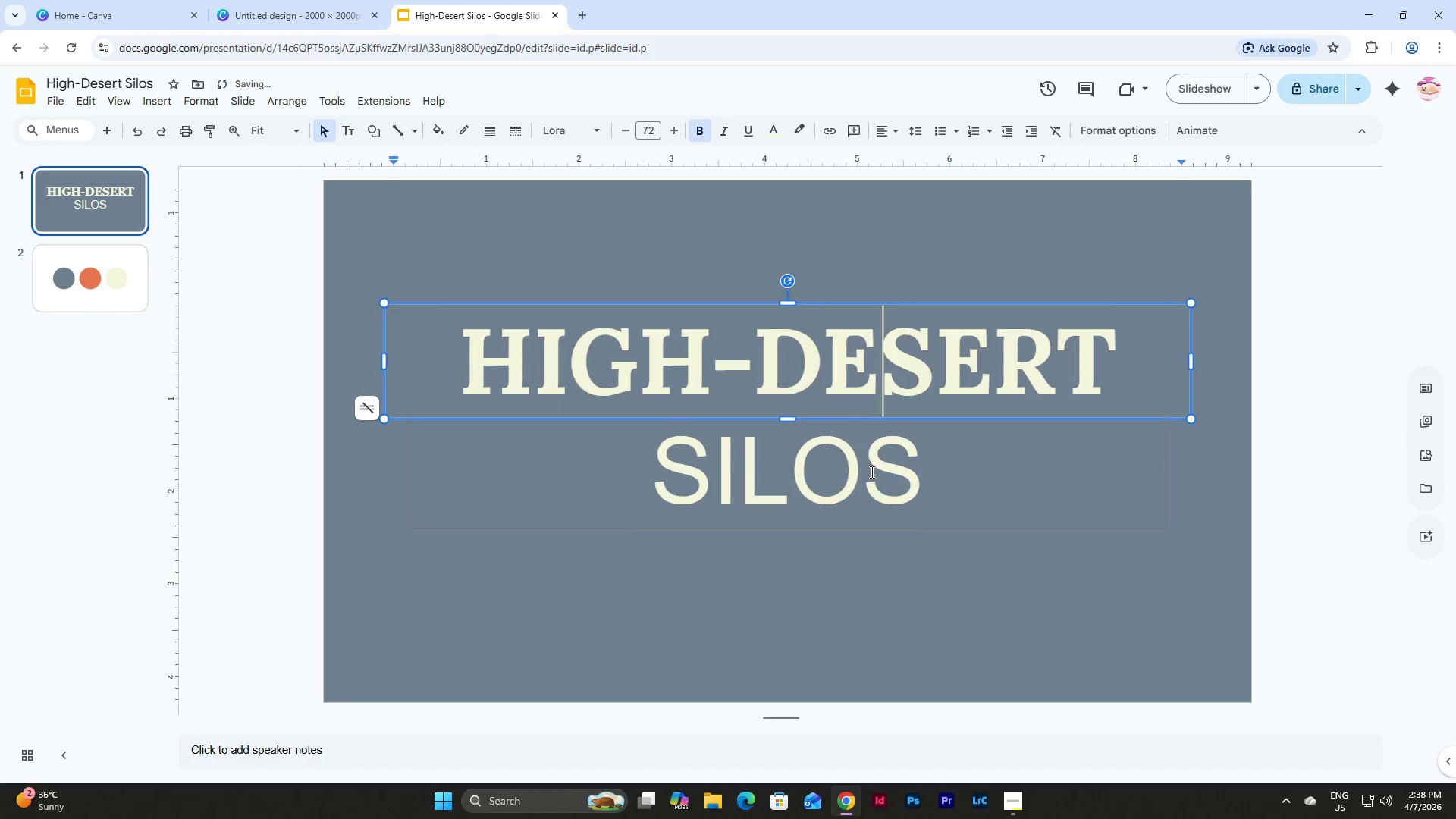 
left_click([871, 472])
 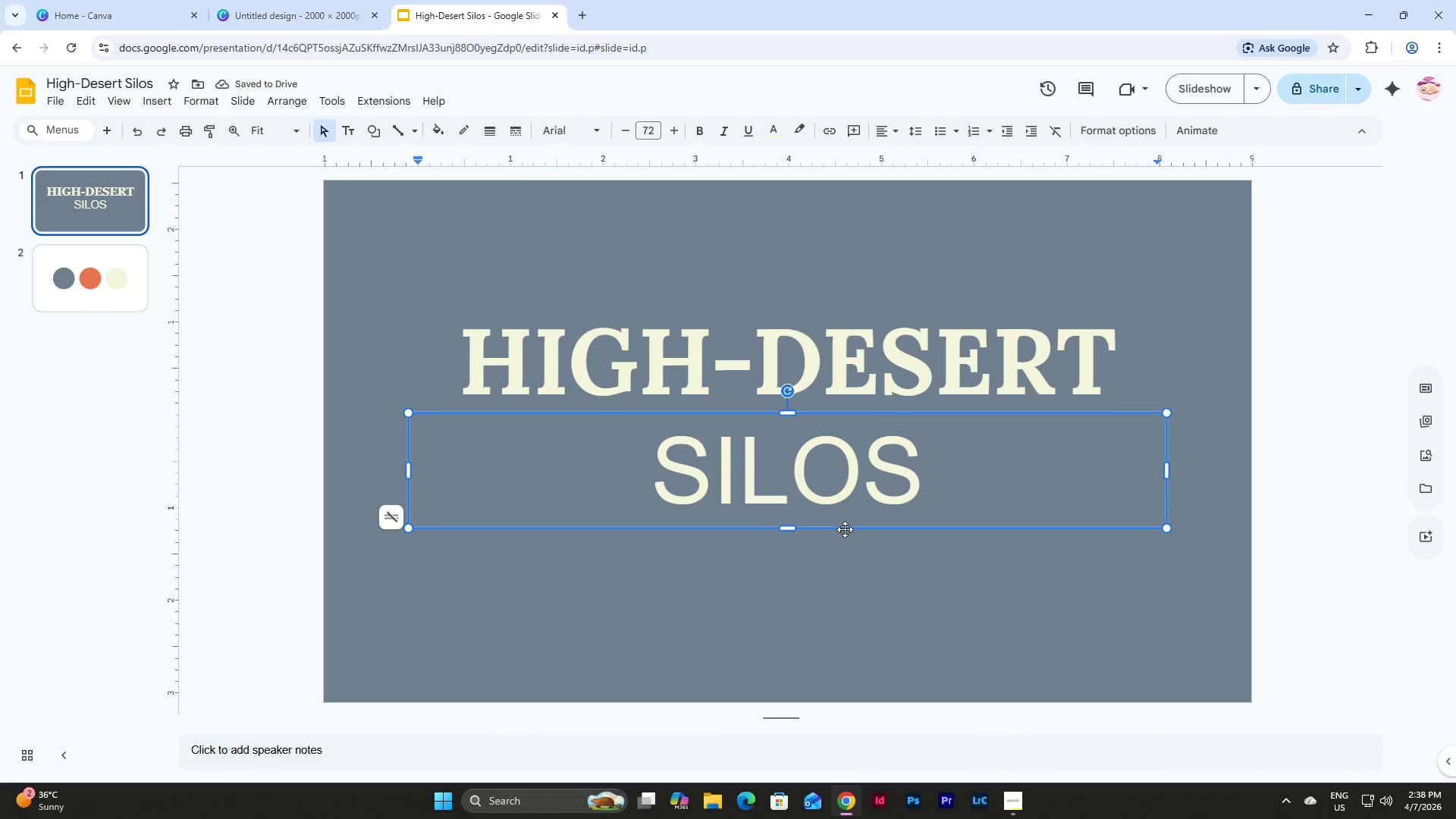 
left_click([845, 529])
 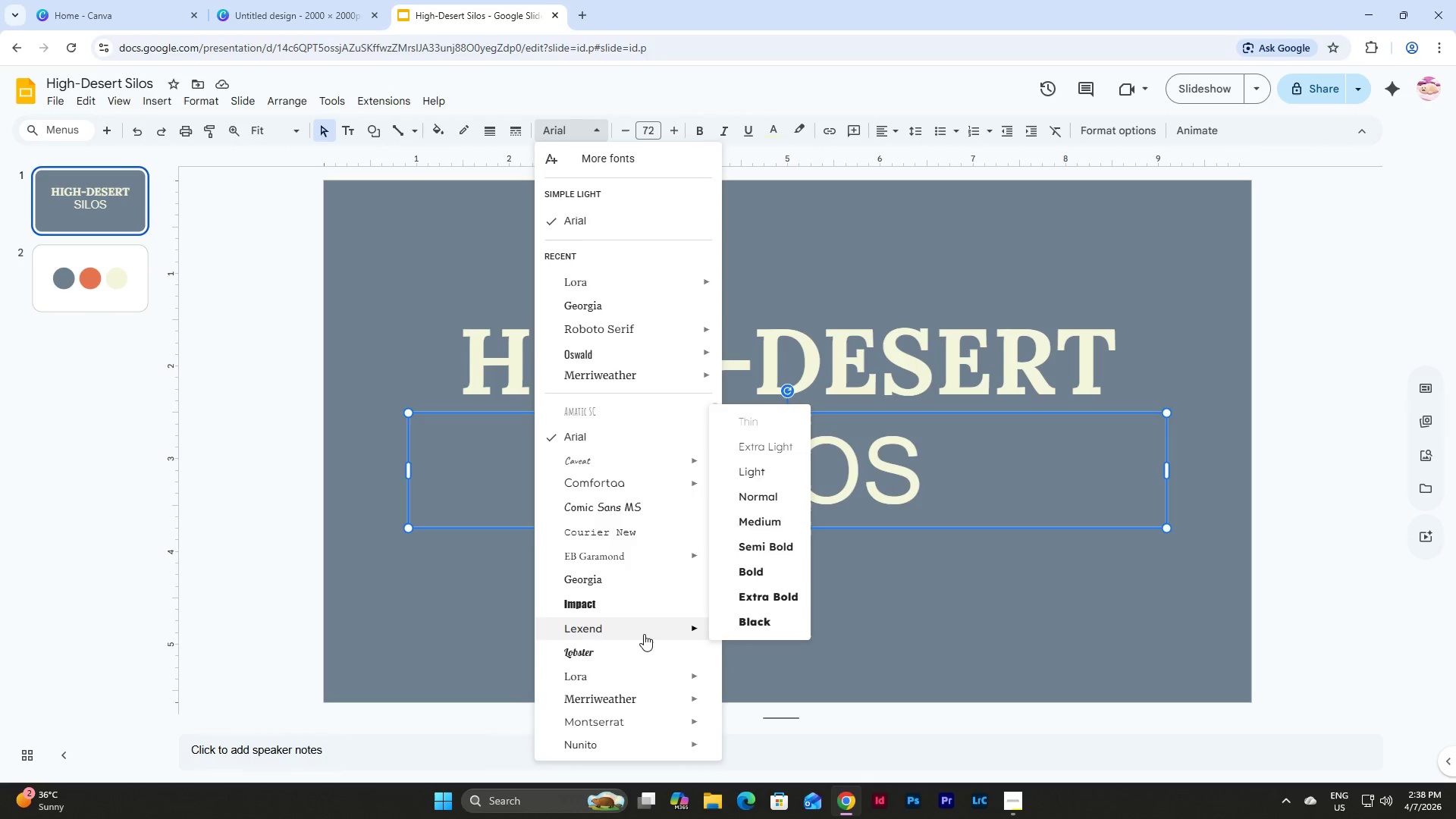 
wait(5.48)
 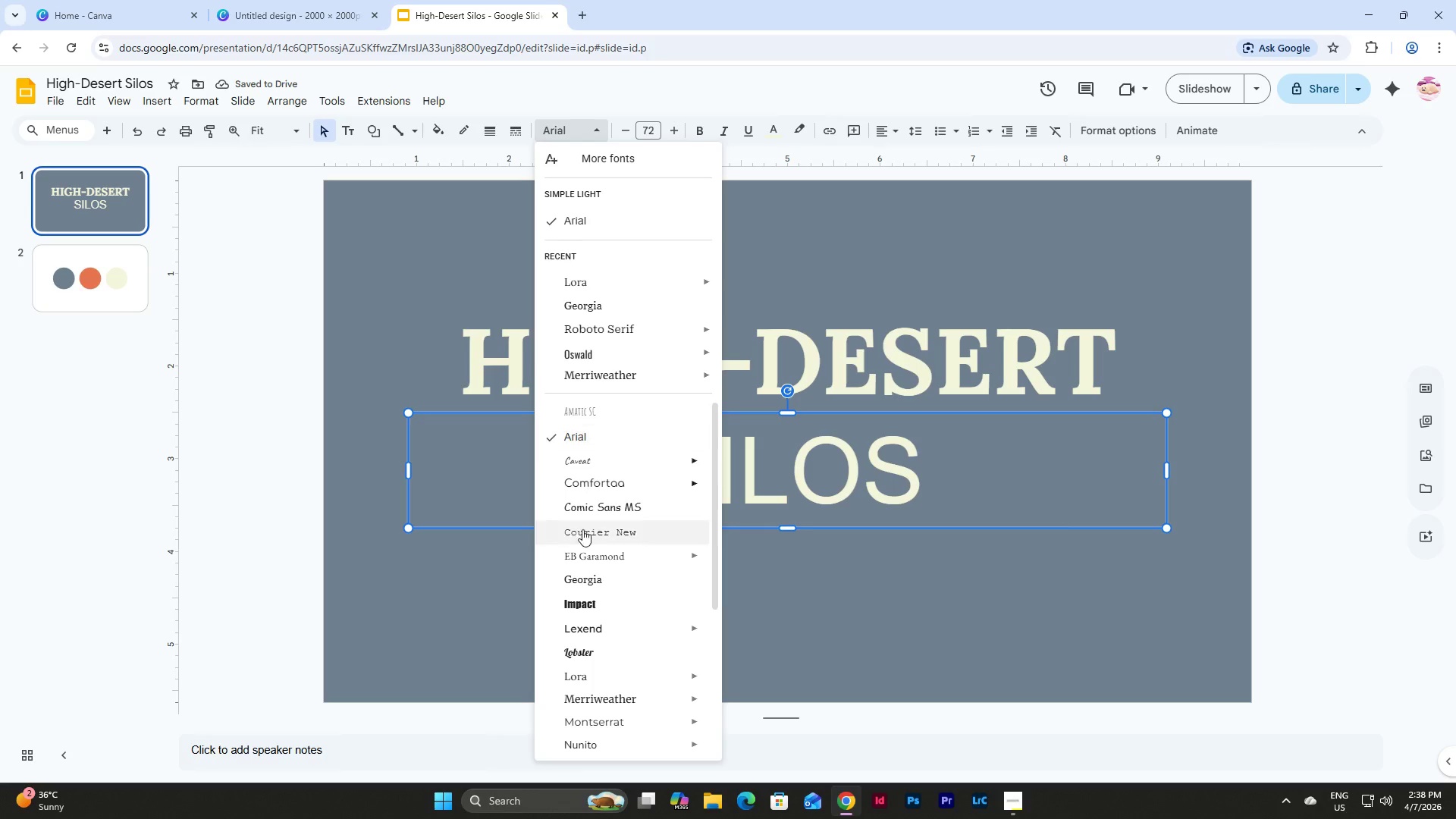 
left_click([750, 753])
 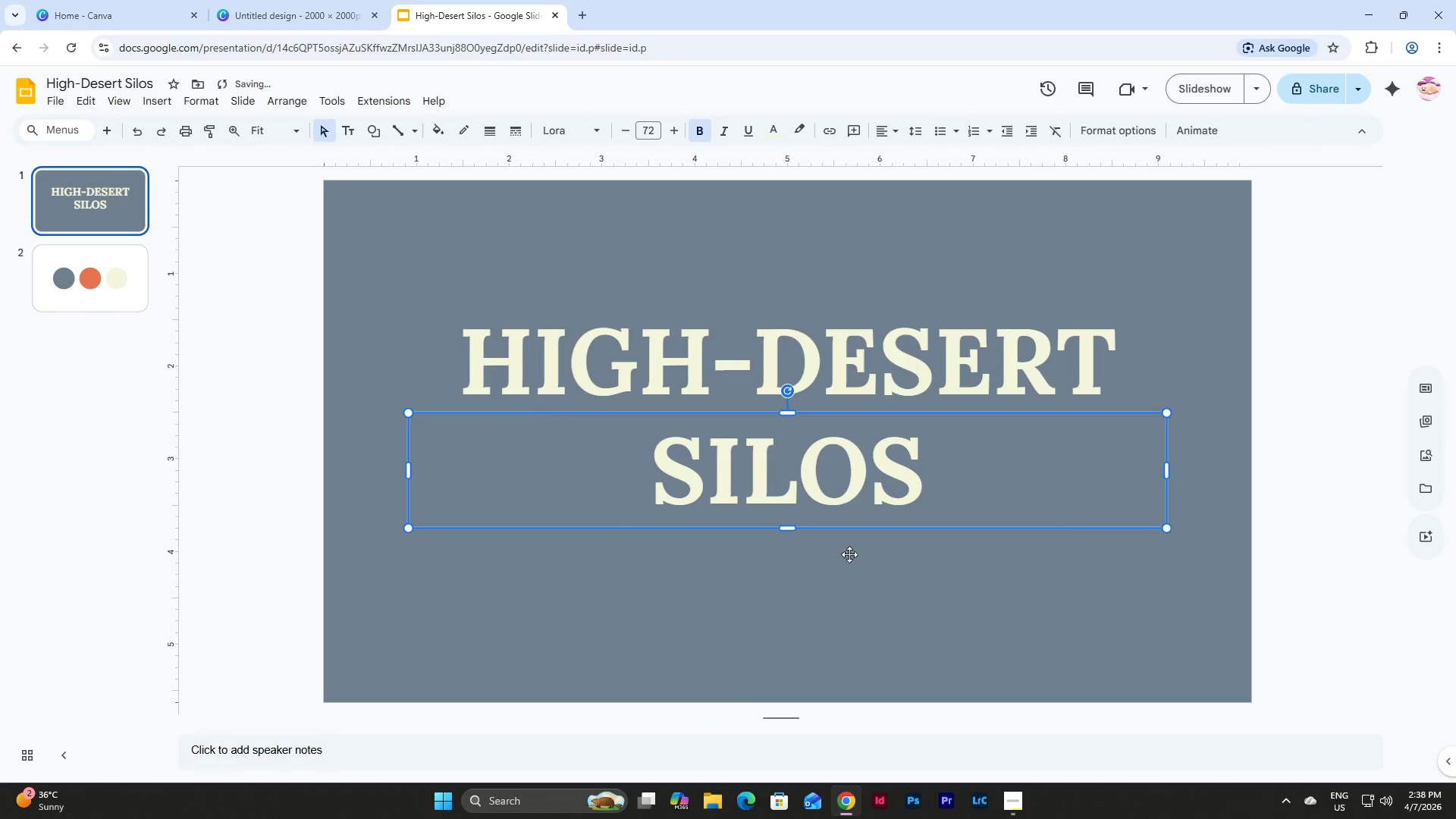 
double_click([816, 480])
 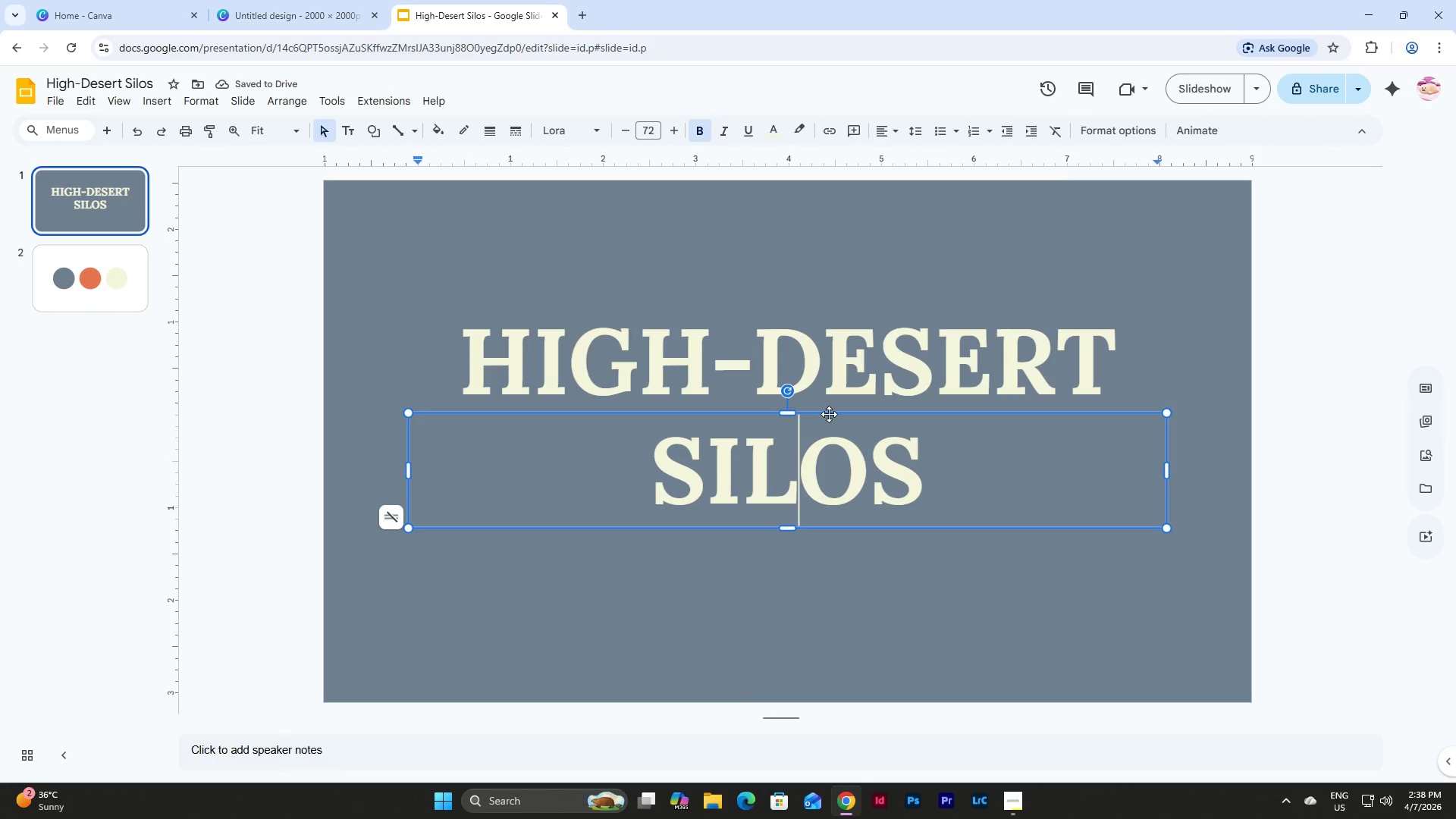 
left_click_drag(start_coordinate=[829, 414], to_coordinate=[827, 382])
 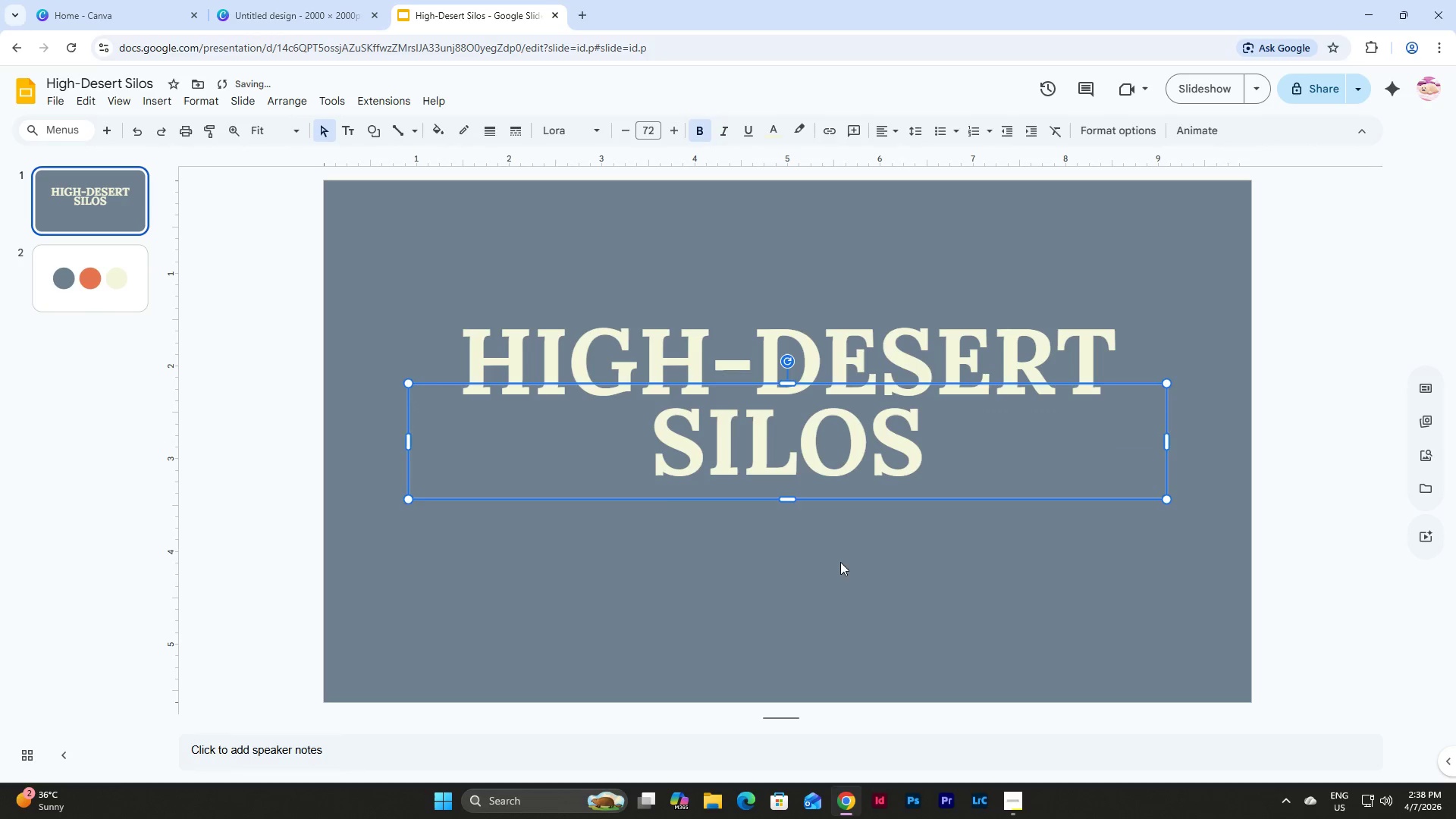 
left_click([840, 572])
 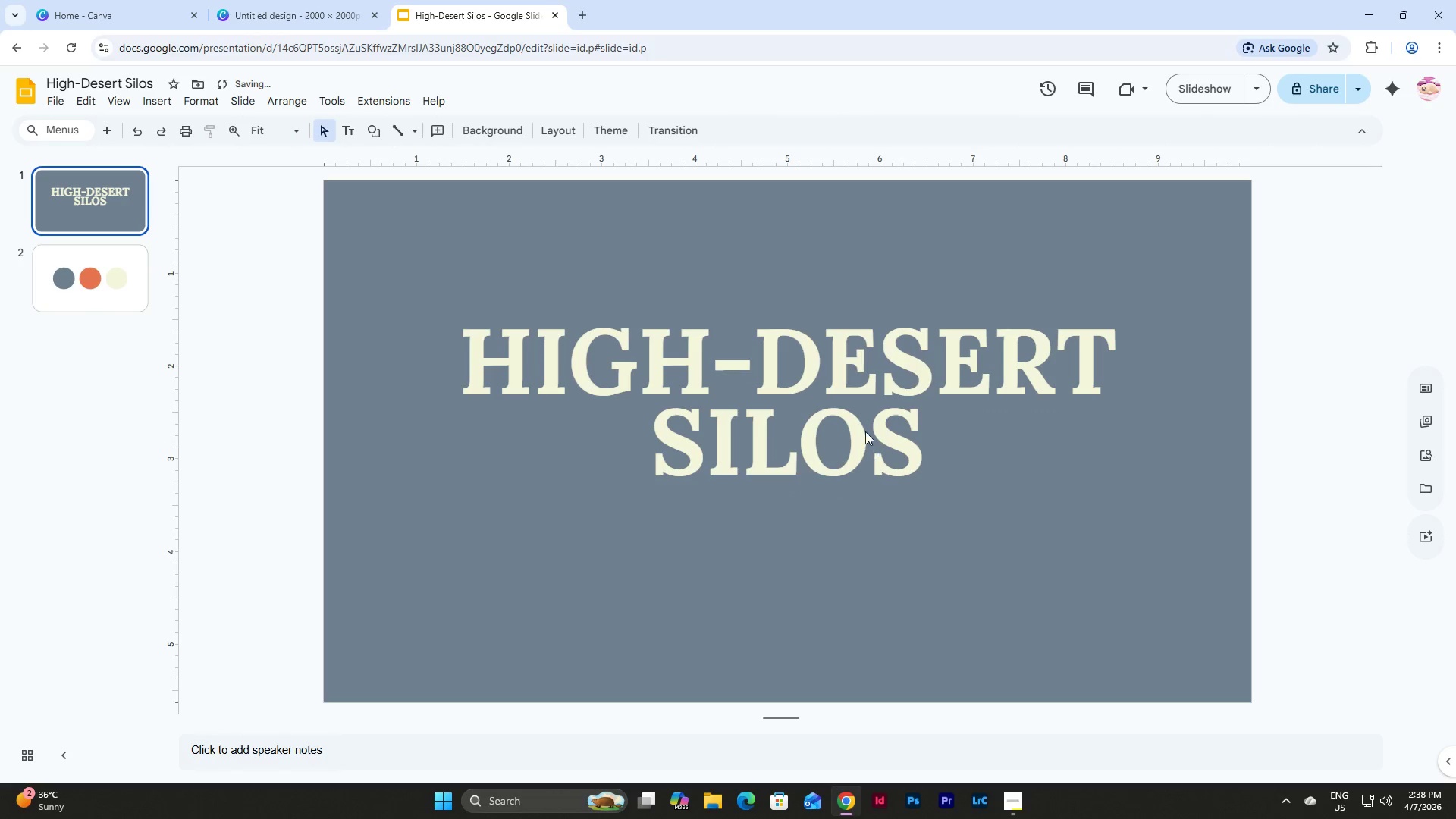 
left_click([865, 431])
 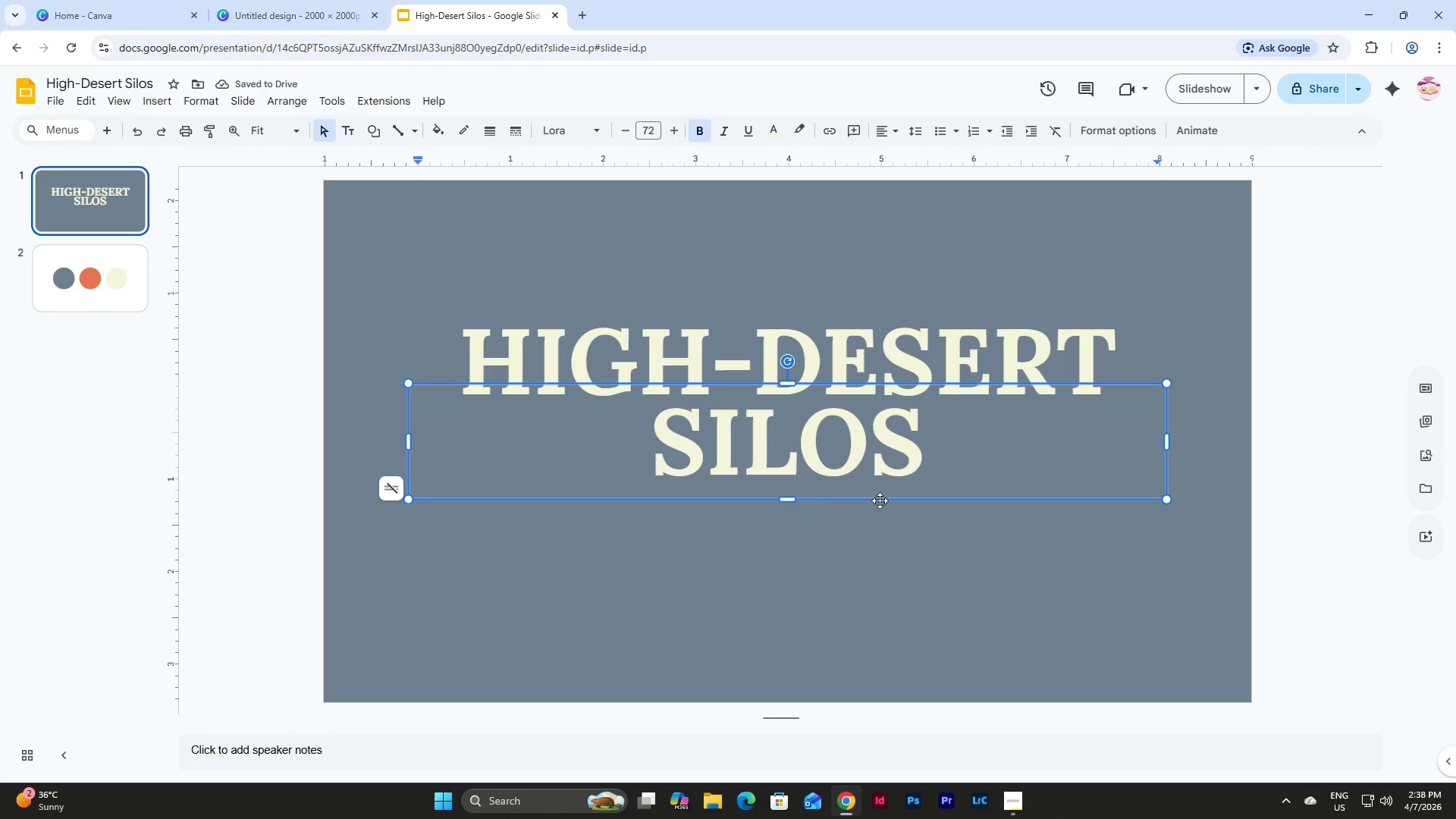 
left_click([880, 501])
 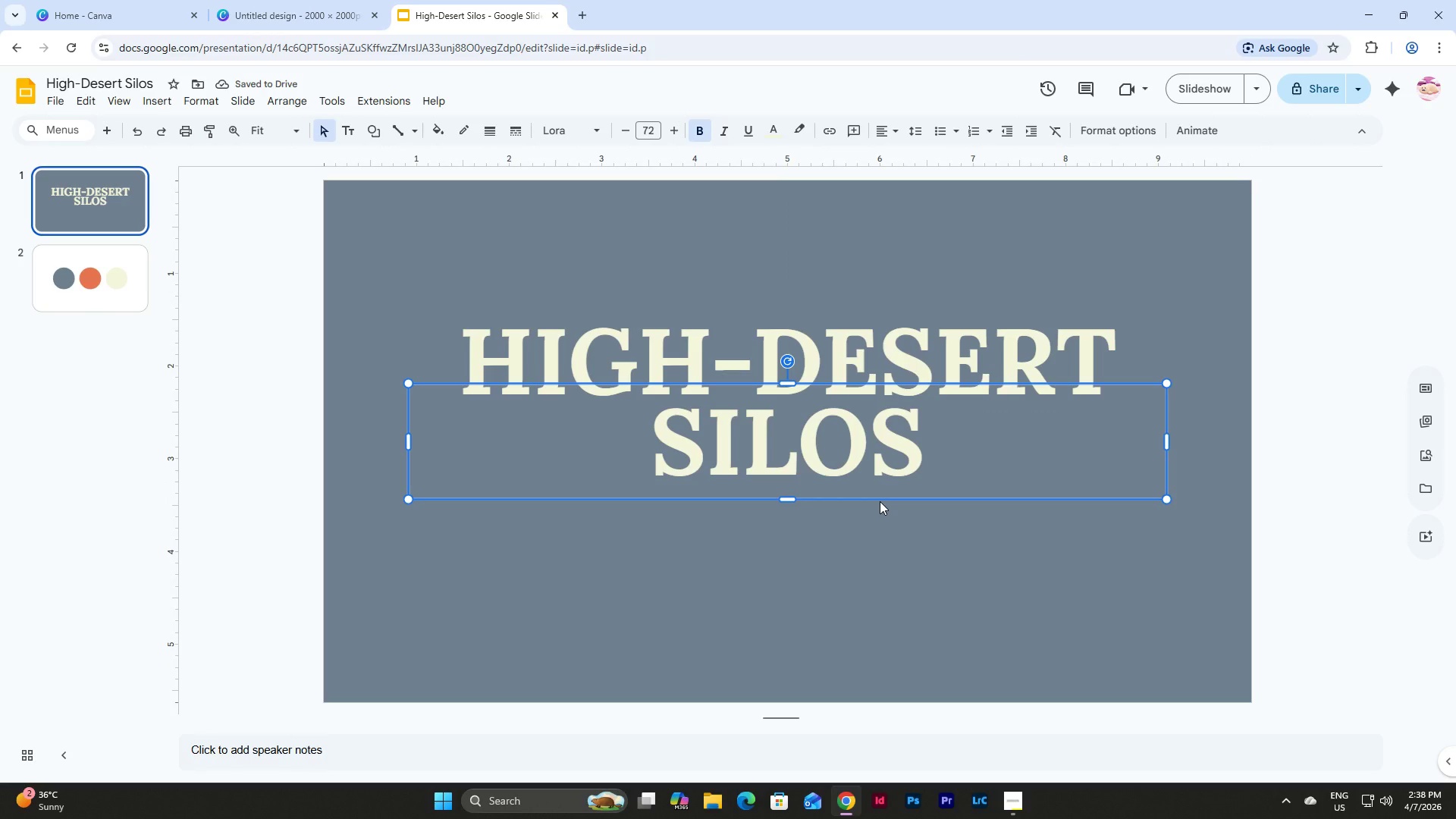 
key(Shift+ArrowDown)
 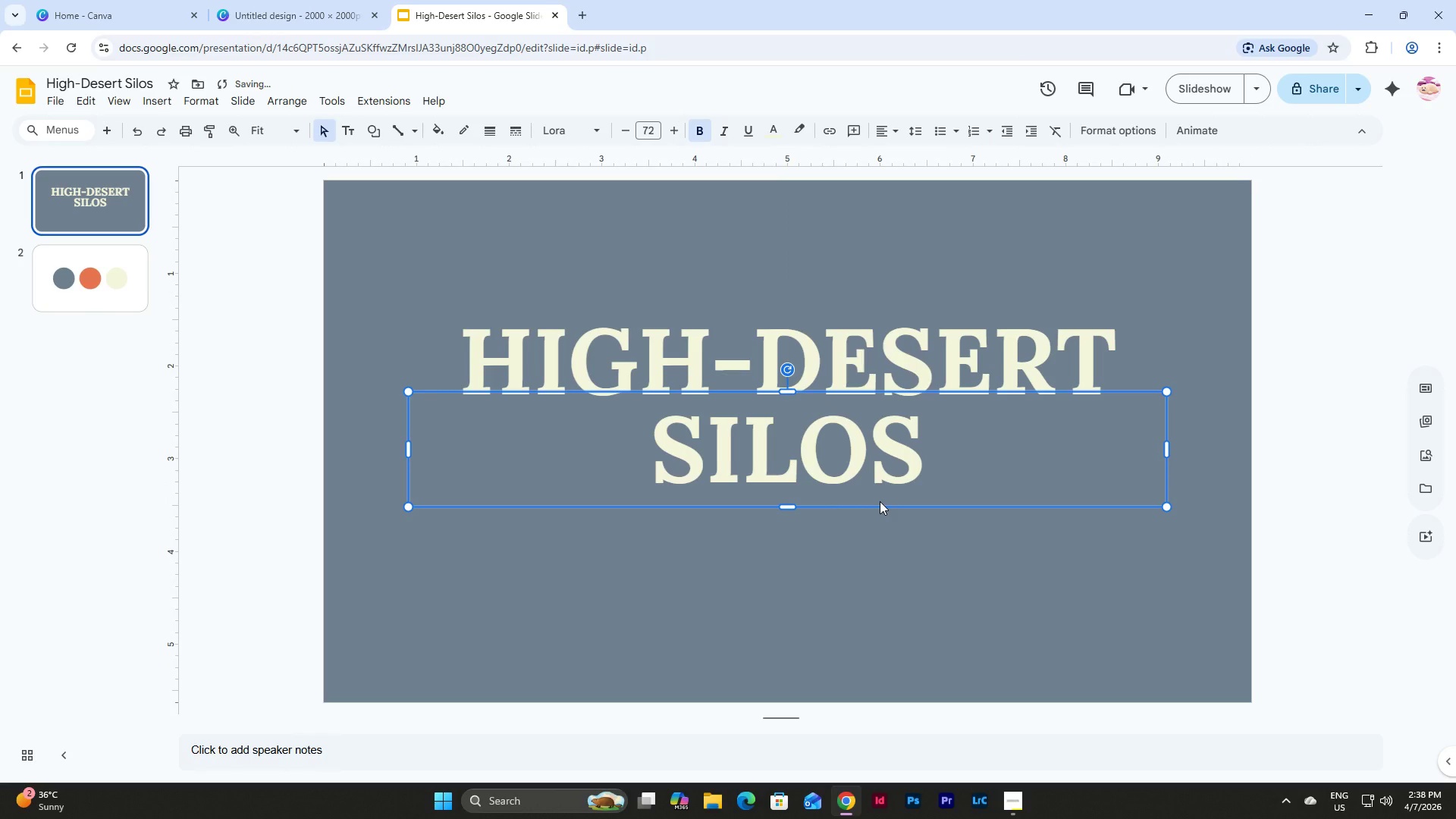 
key(Shift+ArrowDown)
 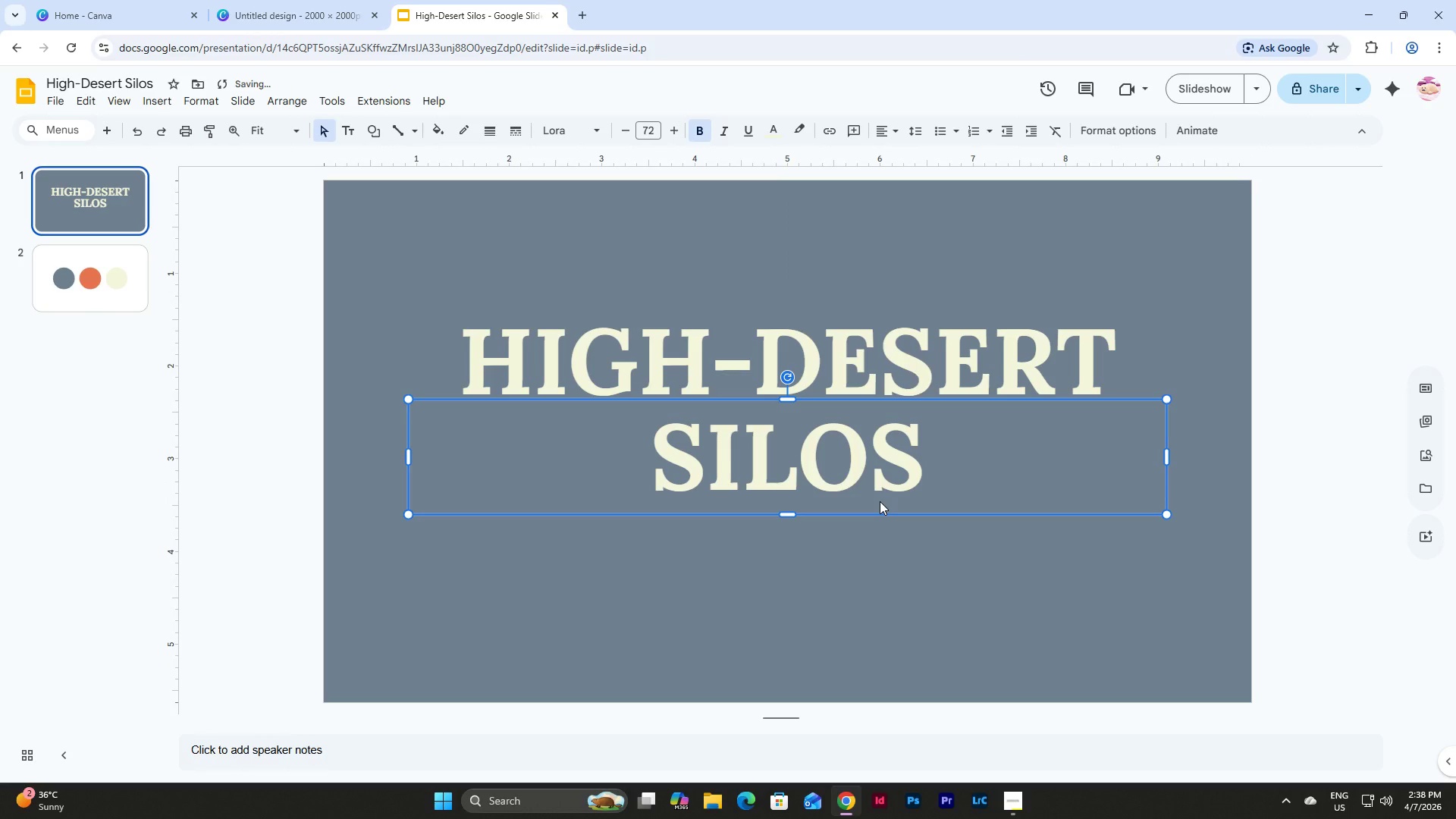 
key(Shift+ArrowUp)
 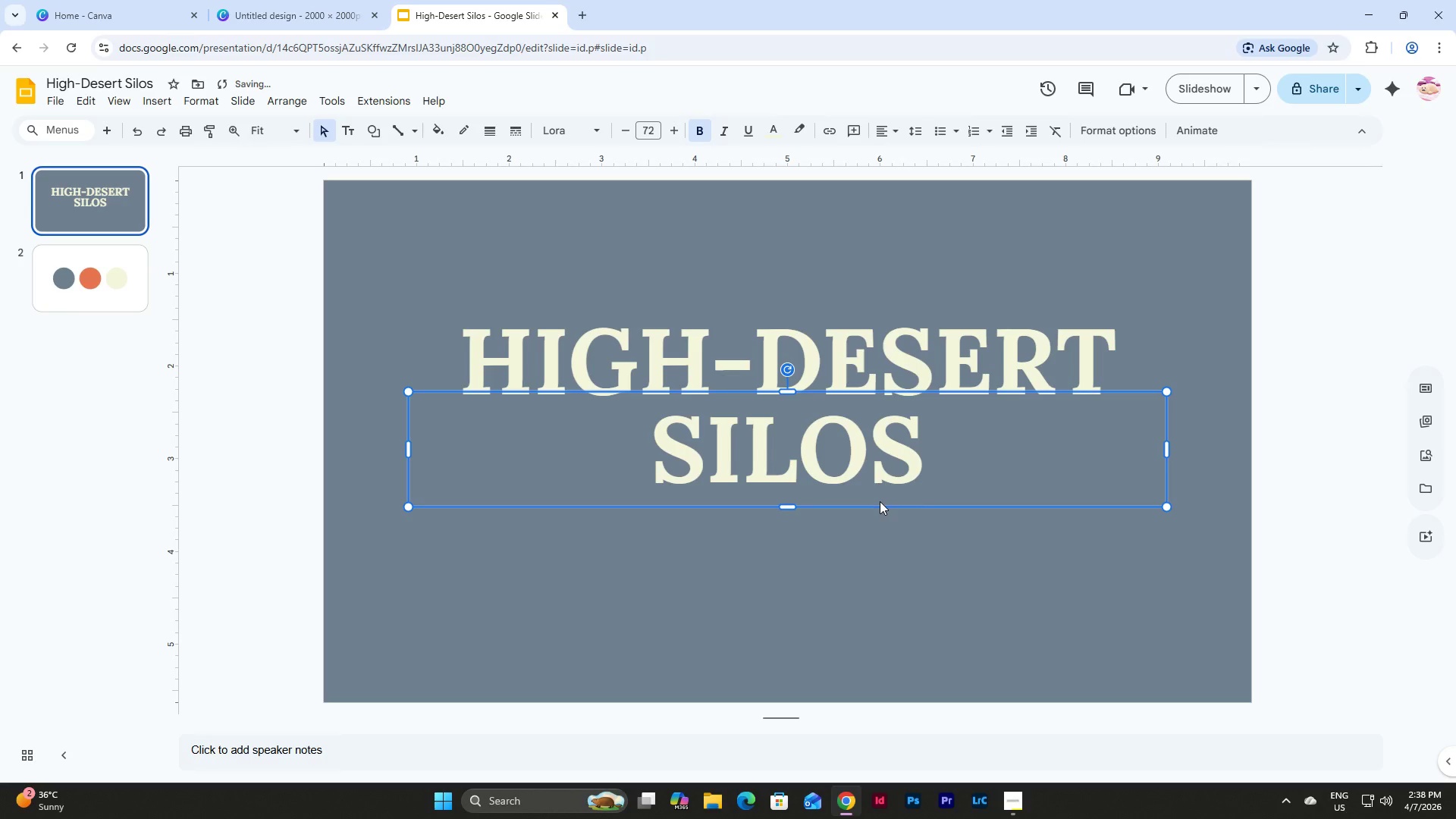 
left_click([908, 581])
 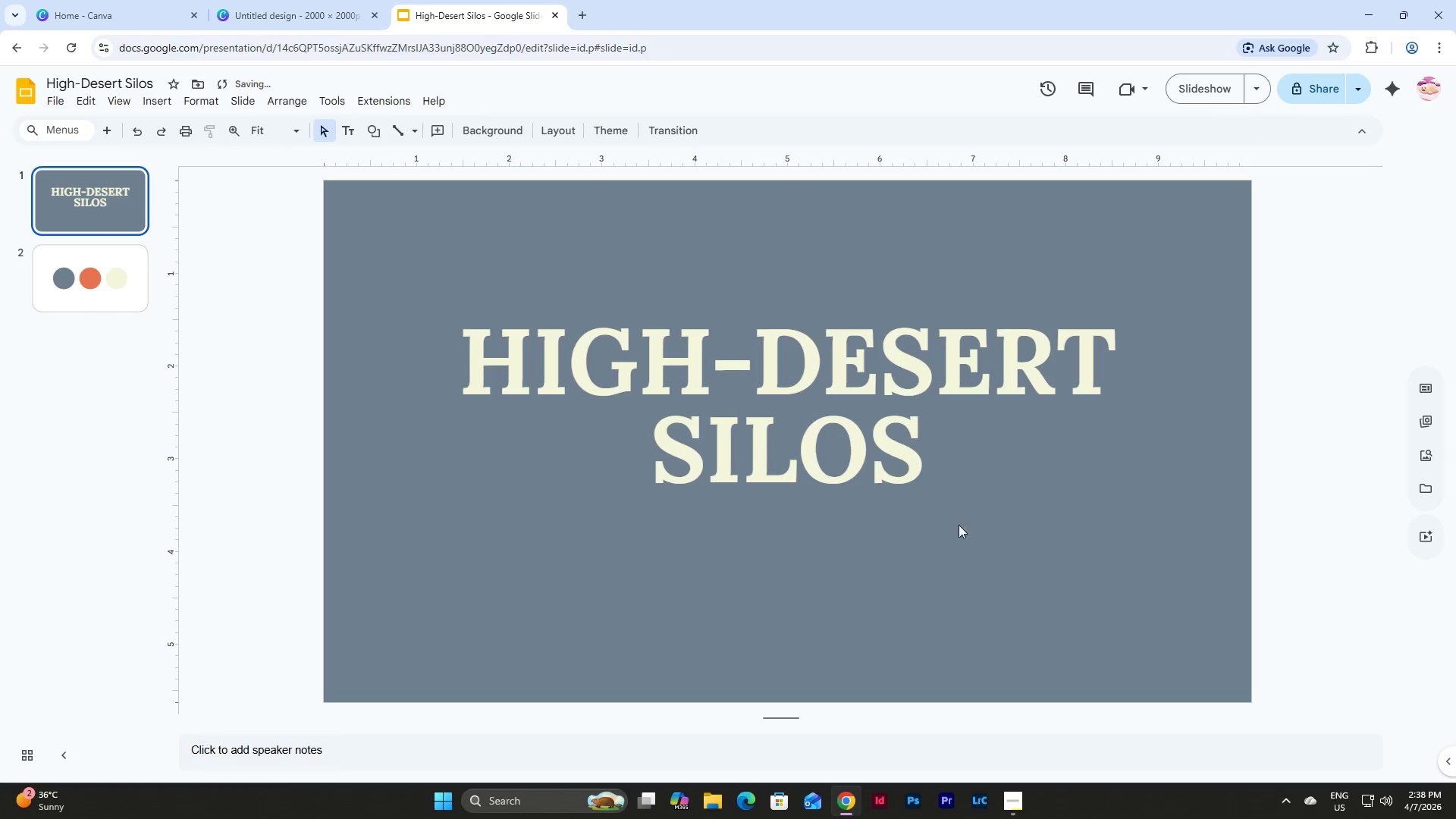 
left_click_drag(start_coordinate=[965, 525], to_coordinate=[503, 262])
 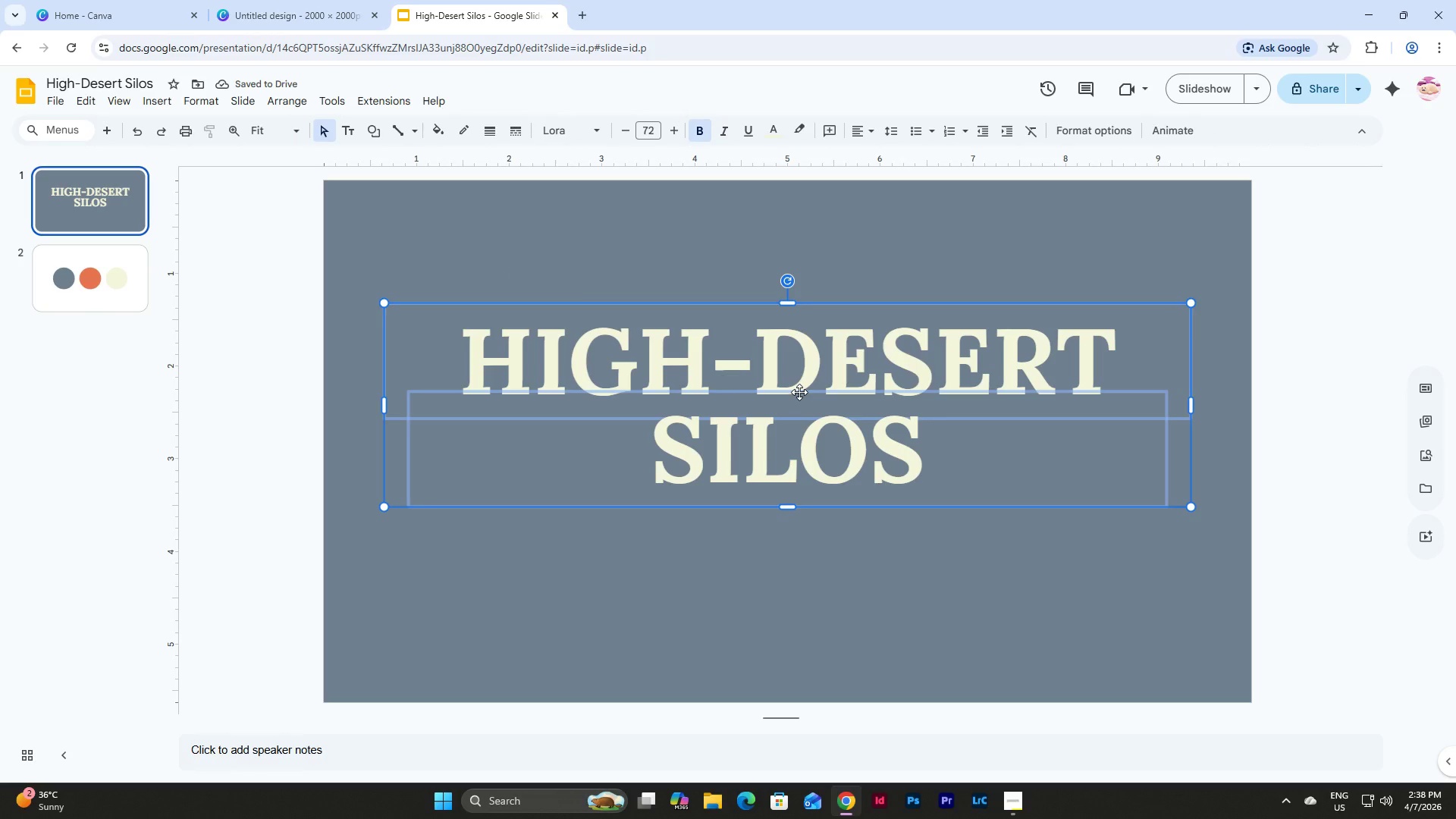 
left_click_drag(start_coordinate=[799, 392], to_coordinate=[800, 374])
 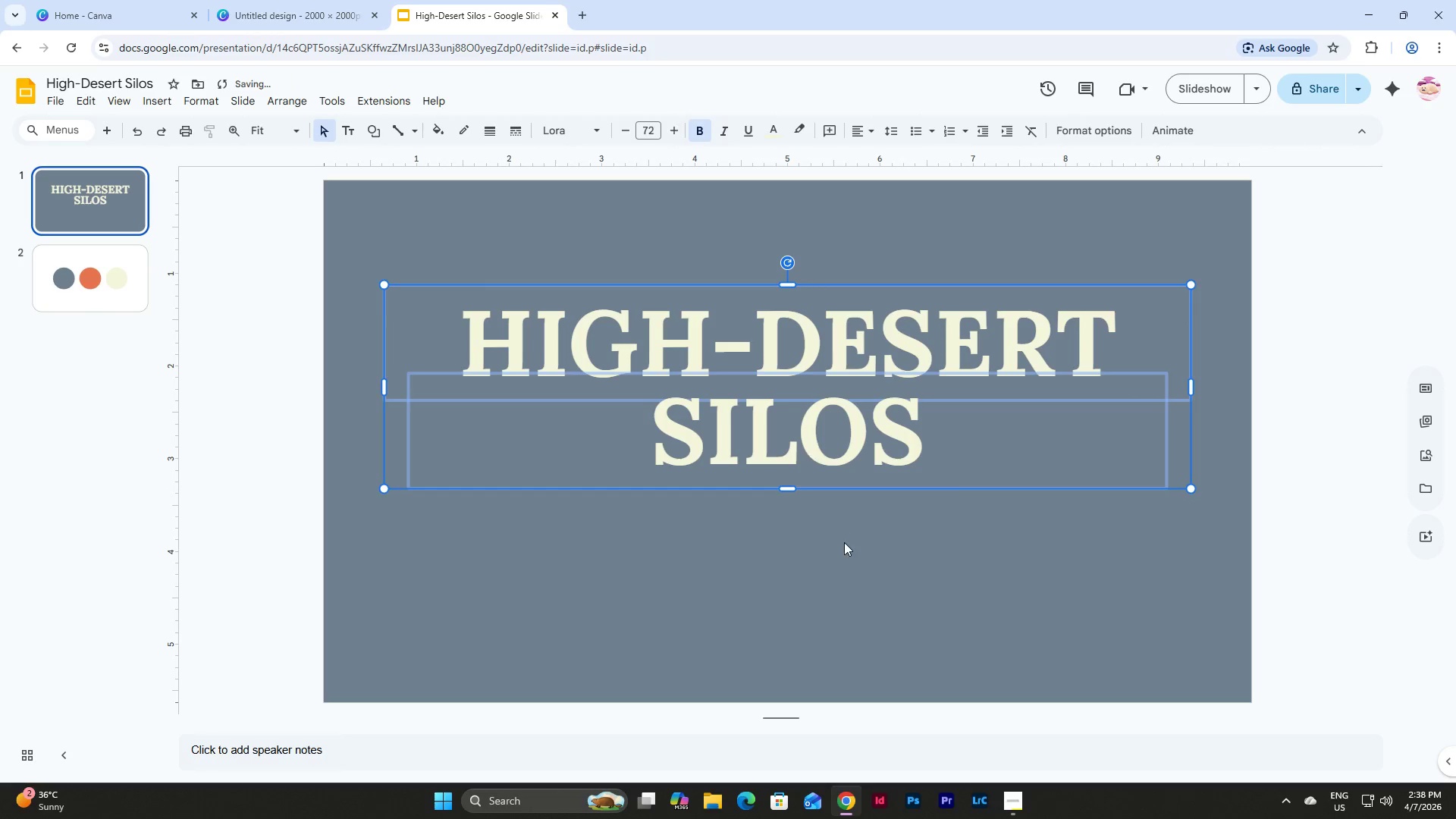 
left_click([844, 542])
 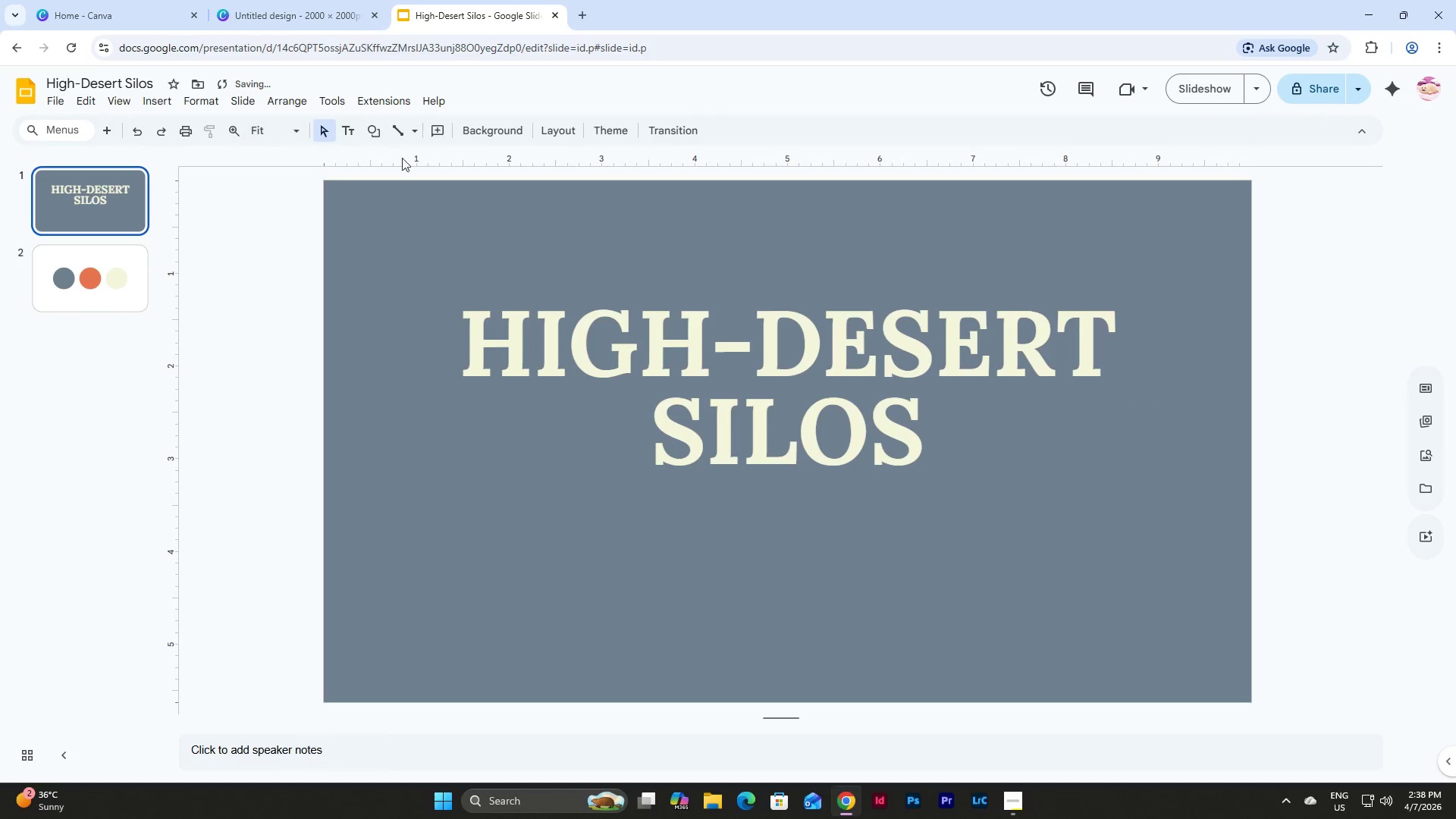 
left_click([378, 136])
 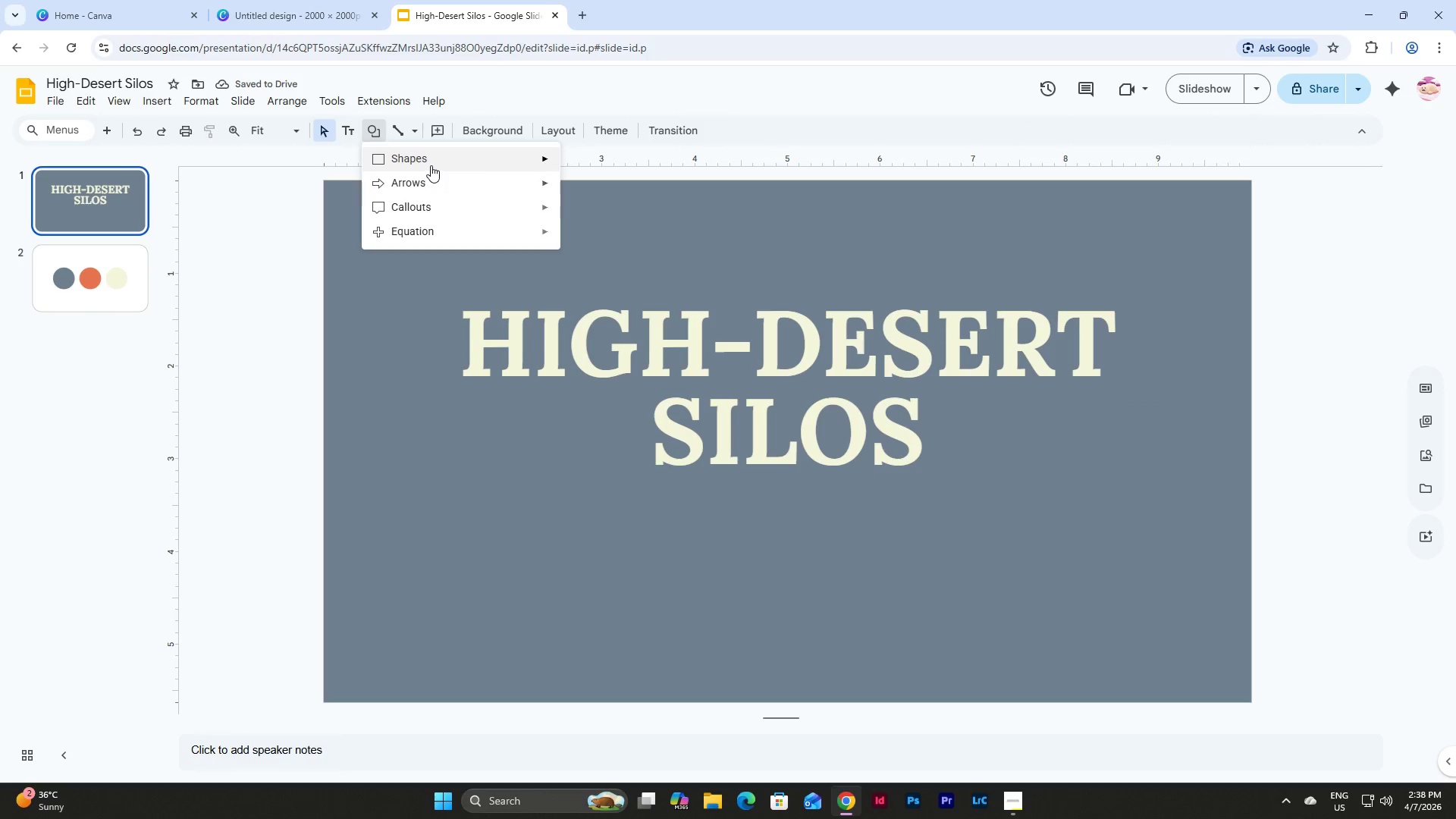 
left_click([431, 165])
 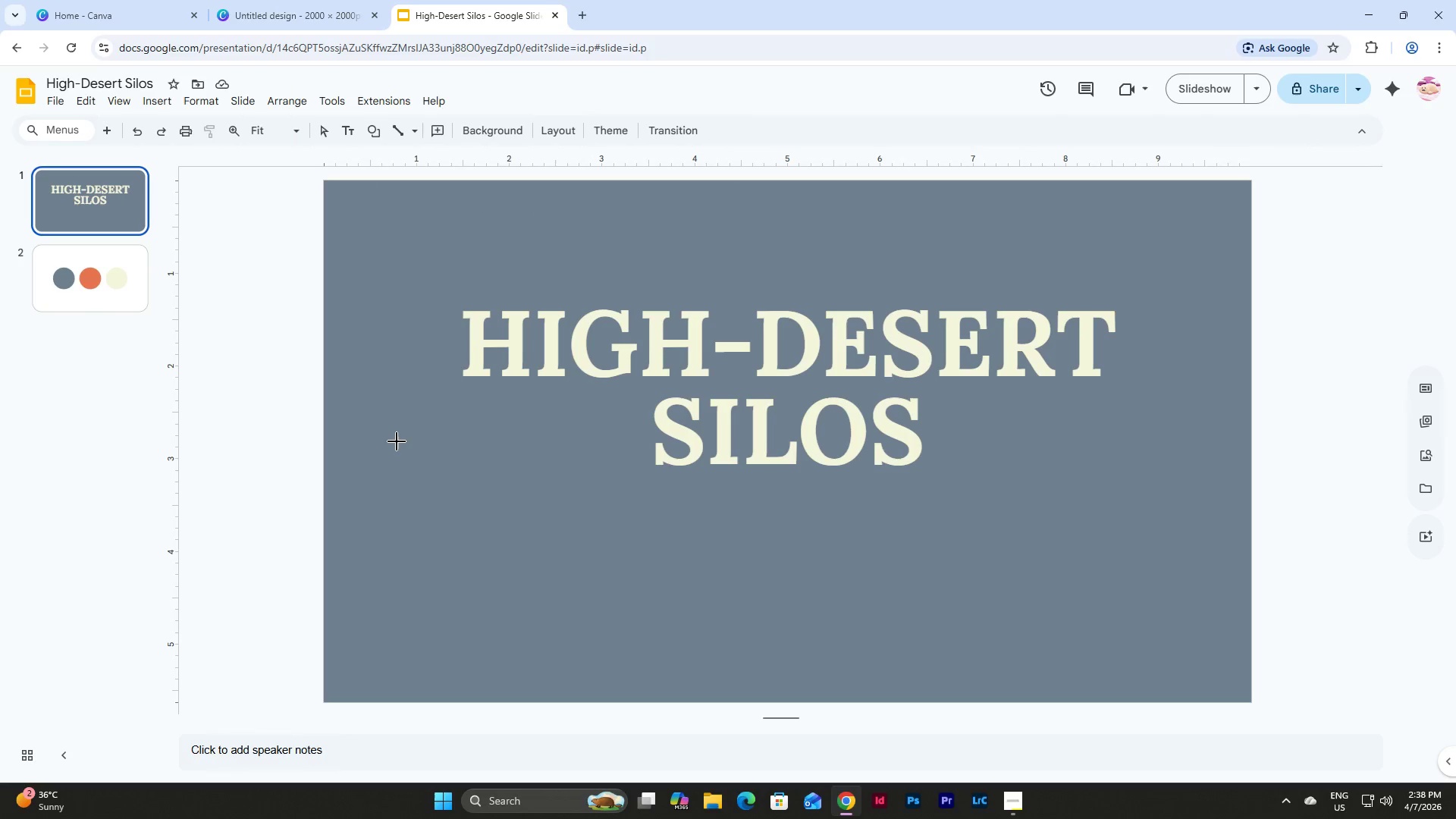 
left_click_drag(start_coordinate=[394, 420], to_coordinate=[624, 429])
 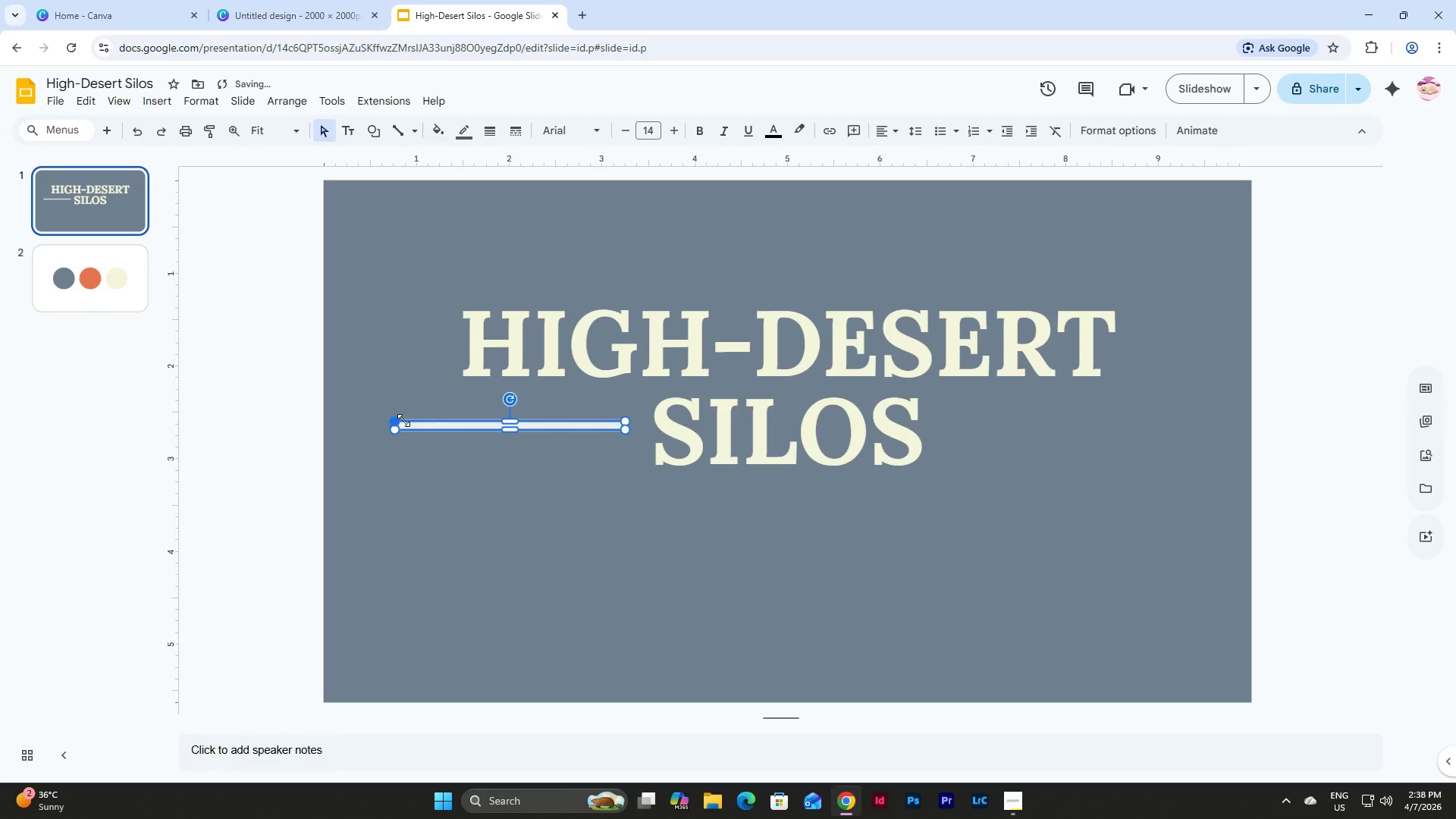 
left_click([464, 391])
 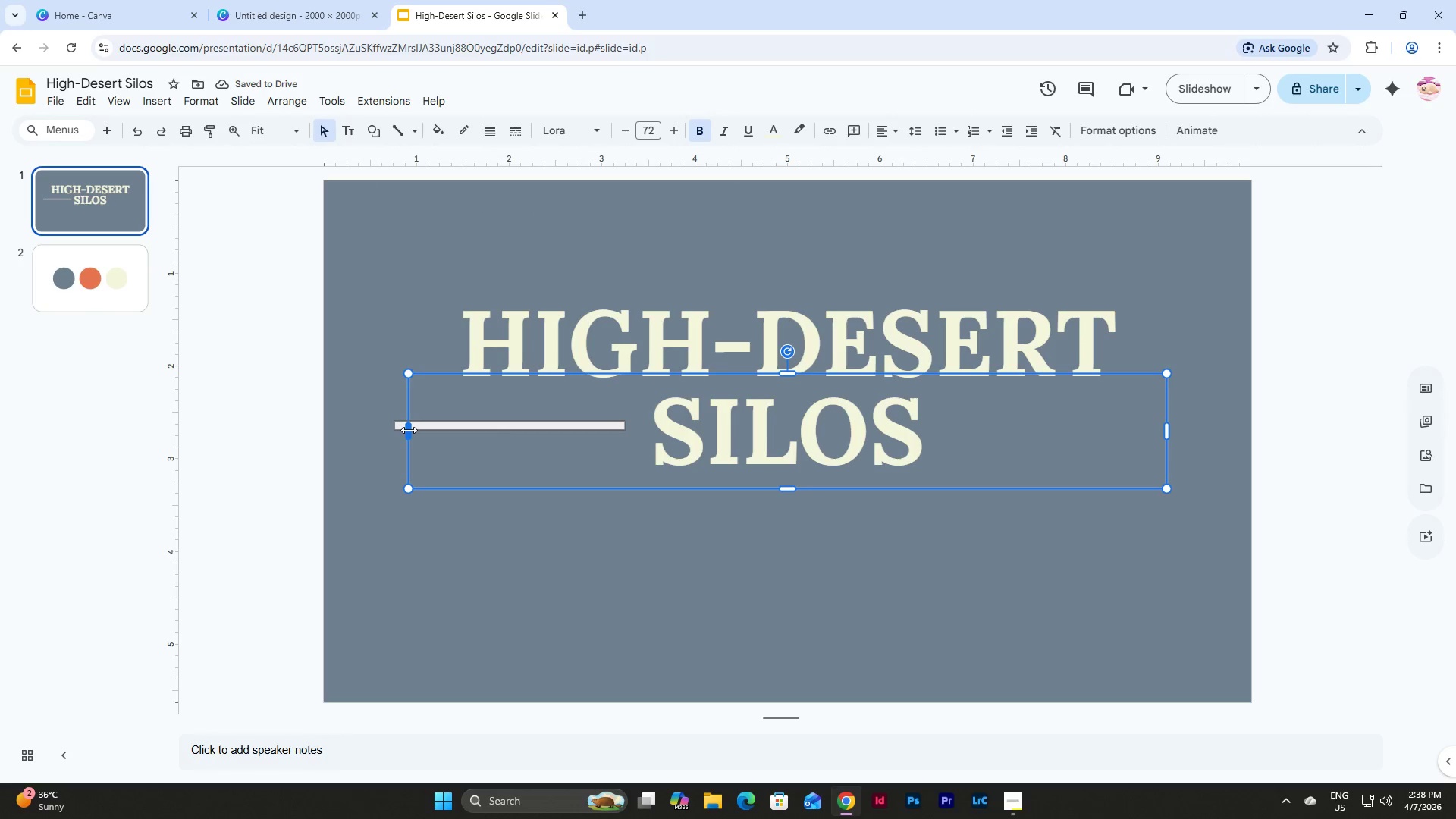 
left_click_drag(start_coordinate=[409, 430], to_coordinate=[623, 445])
 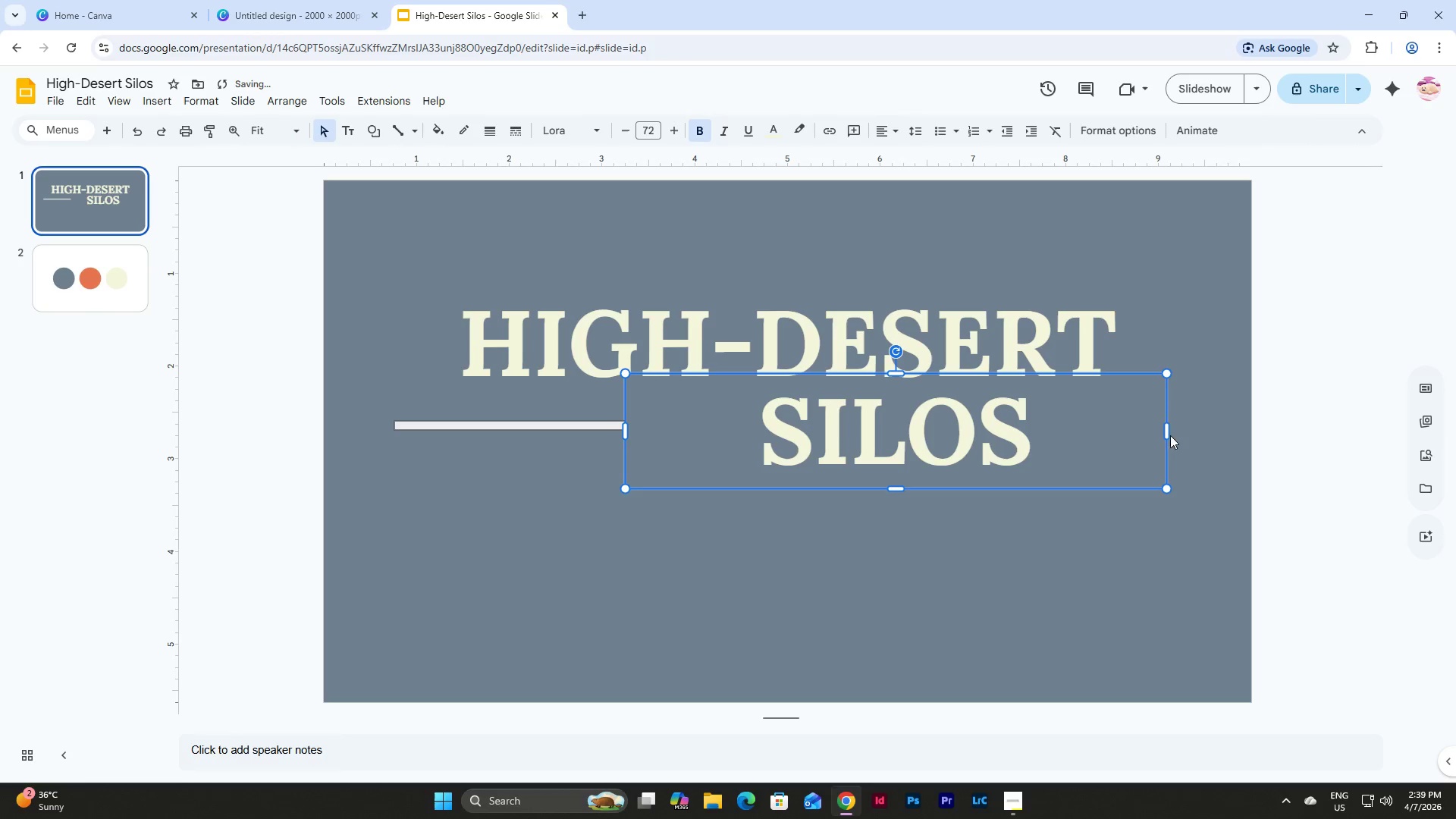 
left_click_drag(start_coordinate=[1168, 434], to_coordinate=[978, 441])
 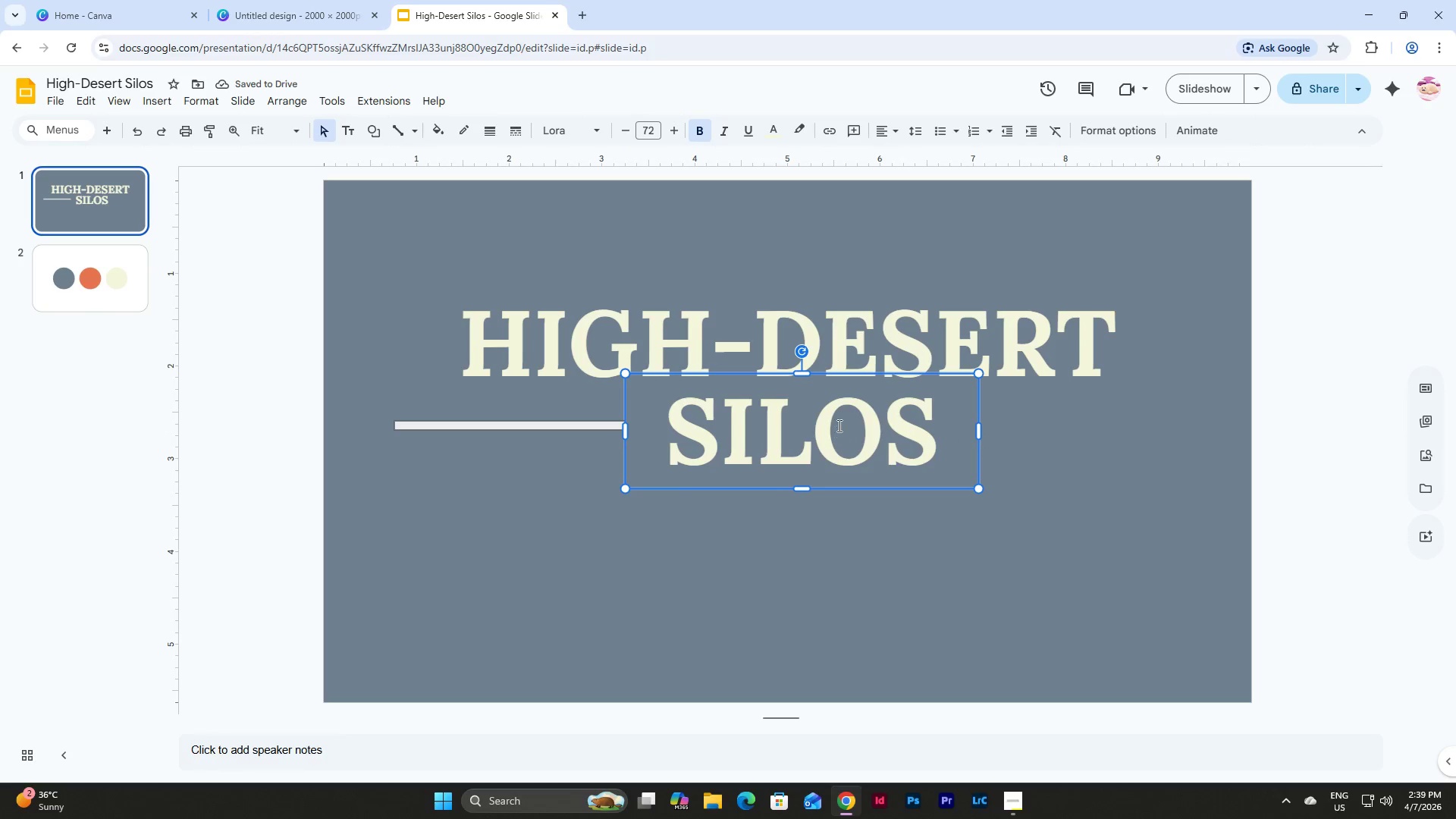 
left_click_drag(start_coordinate=[838, 491], to_coordinate=[822, 490])
 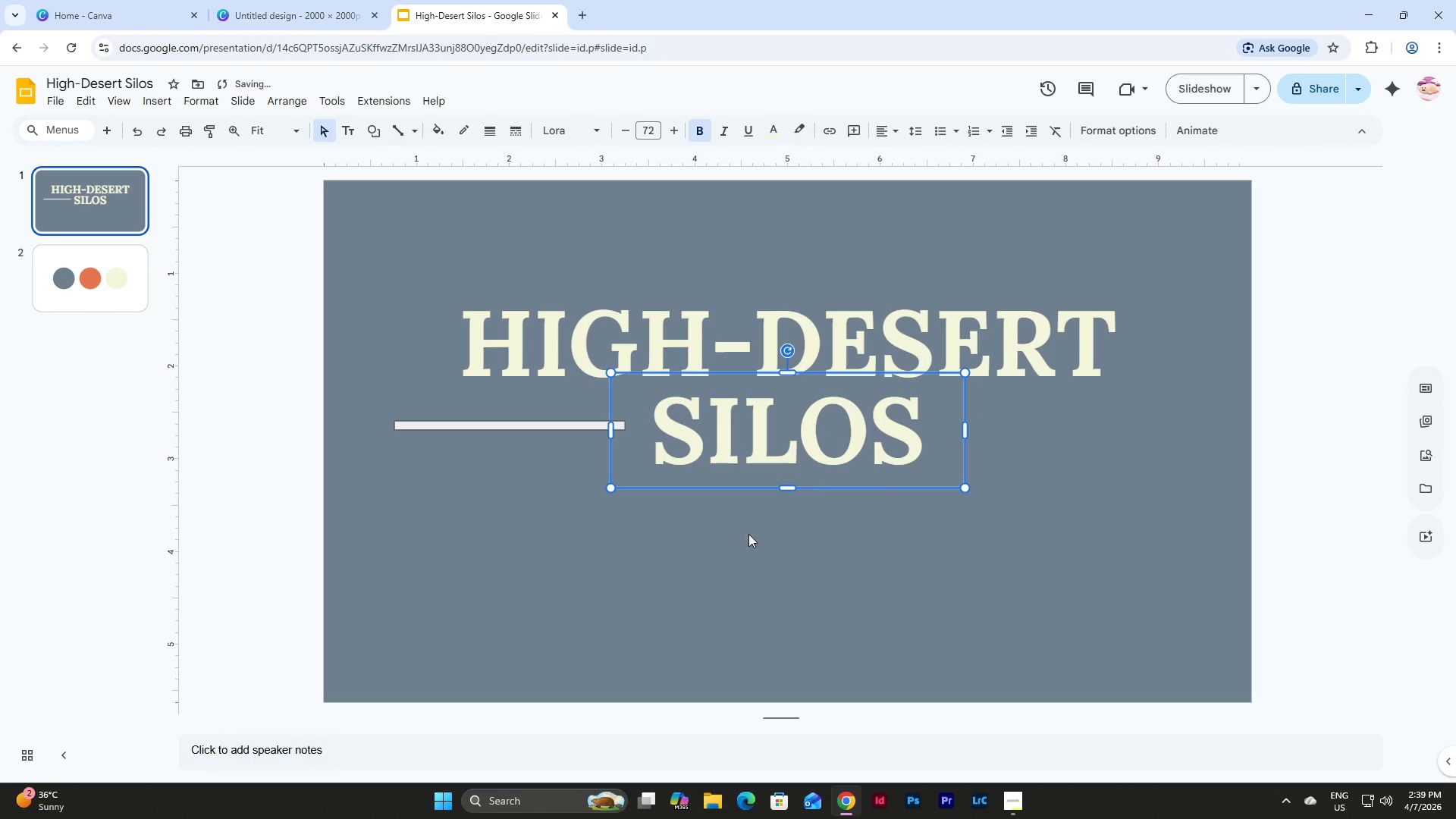 
left_click([726, 537])
 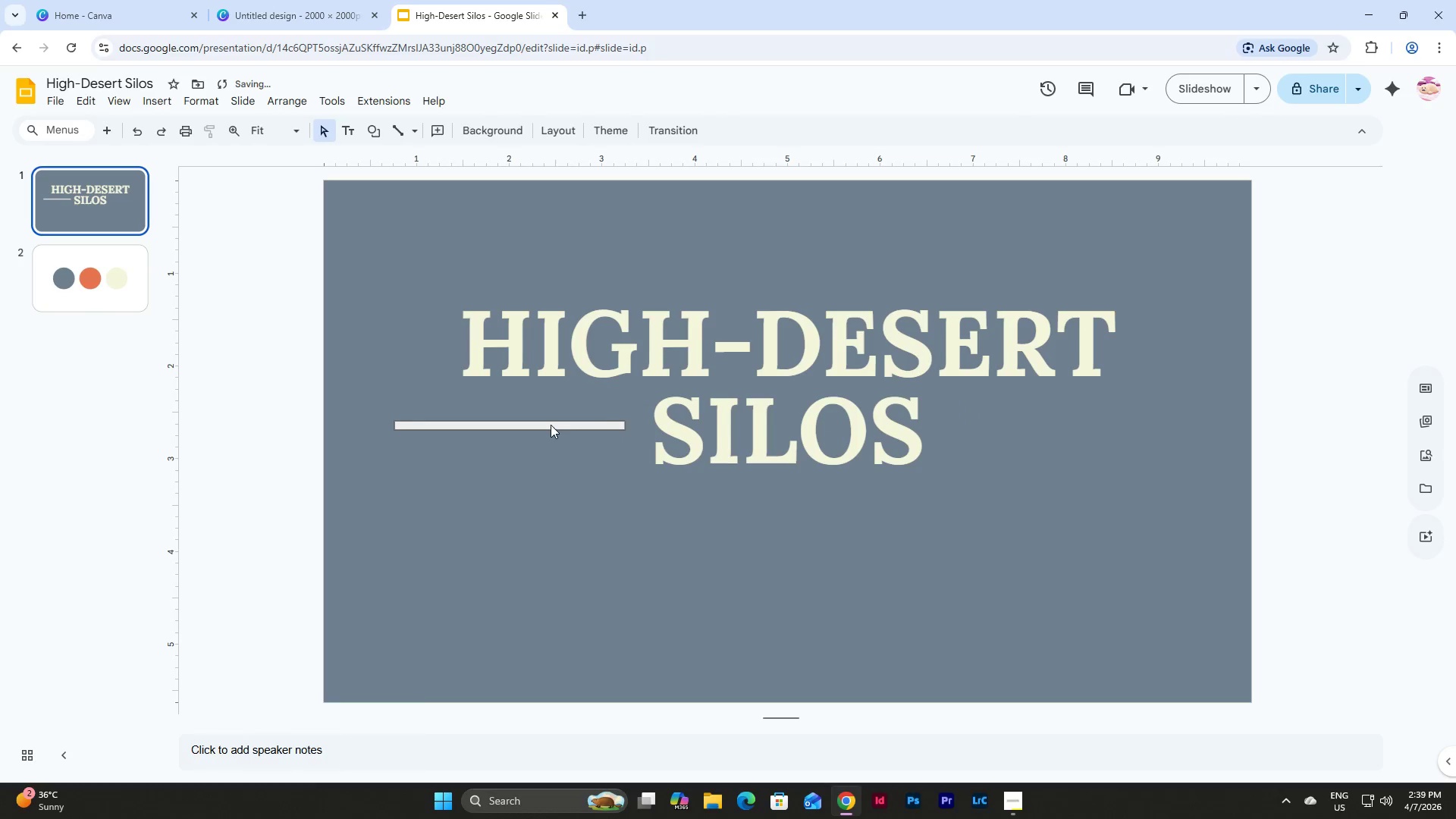 
left_click([551, 425])
 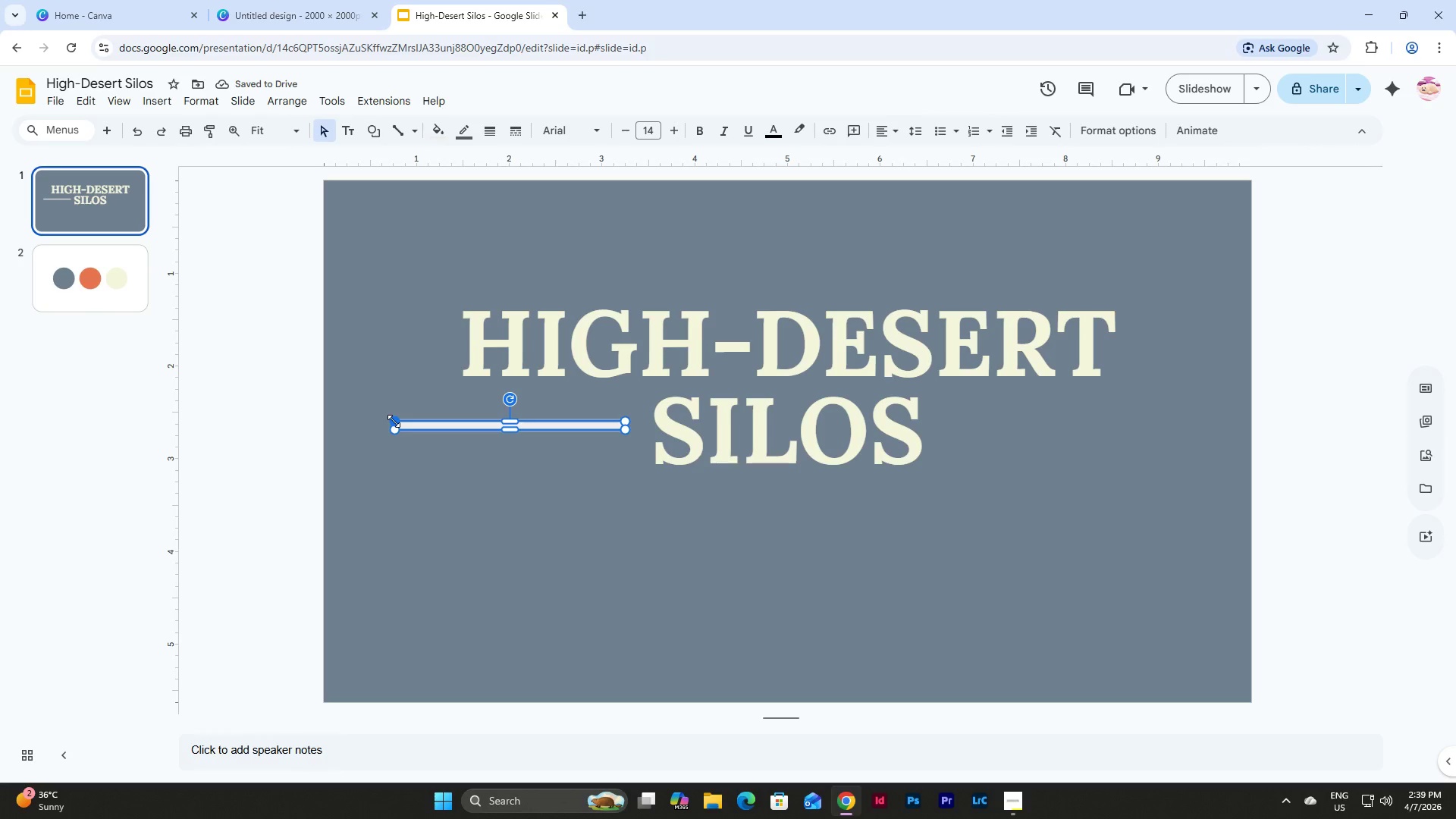 
left_click_drag(start_coordinate=[394, 421], to_coordinate=[347, 424])
 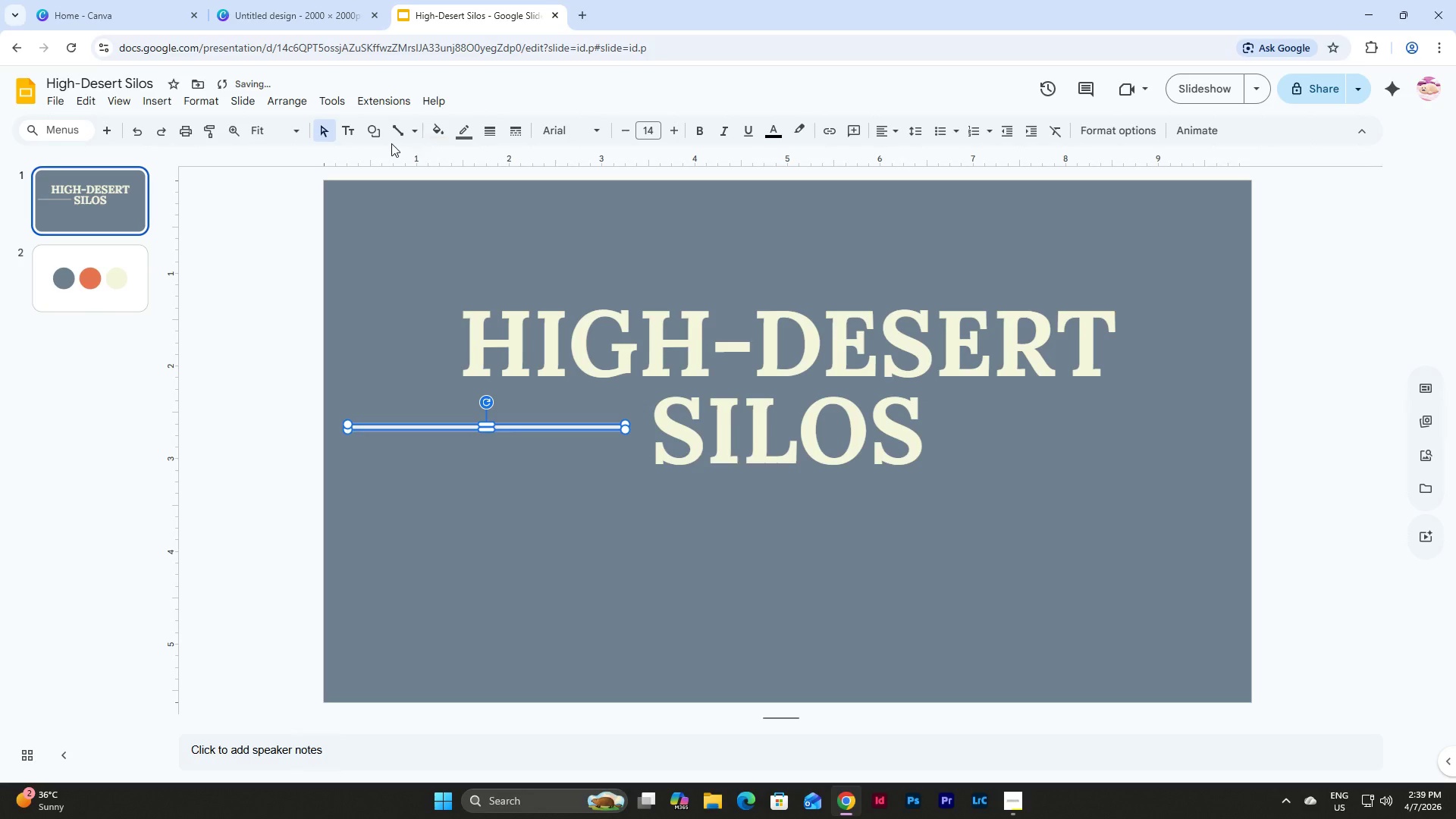 
left_click([378, 133])
 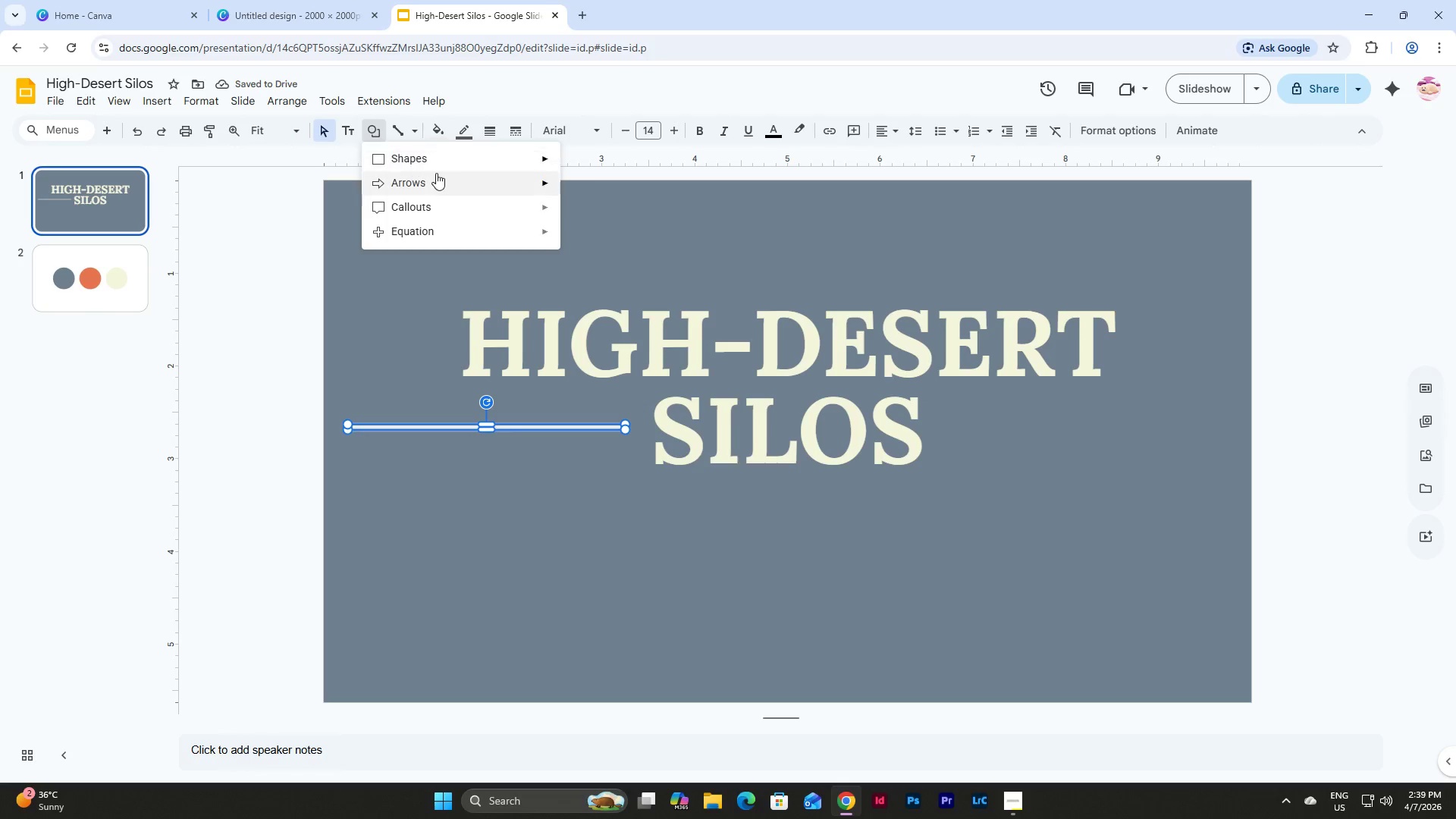 
left_click([438, 173])
 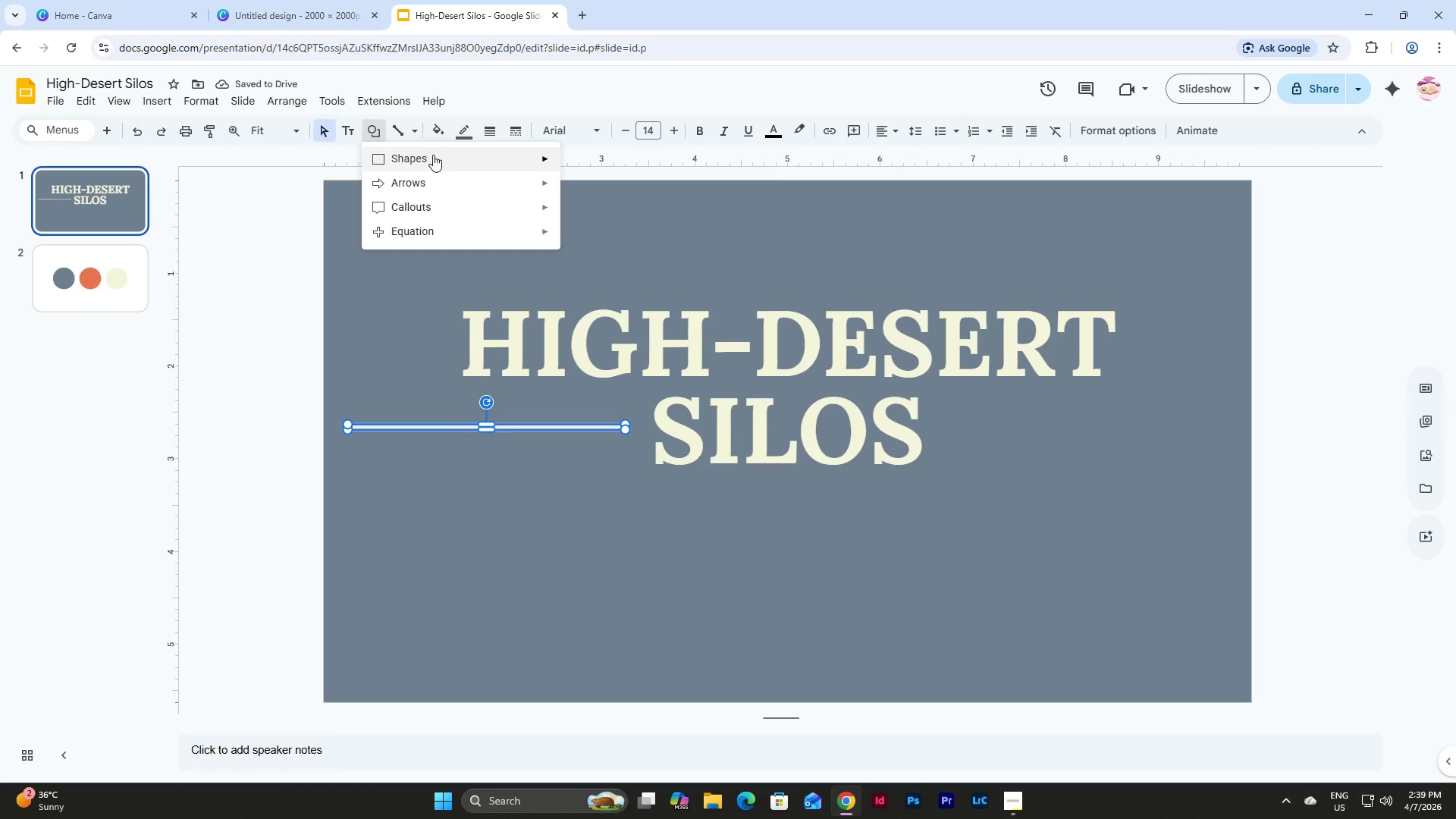 
left_click([433, 155])
 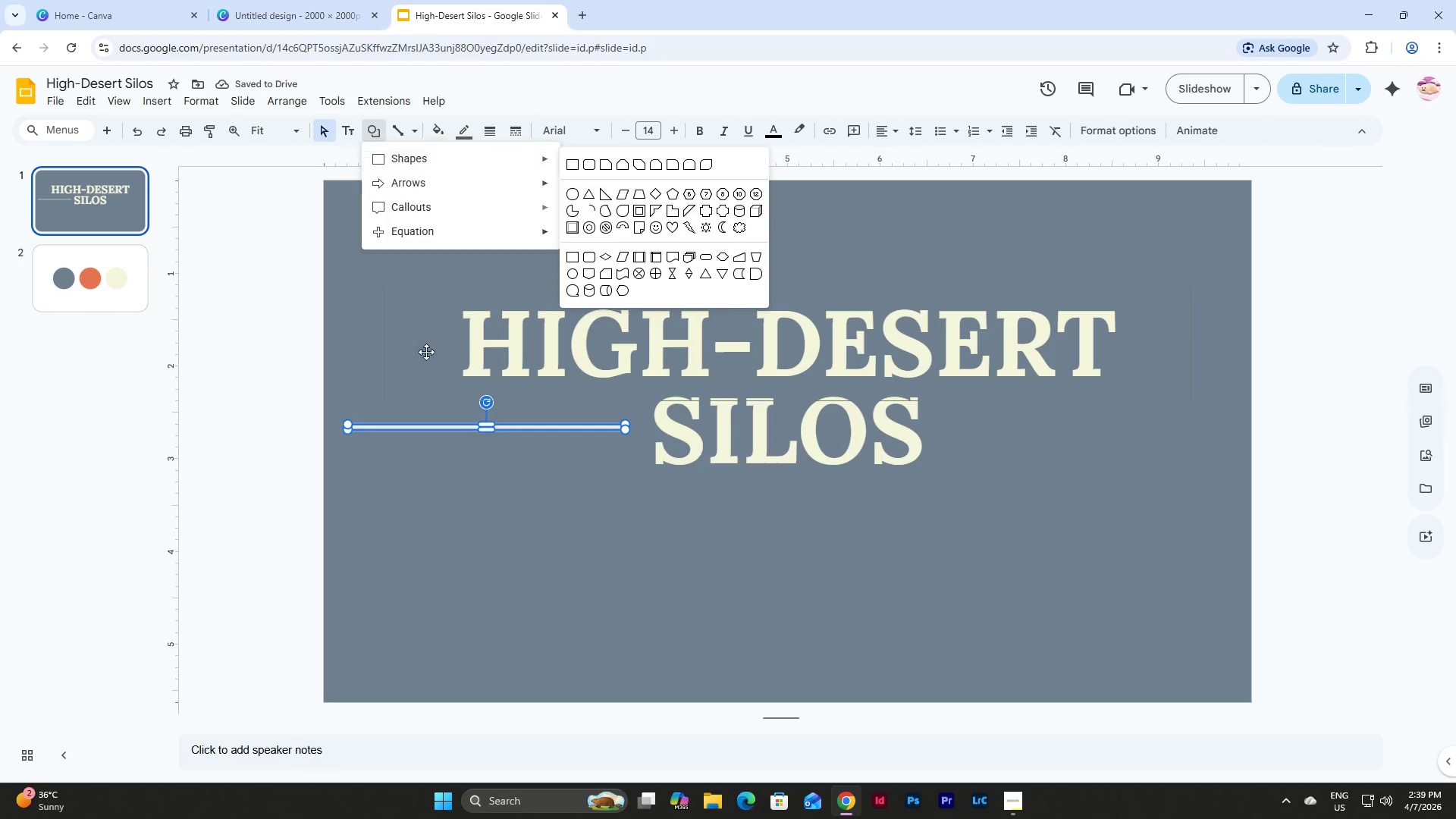 
left_click([420, 354])
 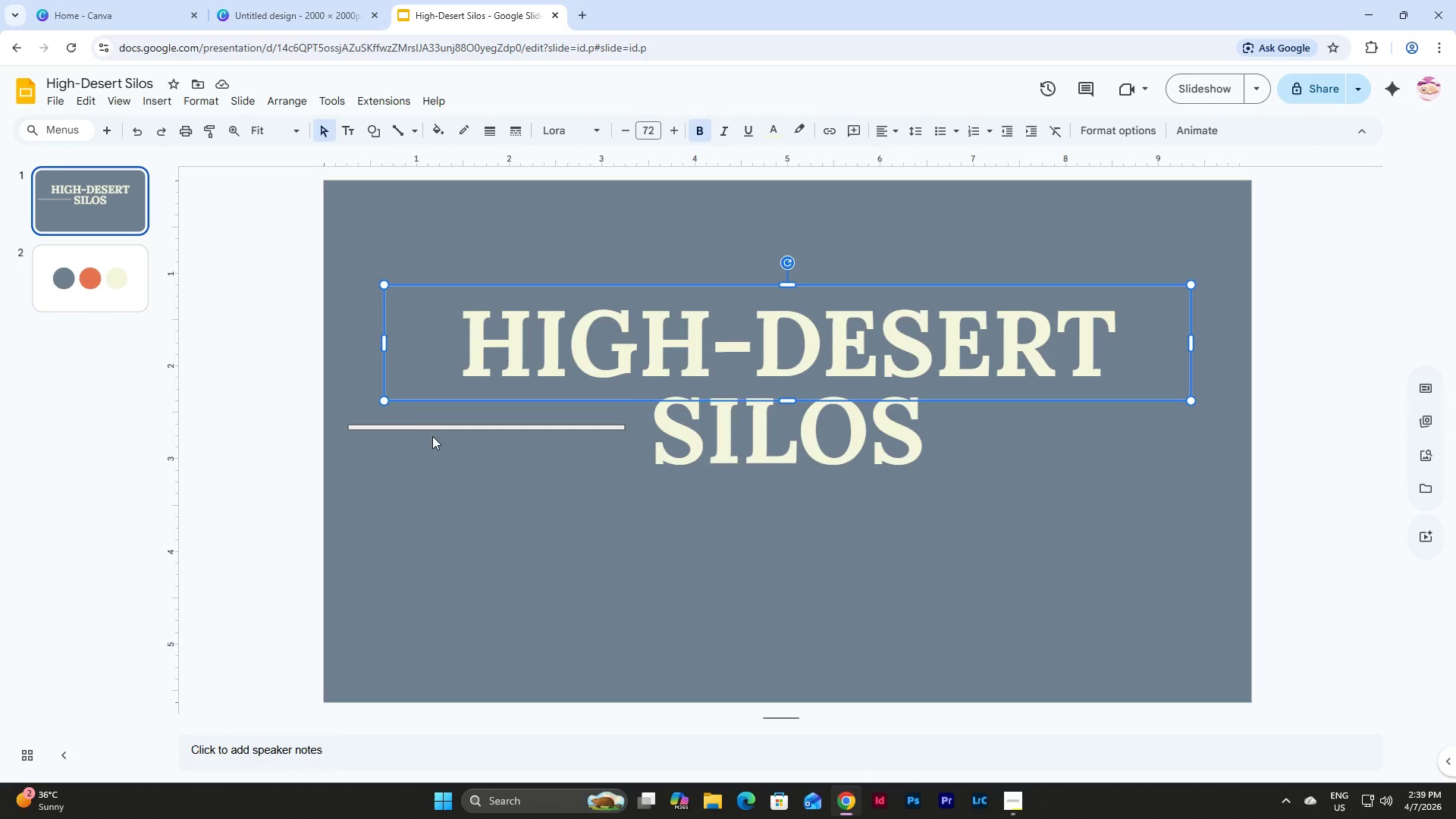 
left_click([434, 426])
 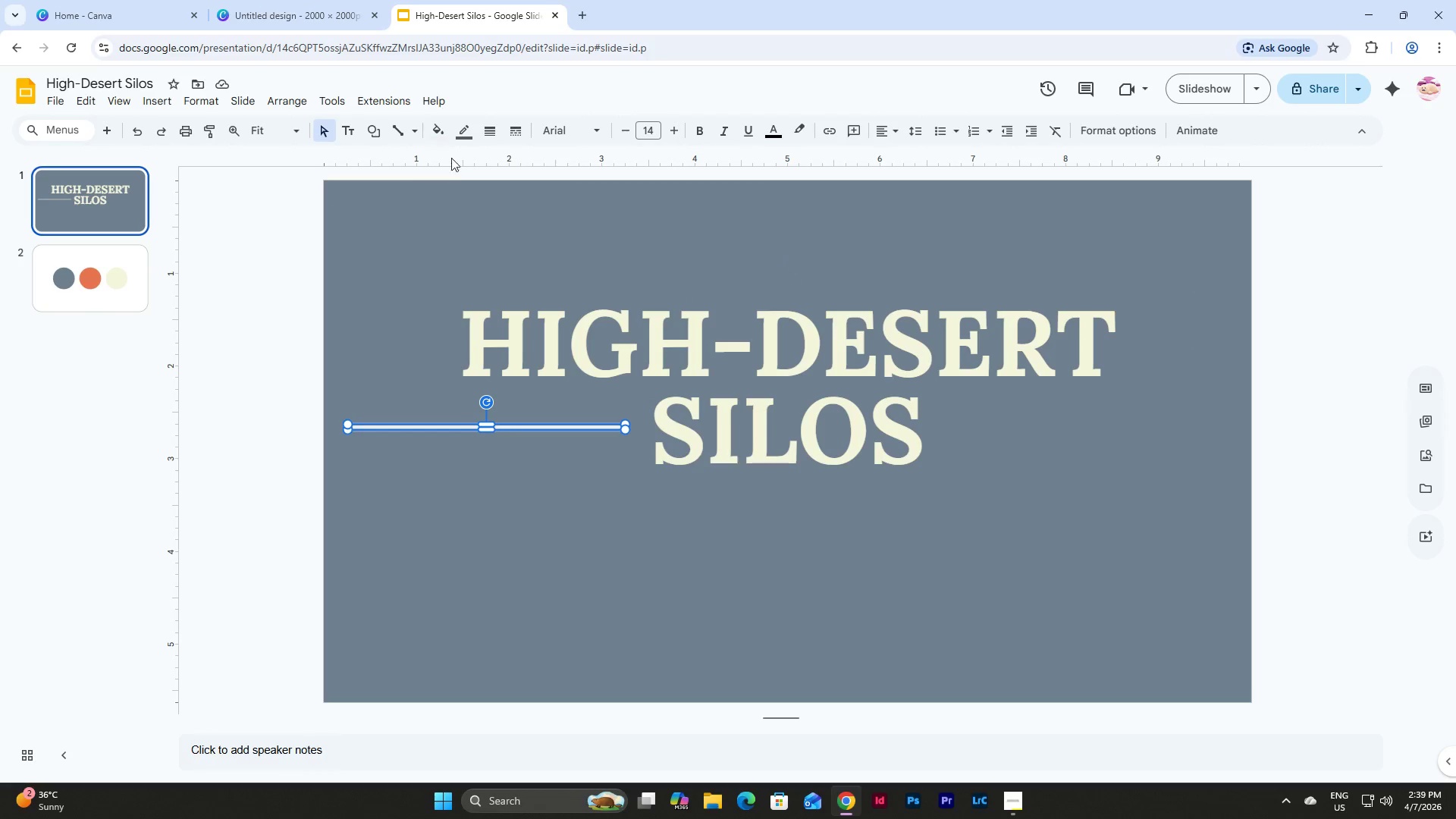 
left_click([464, 136])
 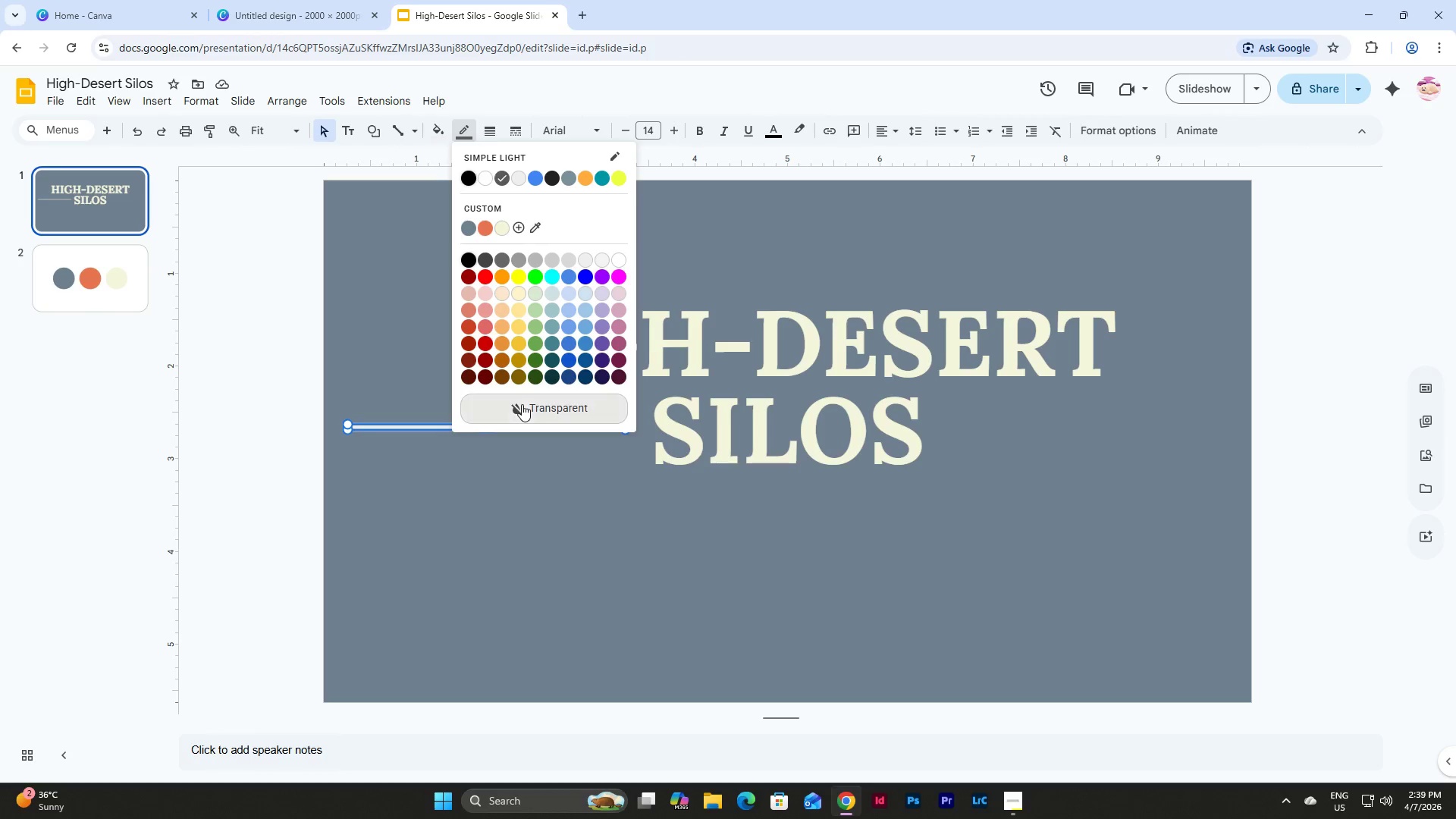 
left_click([522, 404])
 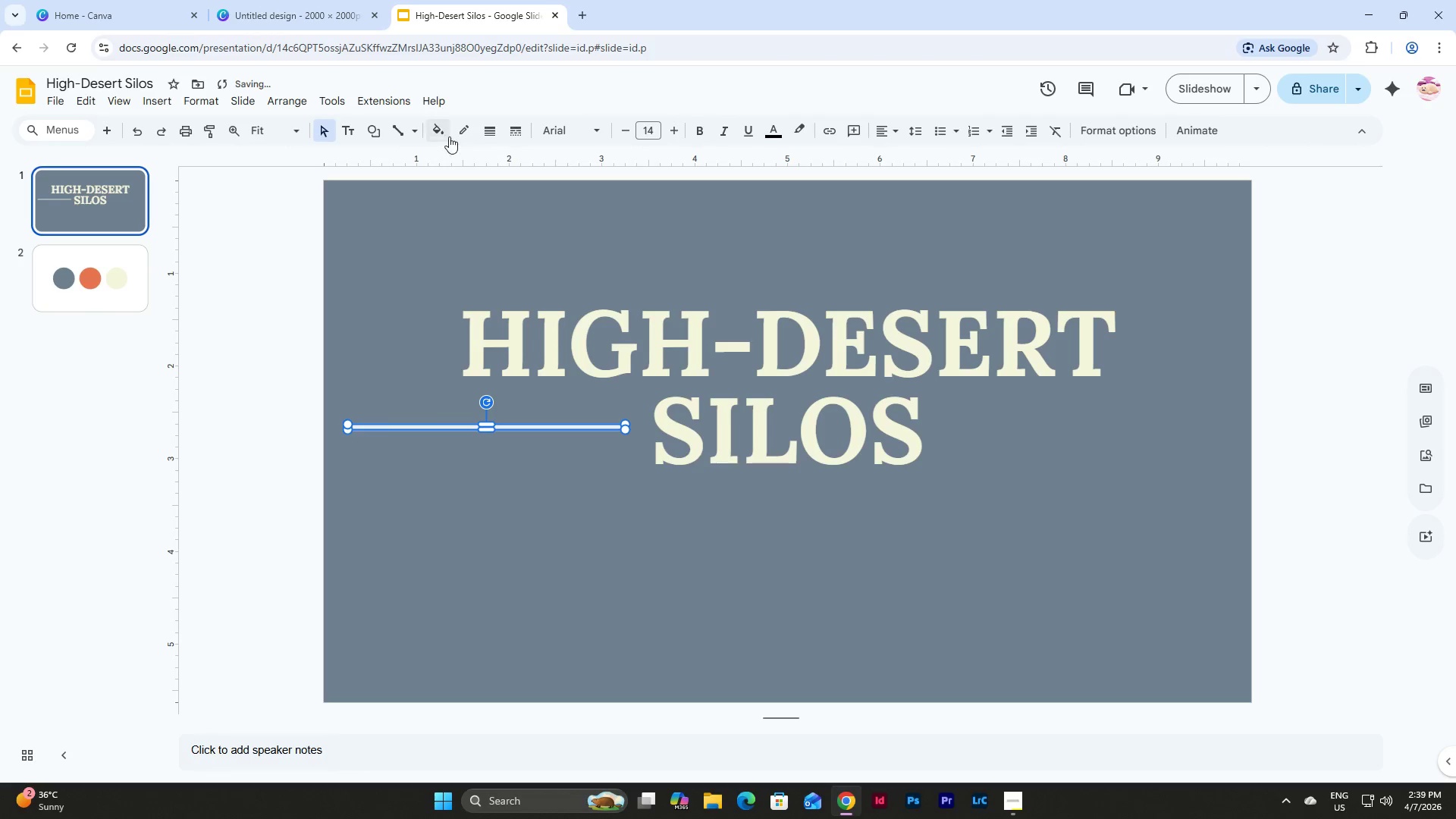 
left_click([442, 133])
 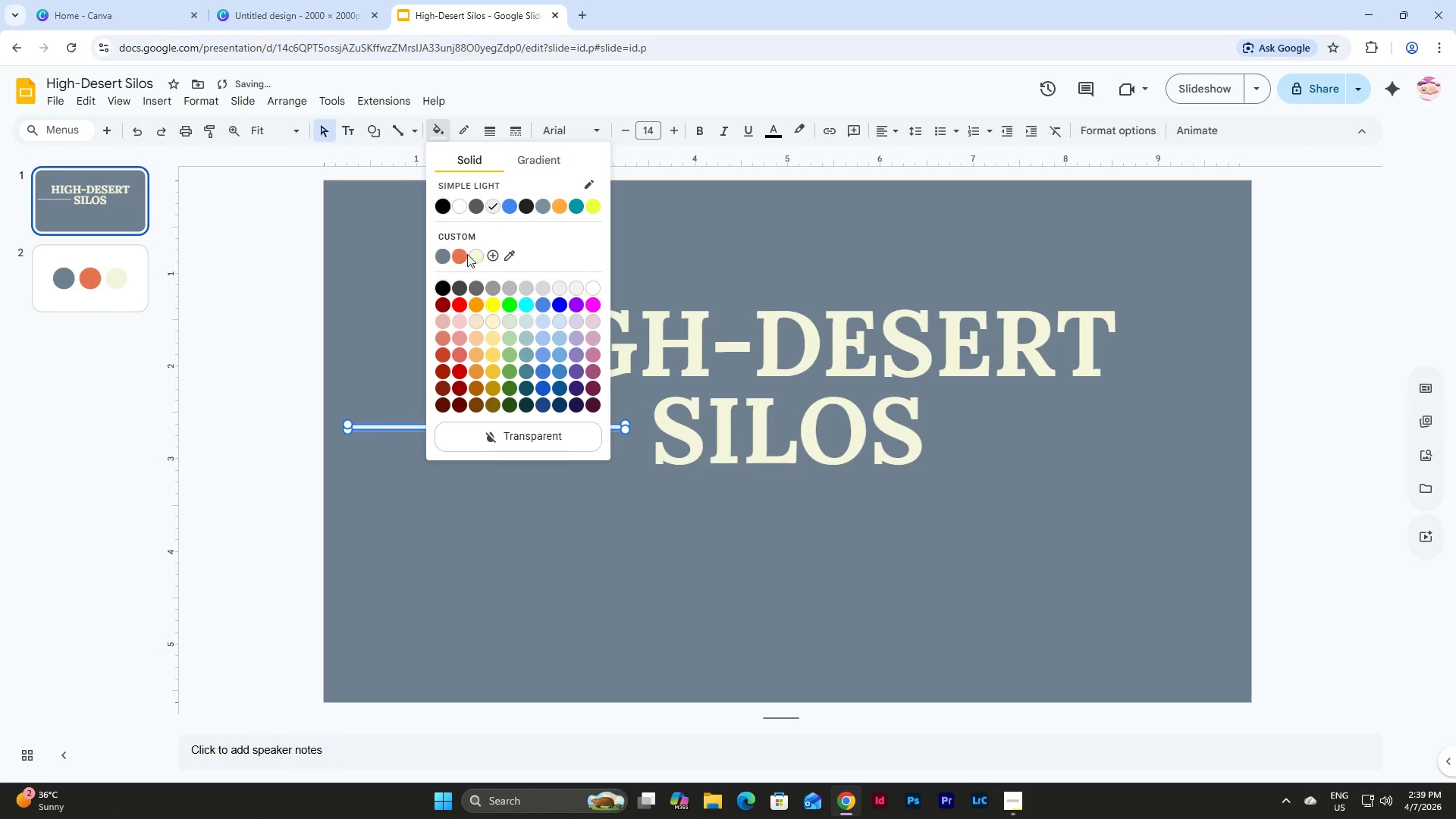 
left_click([463, 252])
 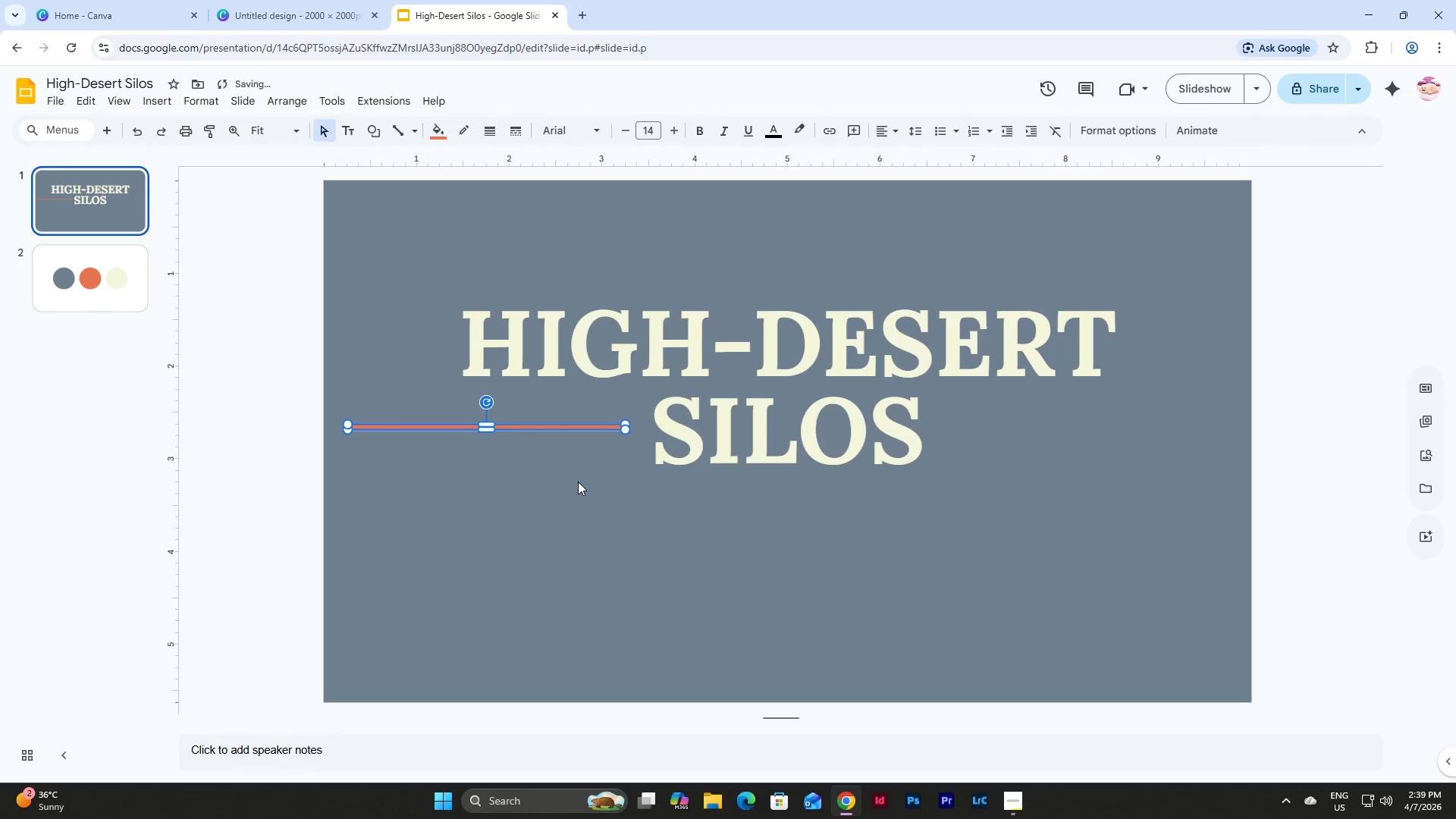 
left_click([578, 488])
 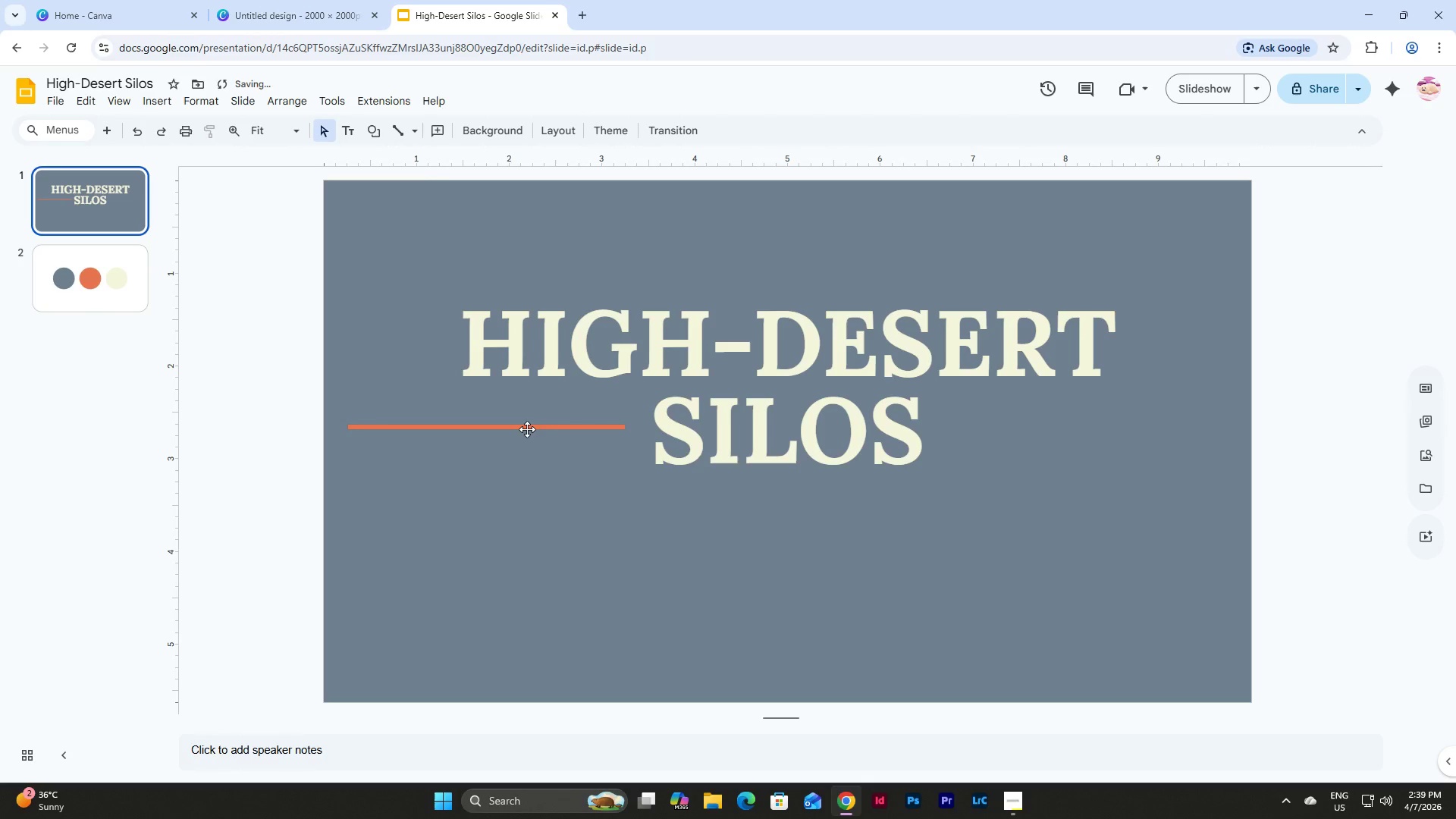 
left_click([527, 429])
 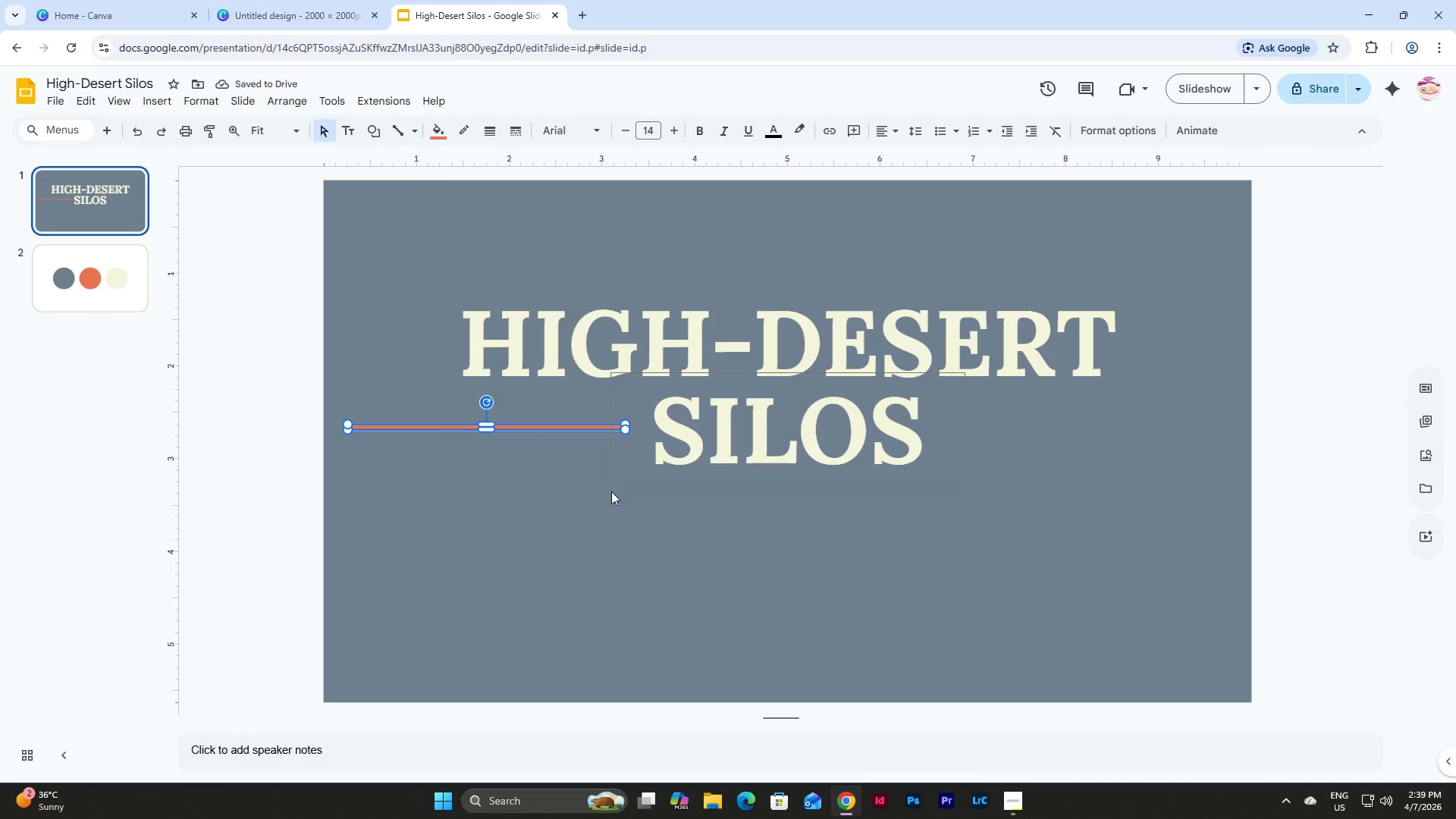 
key(Control+D)
 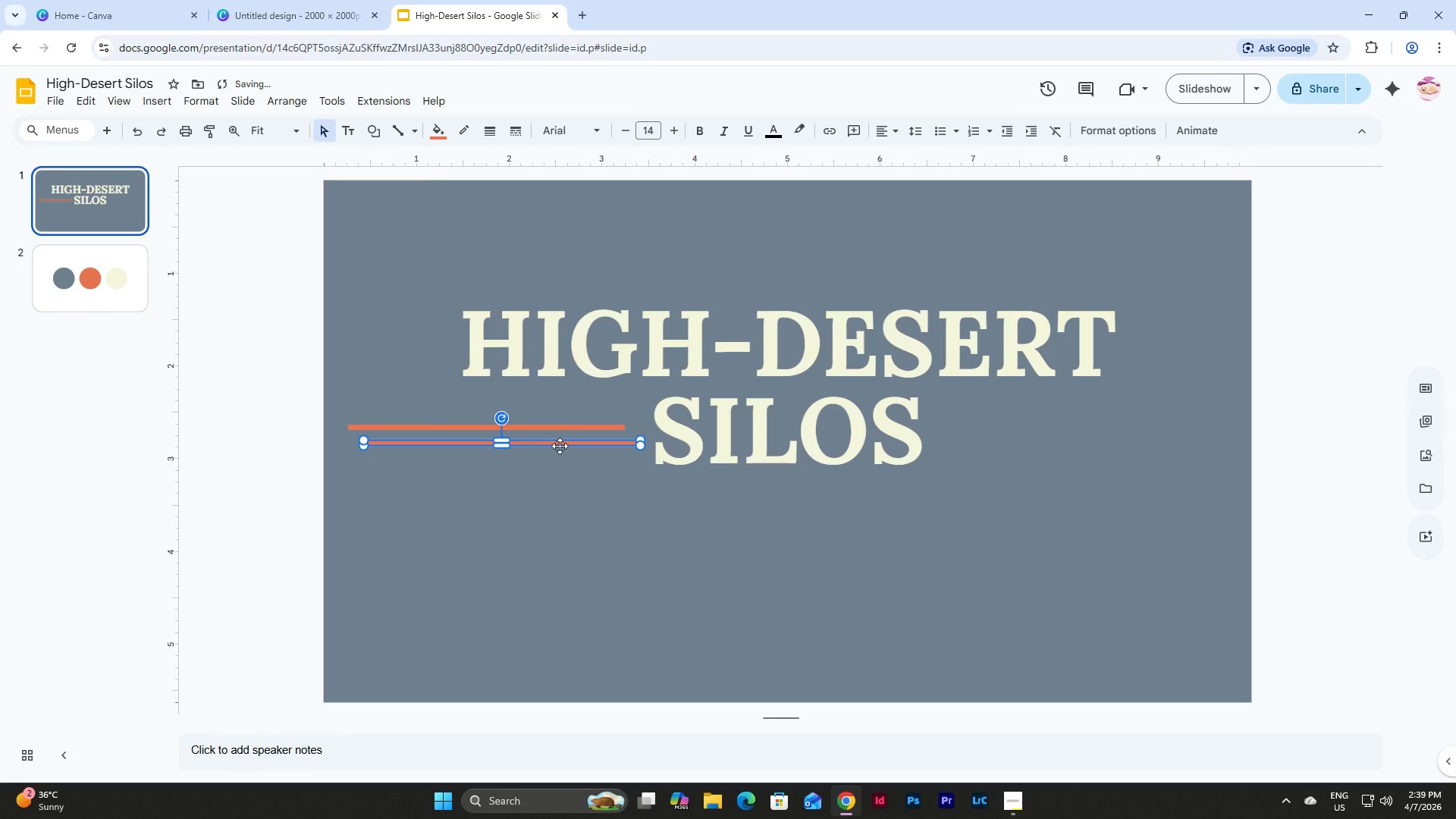 
left_click_drag(start_coordinate=[560, 447], to_coordinate=[606, 560])
 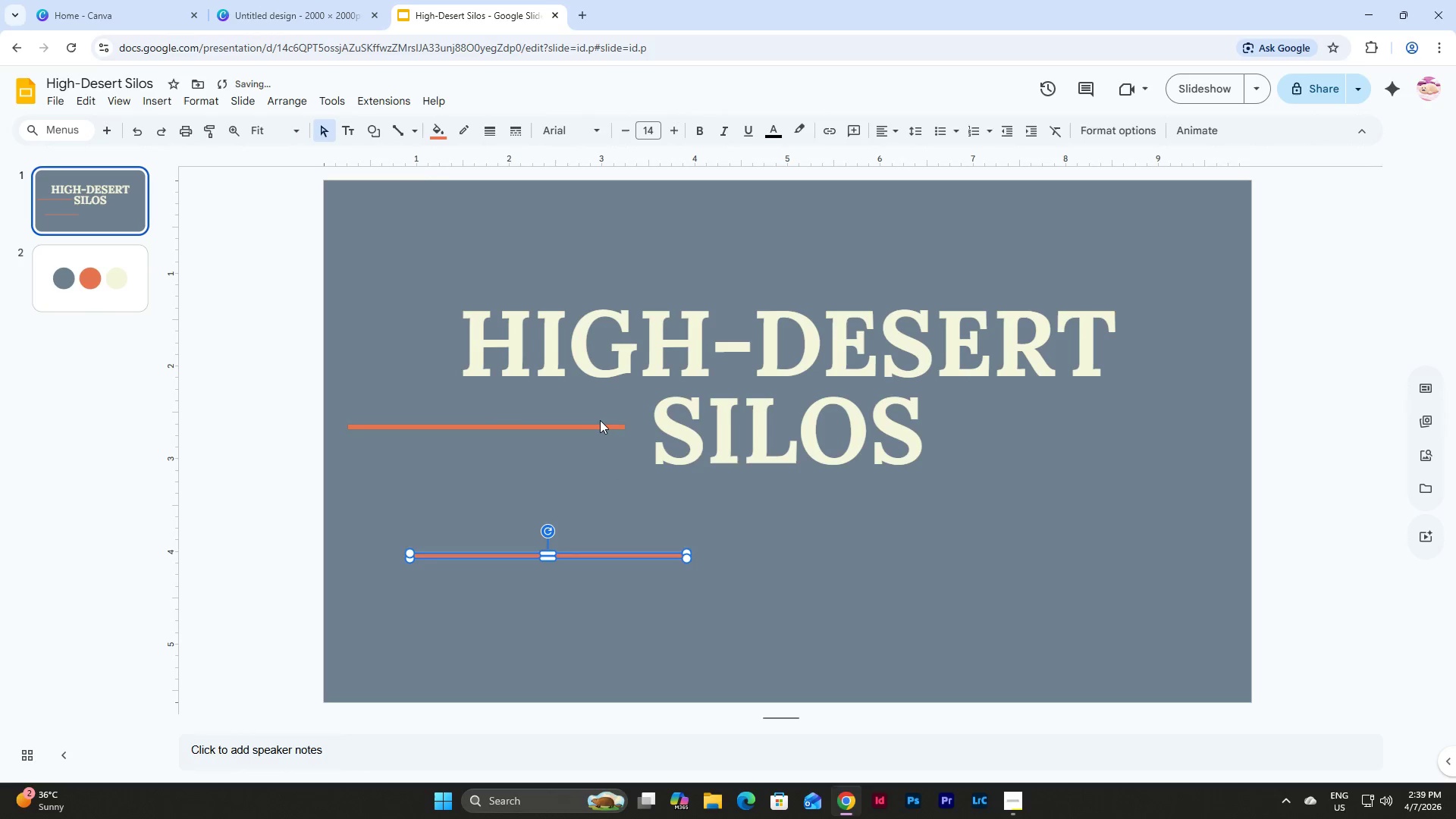 
left_click([600, 420])
 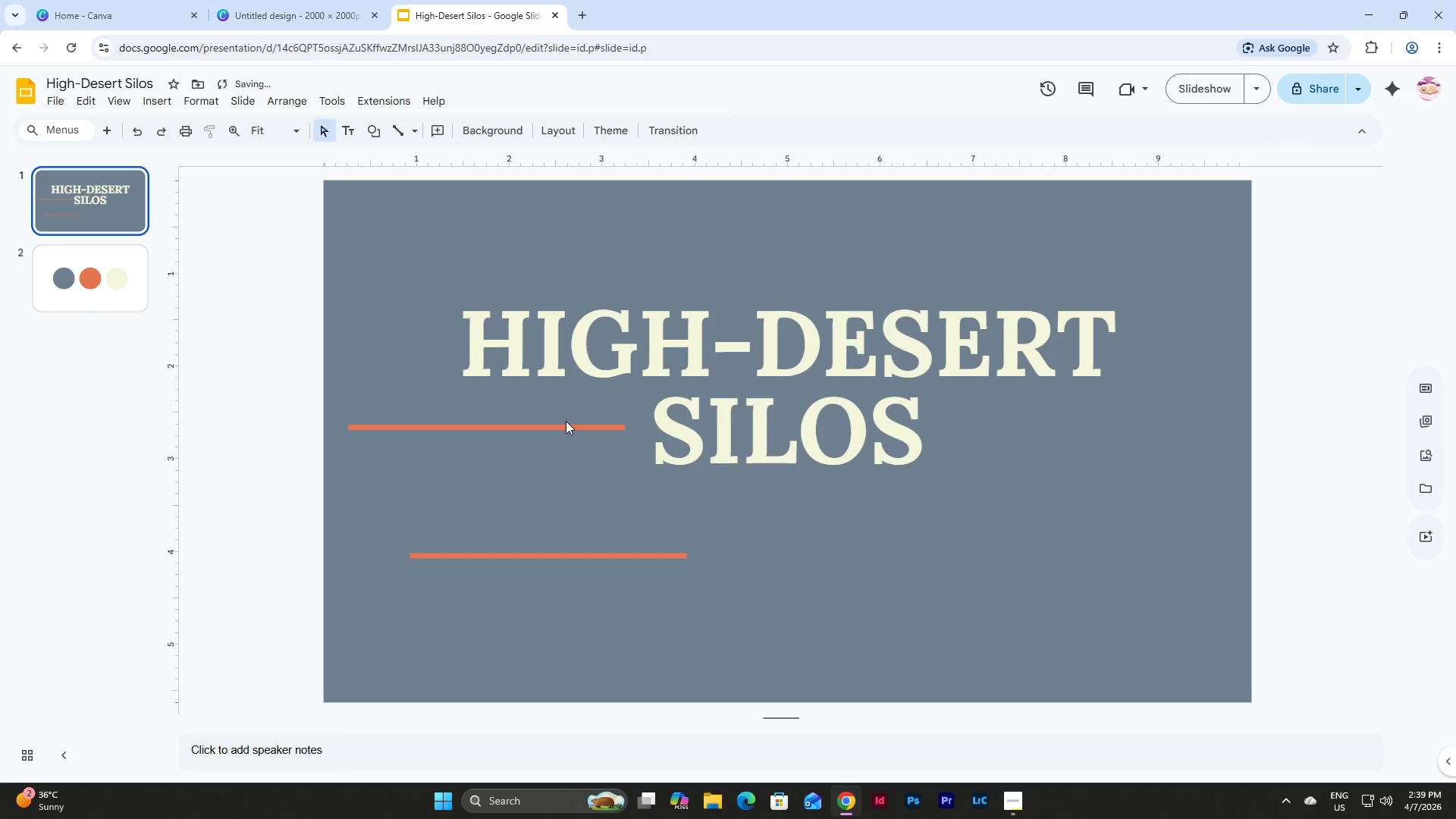 
double_click([565, 423])
 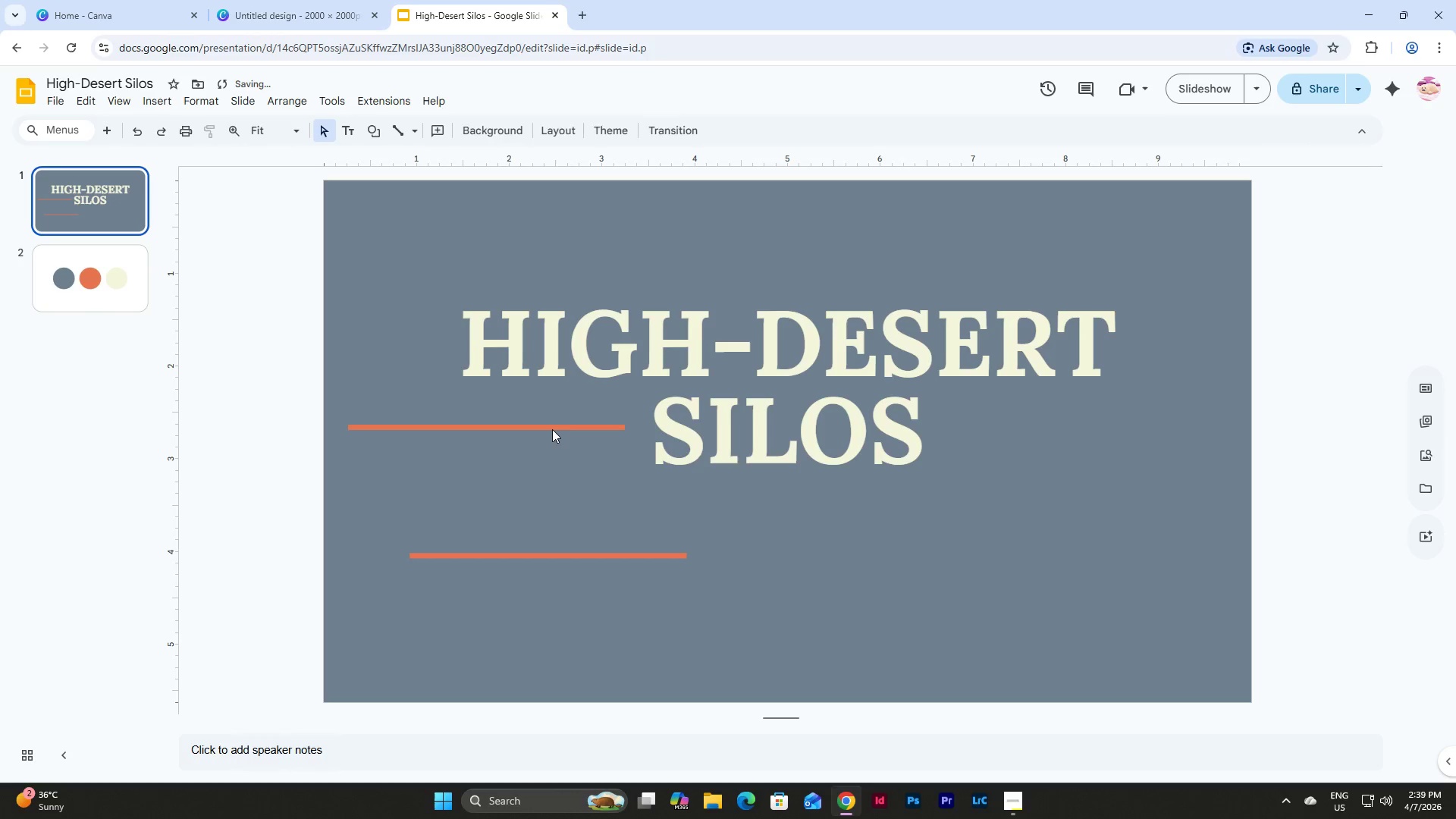 
left_click([552, 429])
 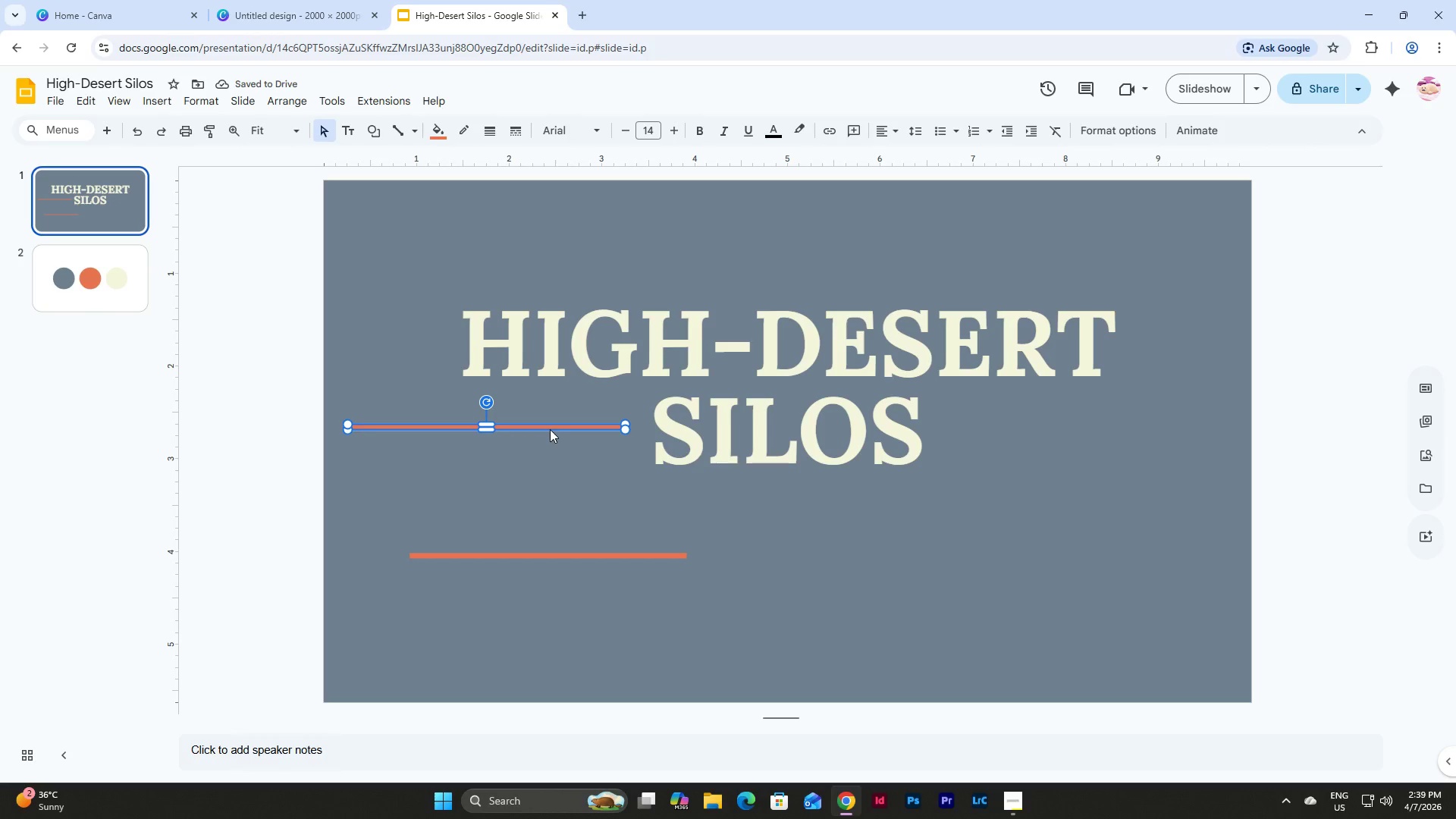 
left_click_drag(start_coordinate=[550, 429], to_coordinate=[535, 431])
 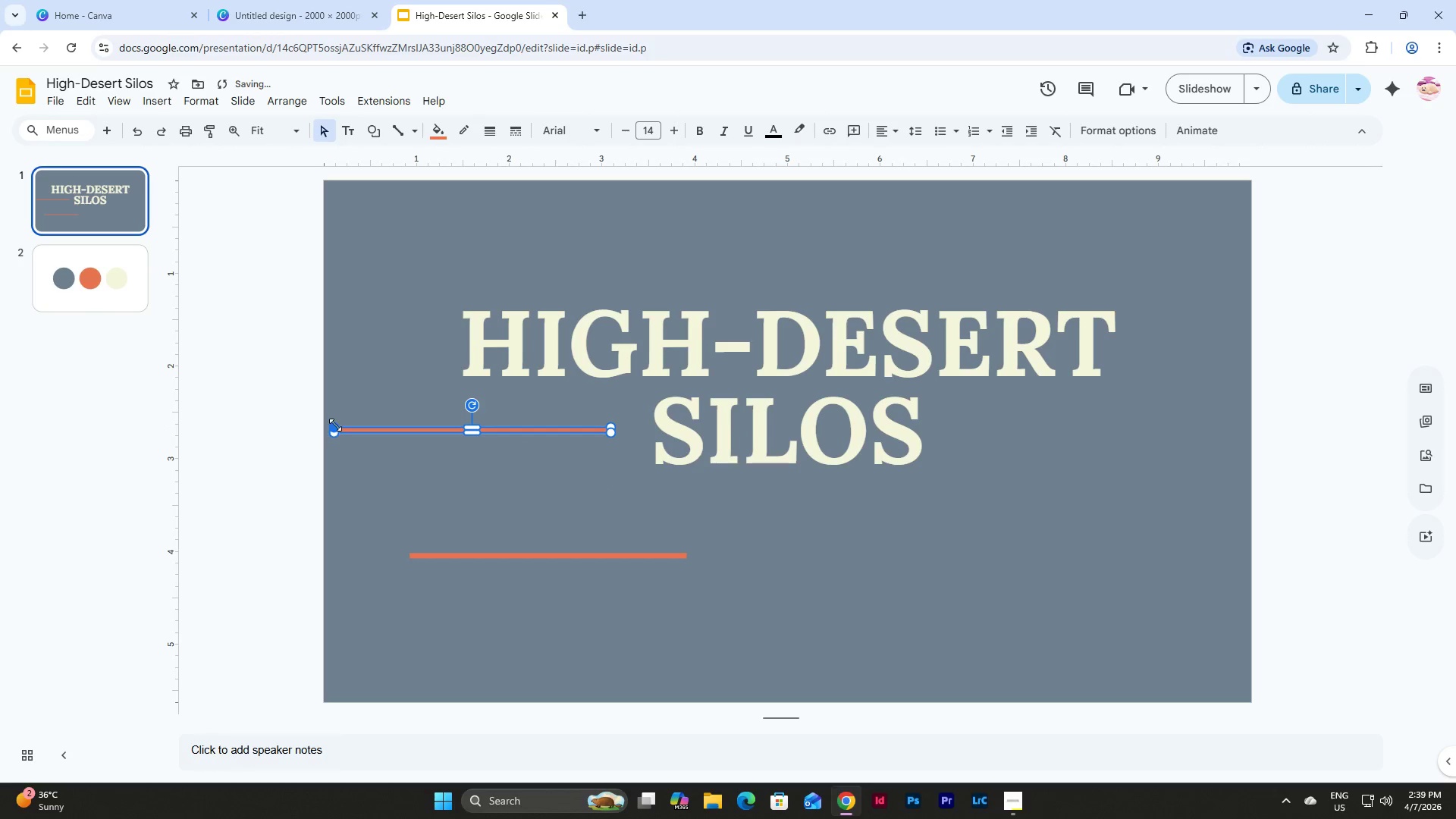 
left_click_drag(start_coordinate=[335, 425], to_coordinate=[370, 425])
 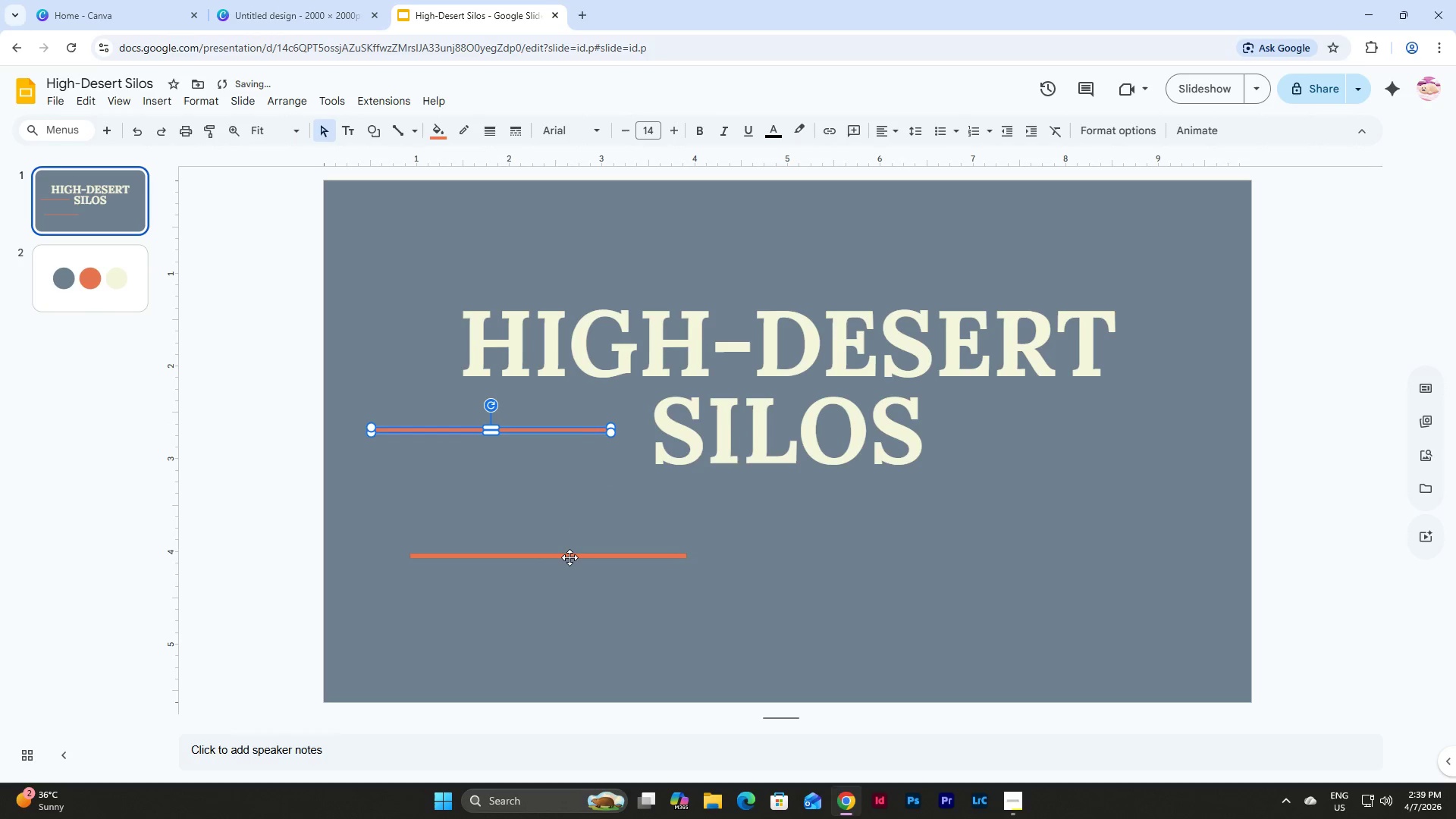 
left_click([570, 557])
 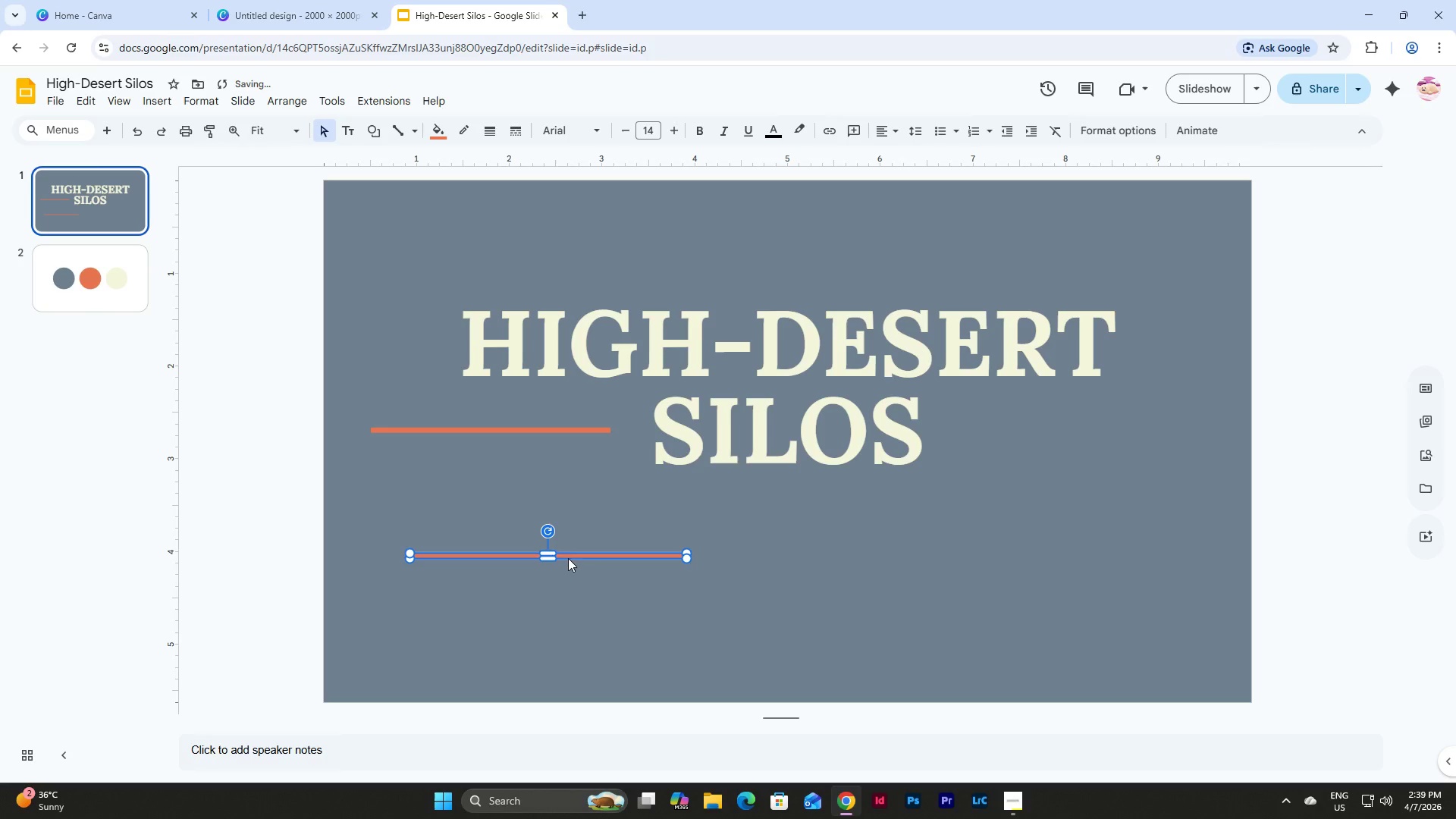 
key(Backspace)
 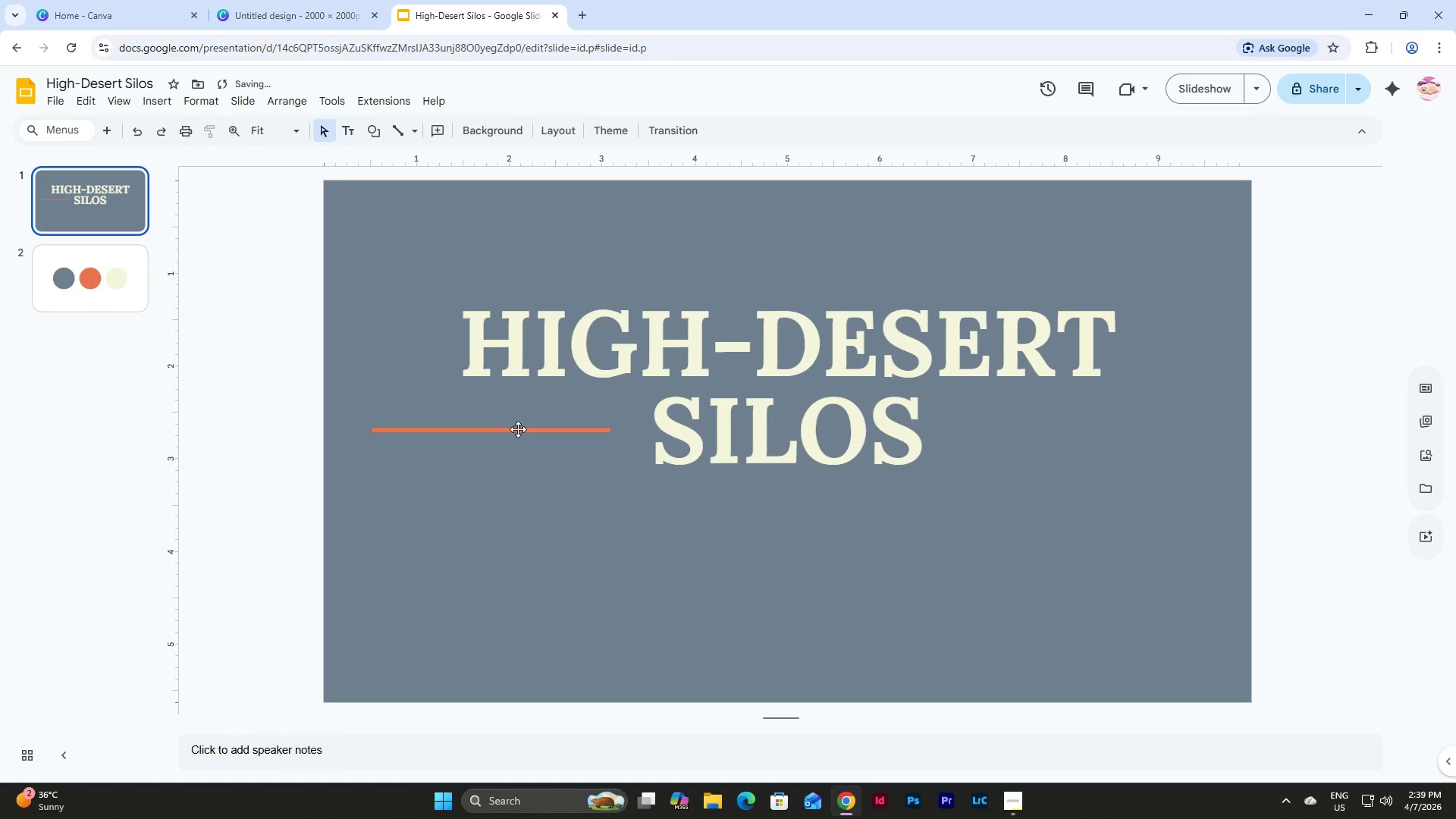 
left_click([518, 429])
 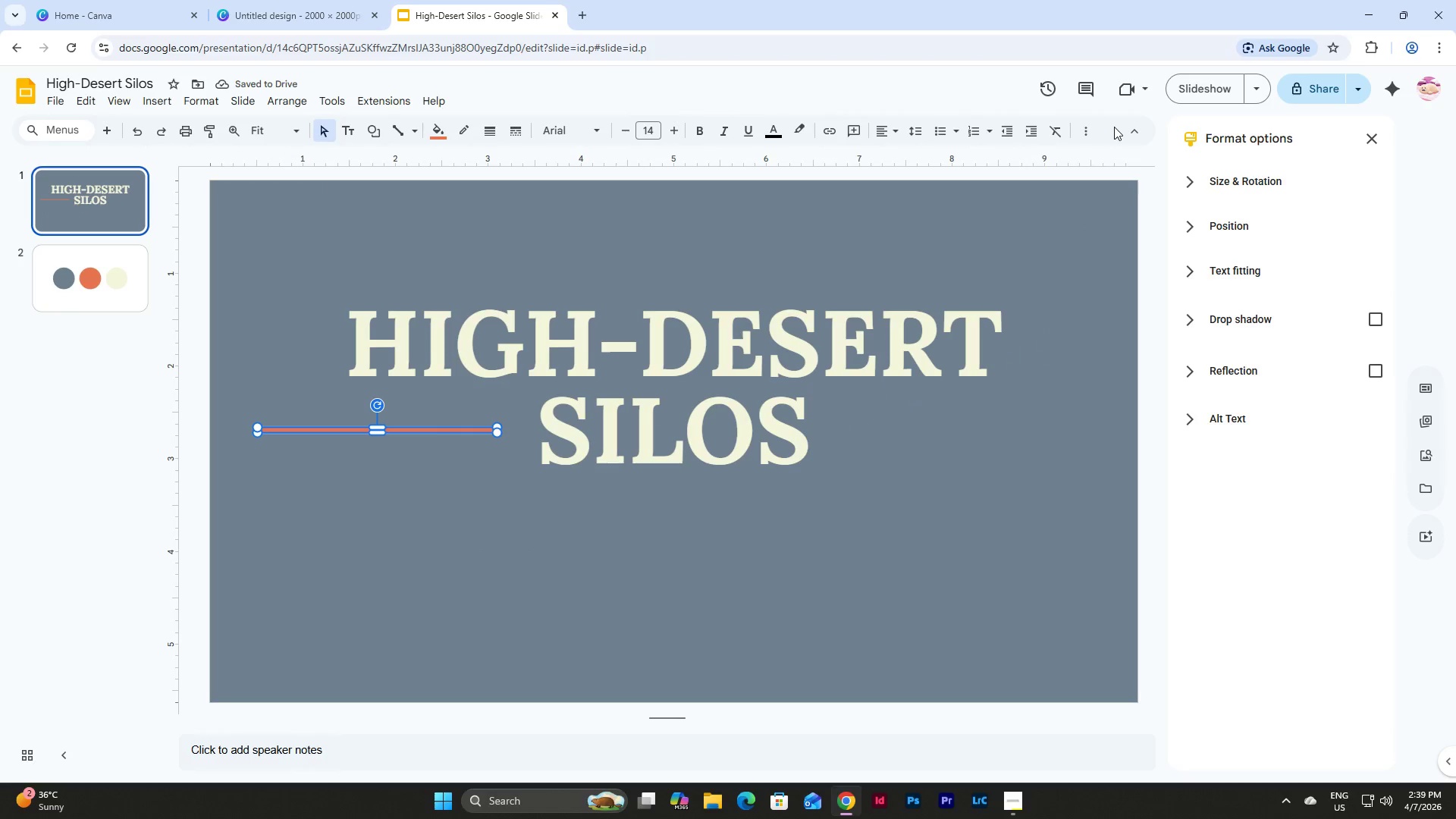 
left_click([1186, 184])
 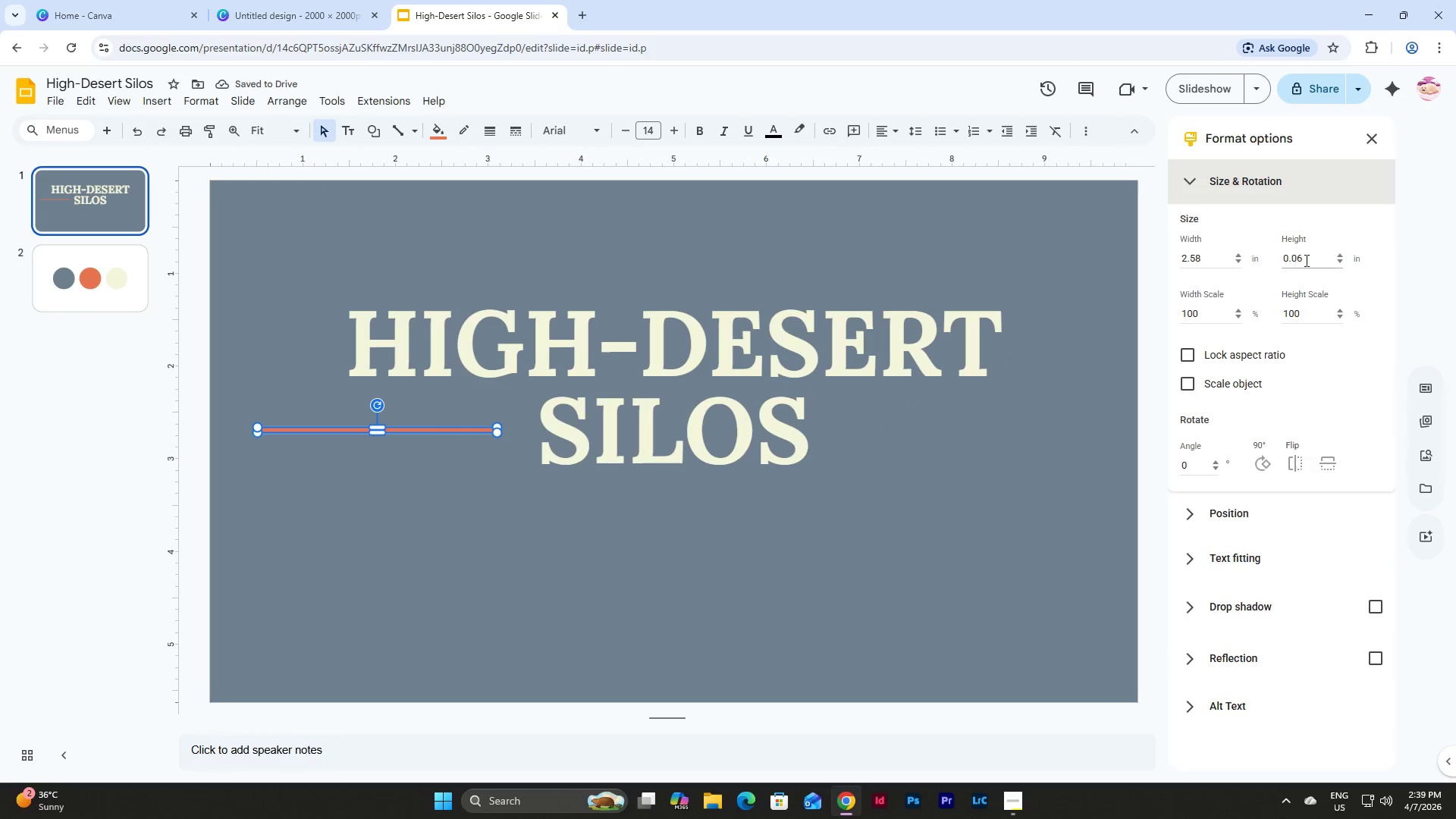 
left_click([1307, 258])
 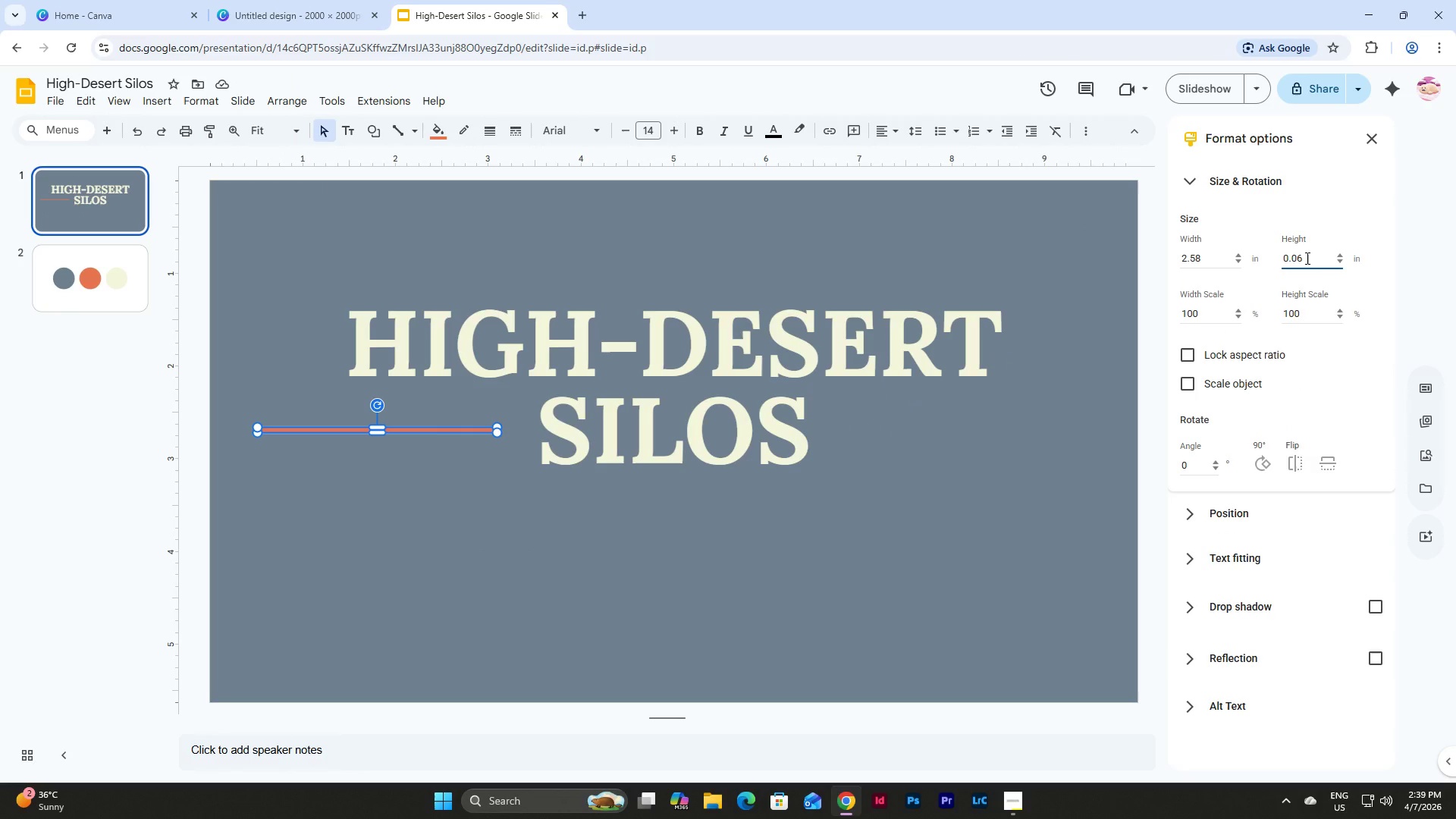 
key(Backspace)
 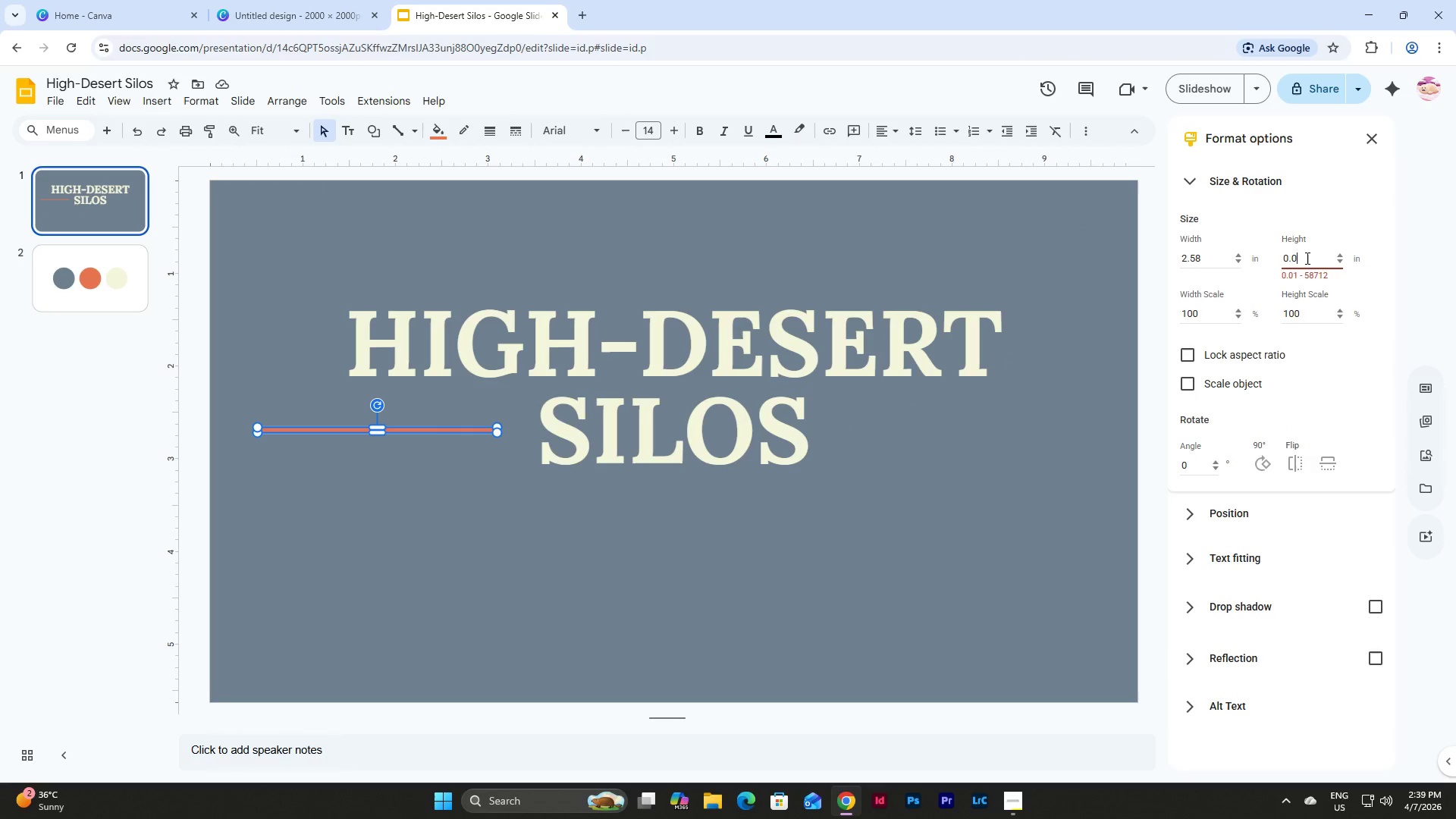 
key(Numpad5)
 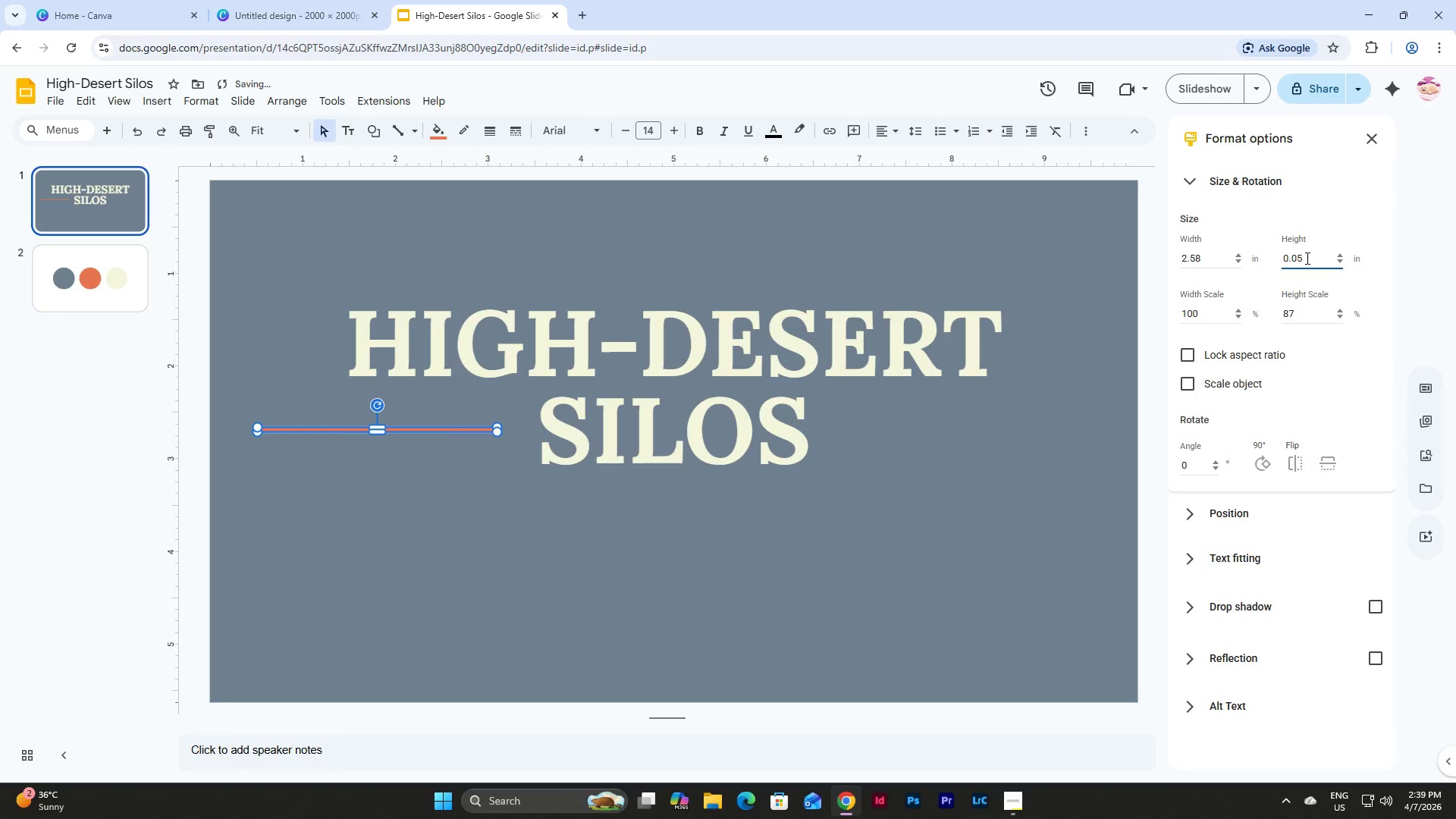 
key(NumpadEnter)
 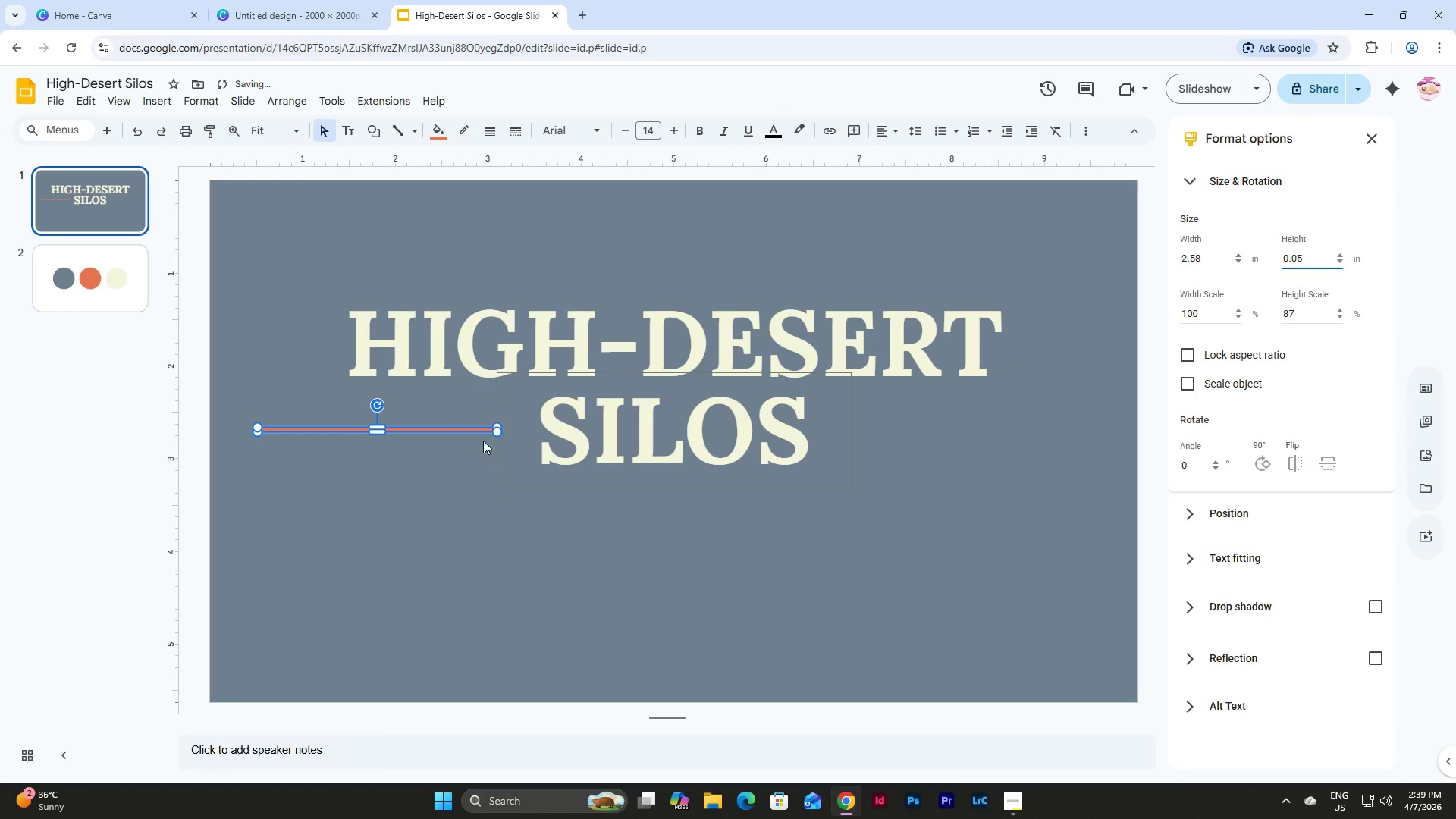 
left_click([387, 476])
 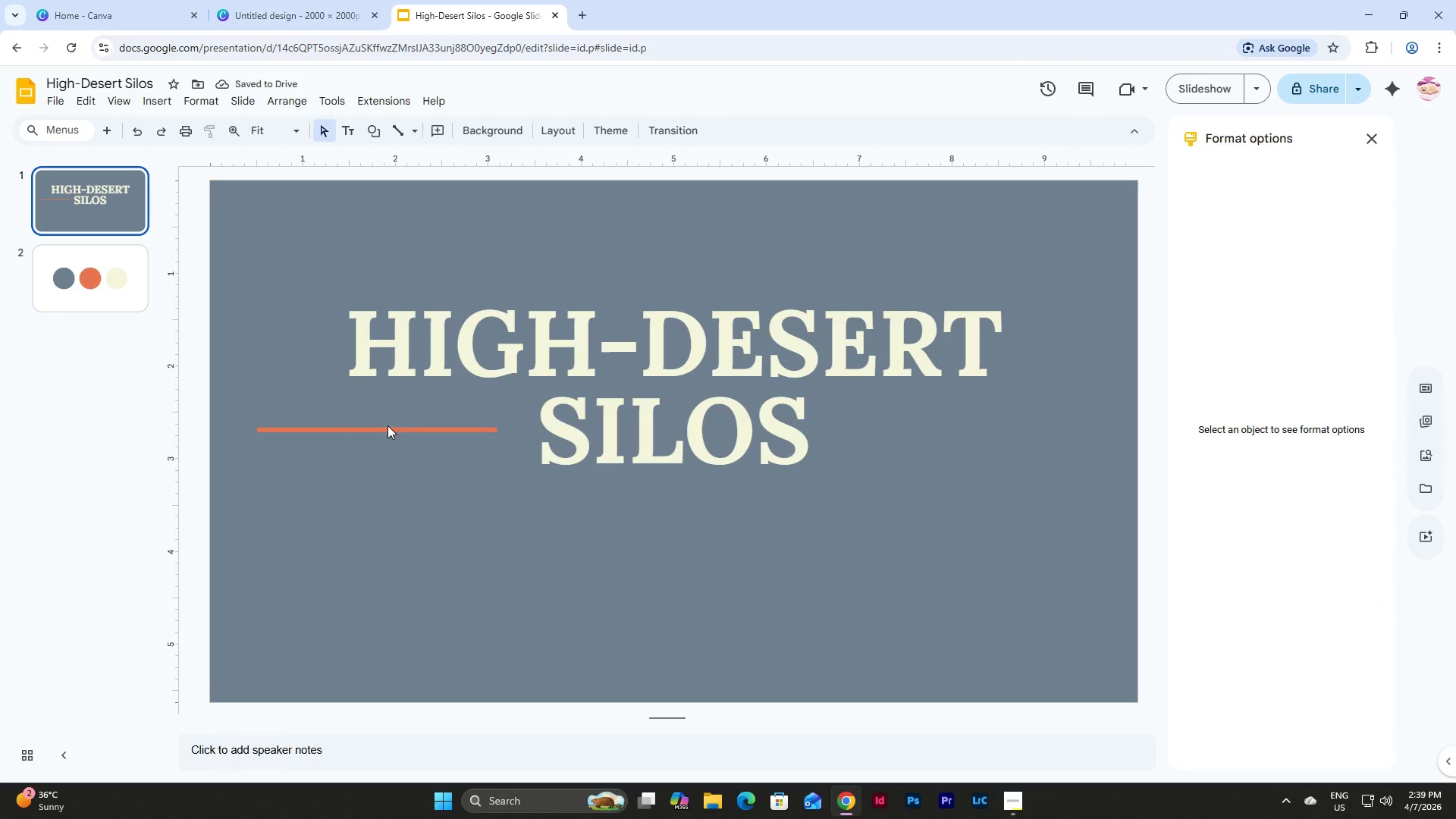 
left_click([388, 425])
 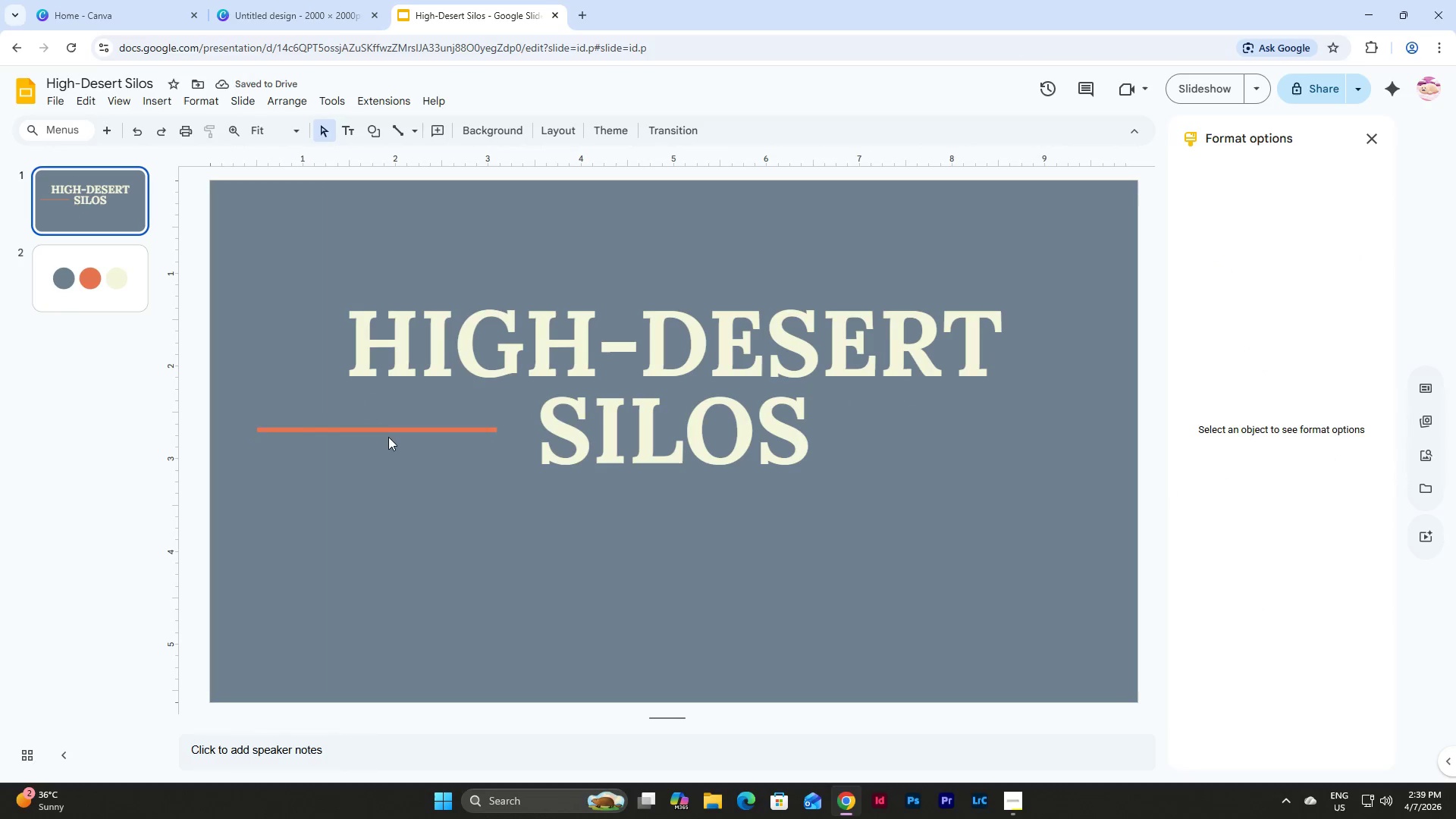 
left_click([391, 424])
 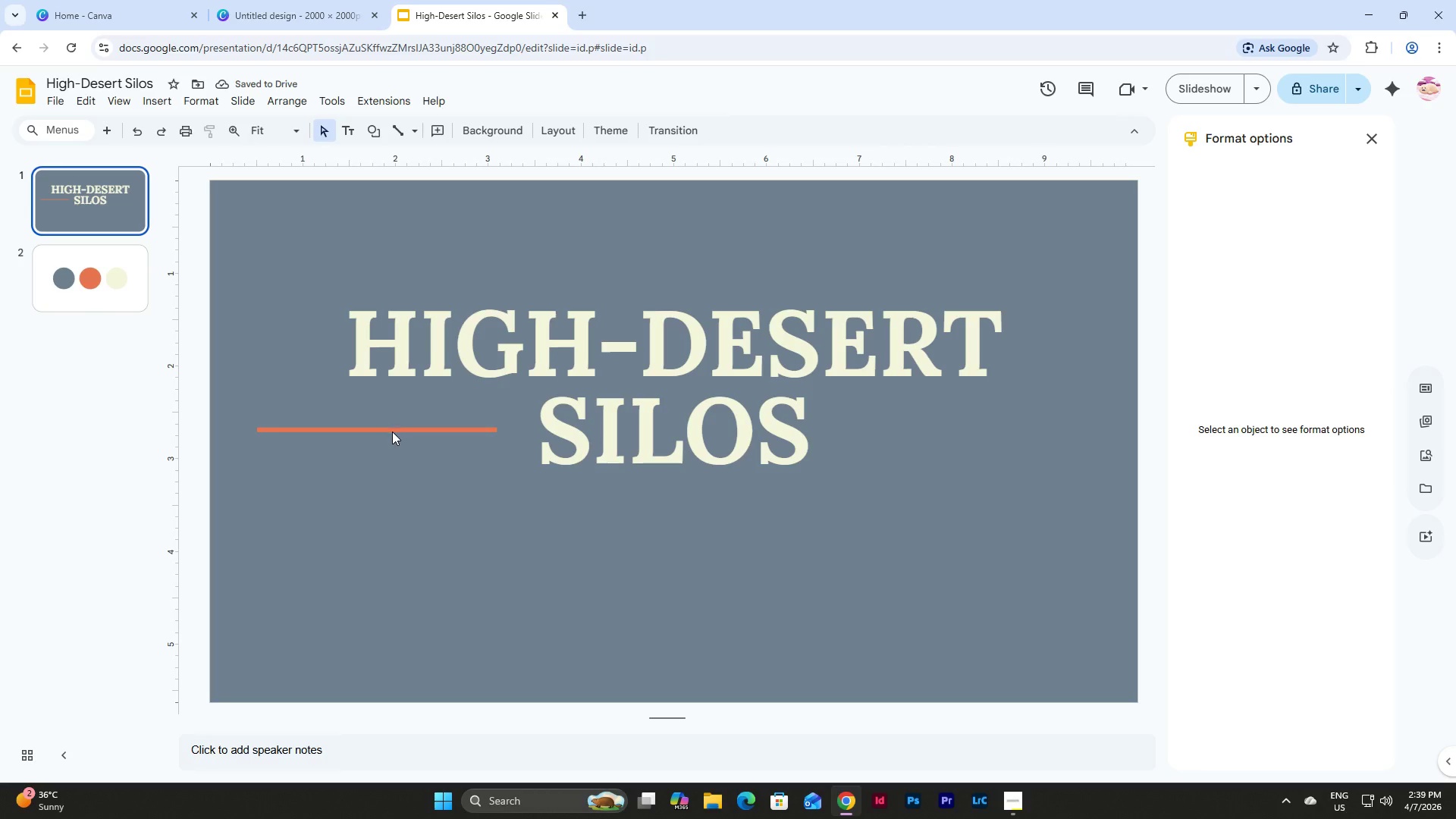 
left_click([392, 431])
 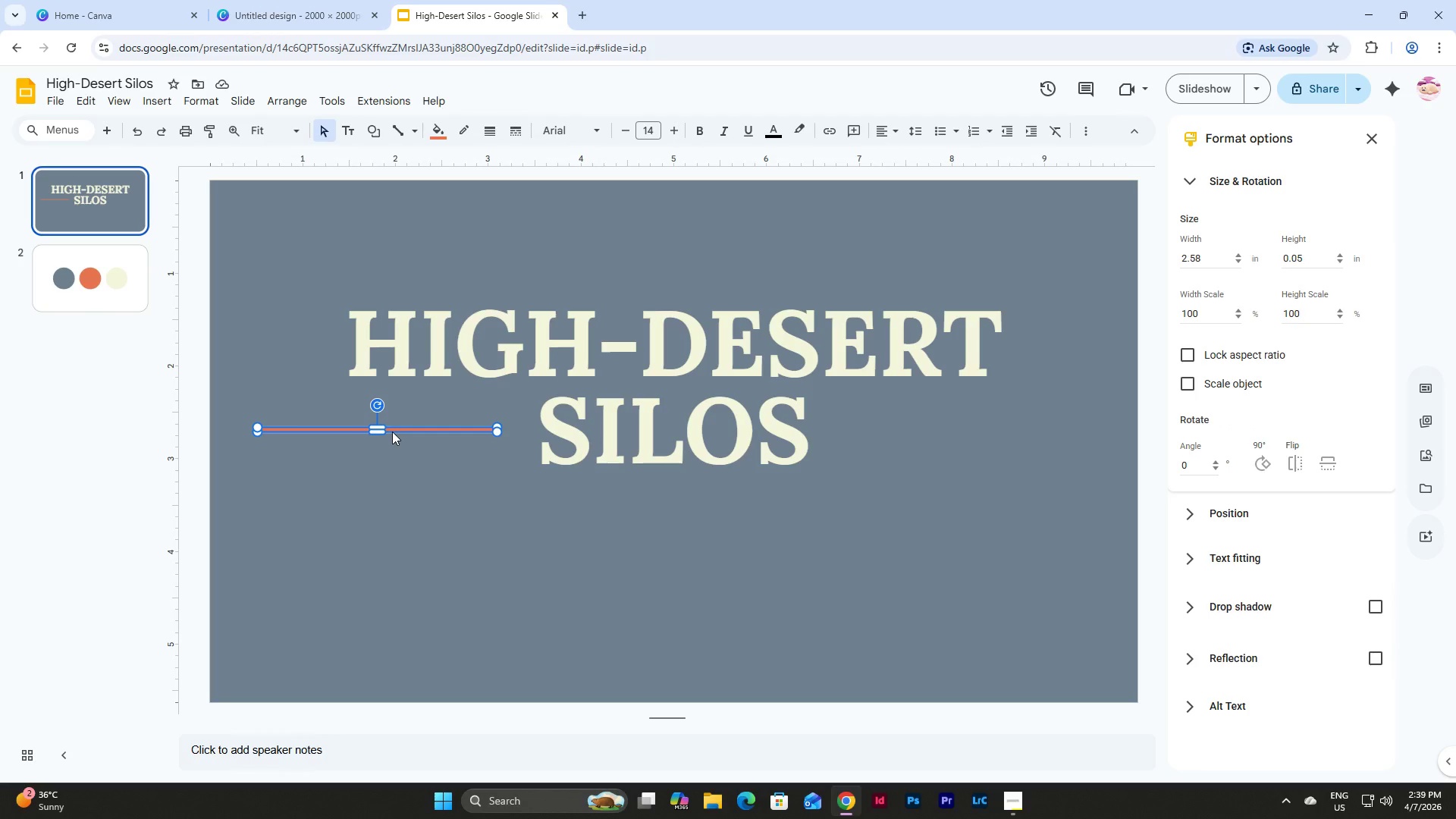 
wait(8.11)
 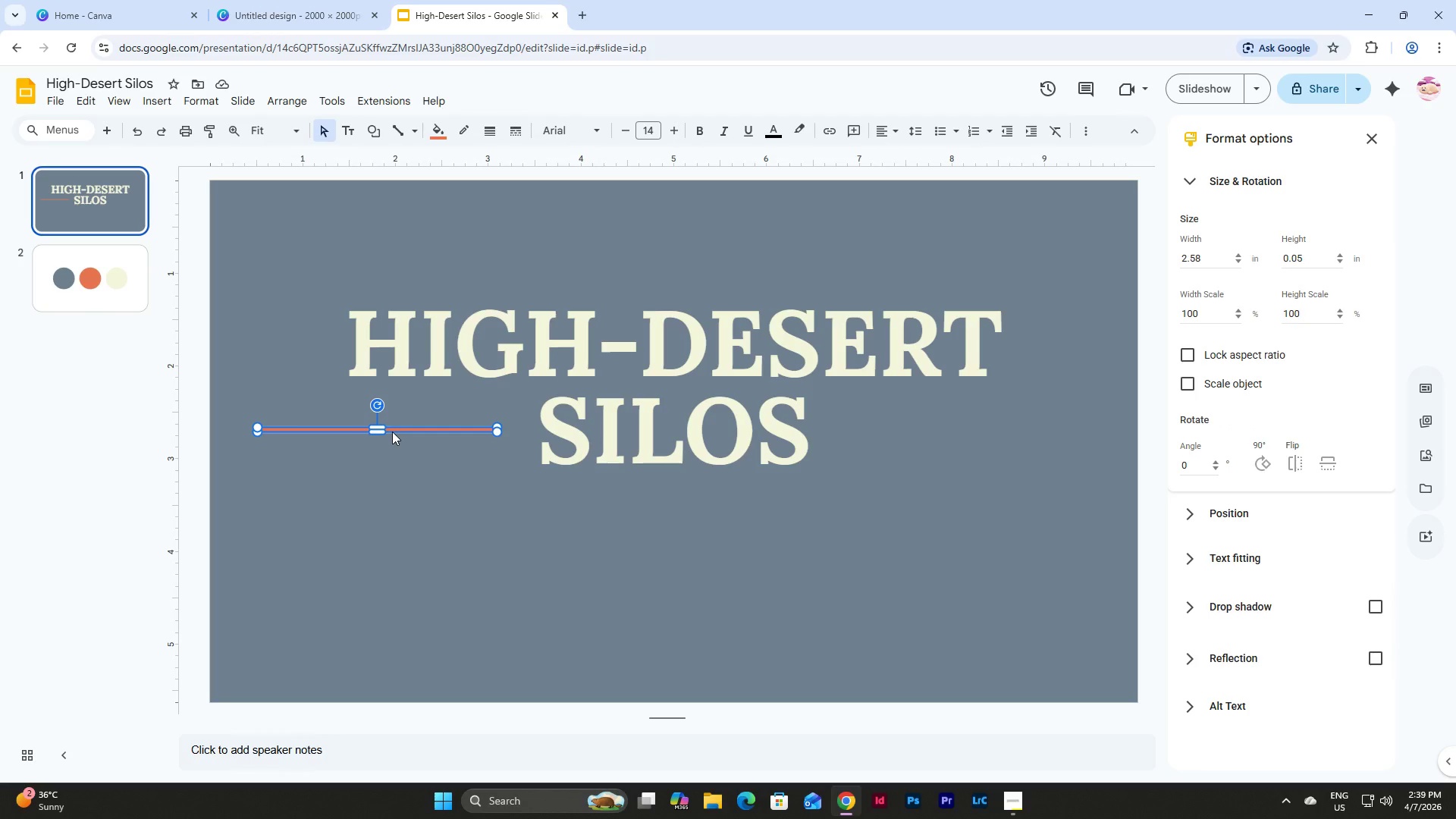 
hold_key(key=ControlLeft, duration=0.58)
 